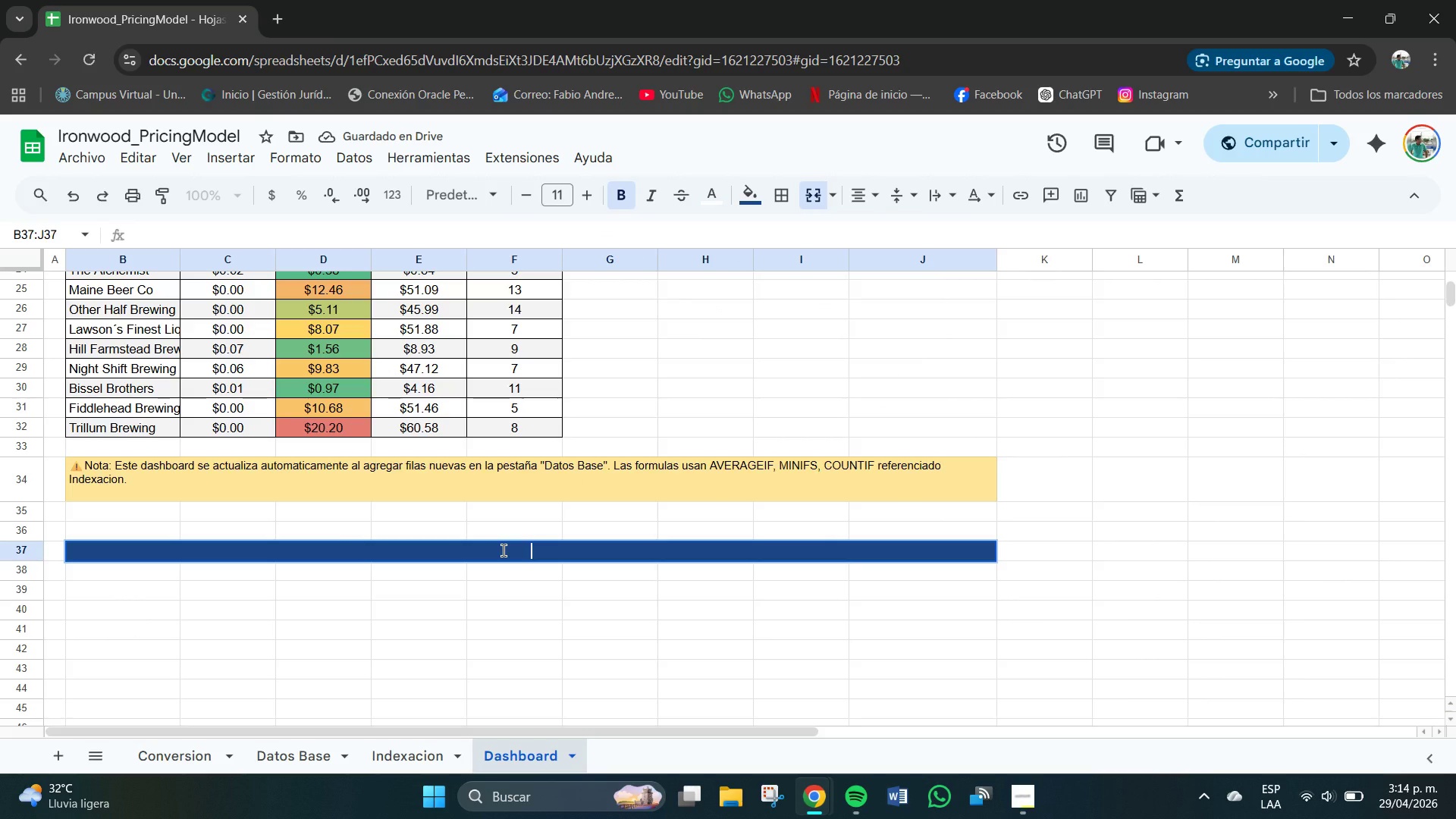 
key(CapsLock)
 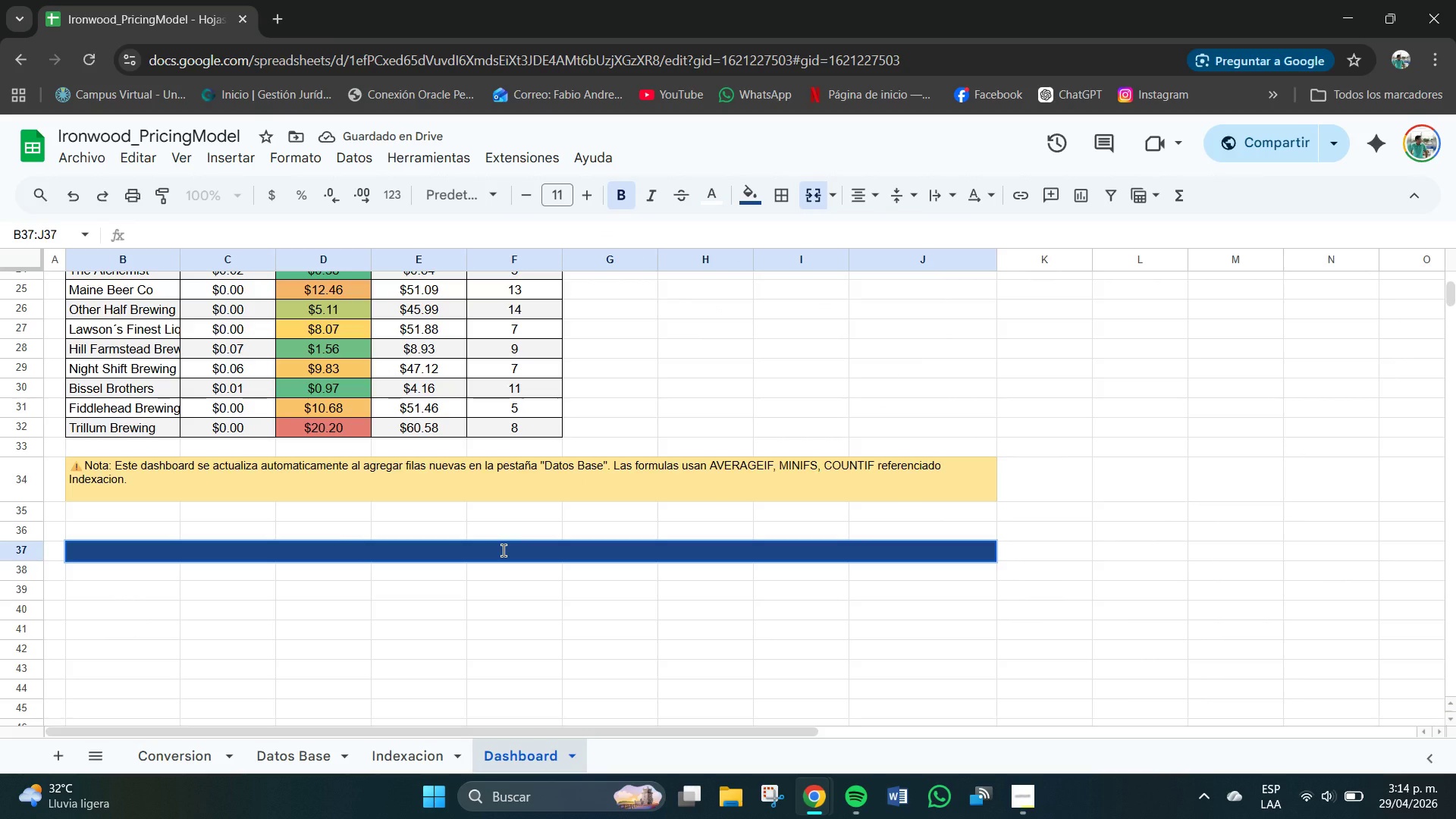 
key(CapsLock)
 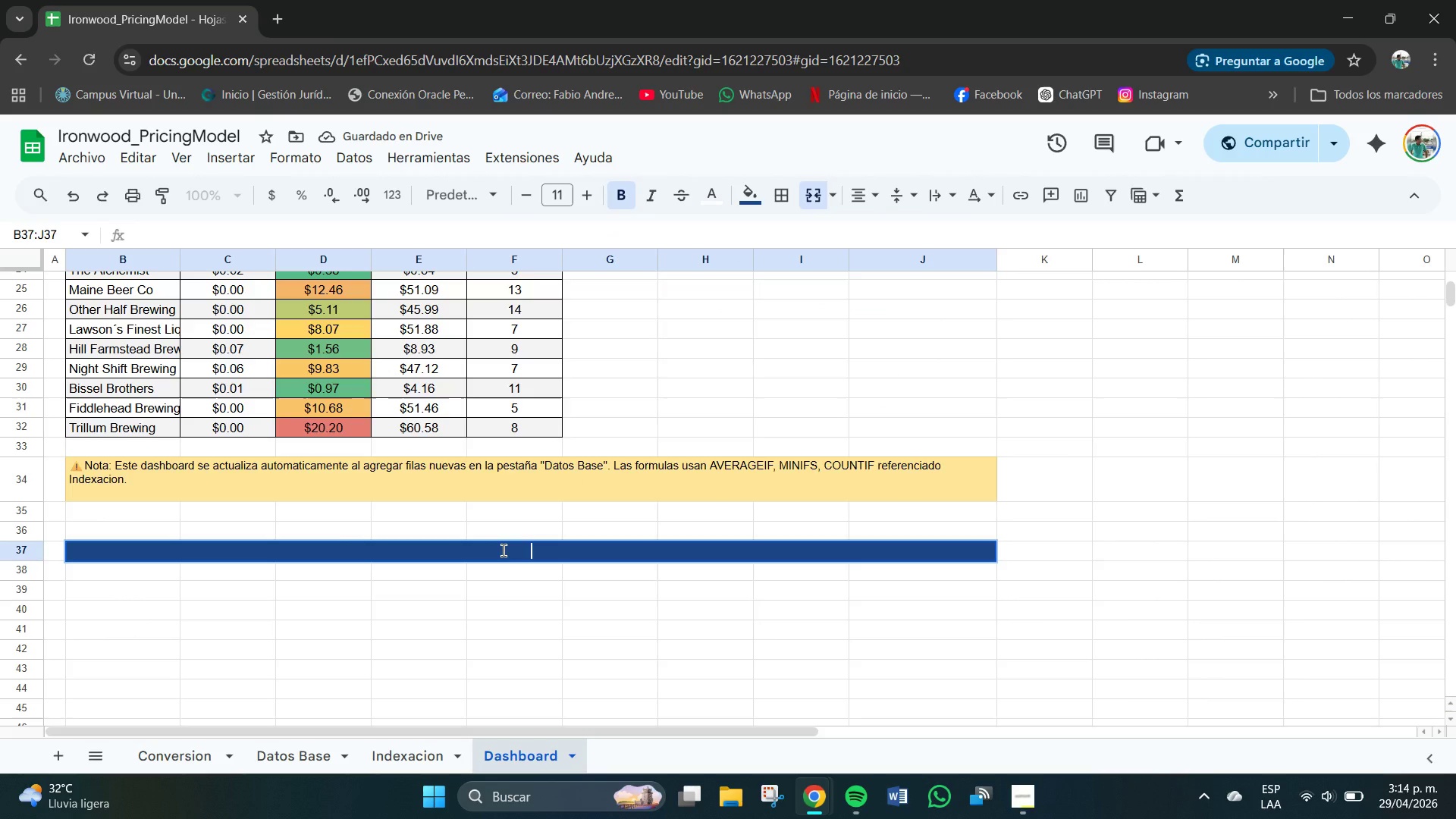 
key(Meta+MetaLeft)
 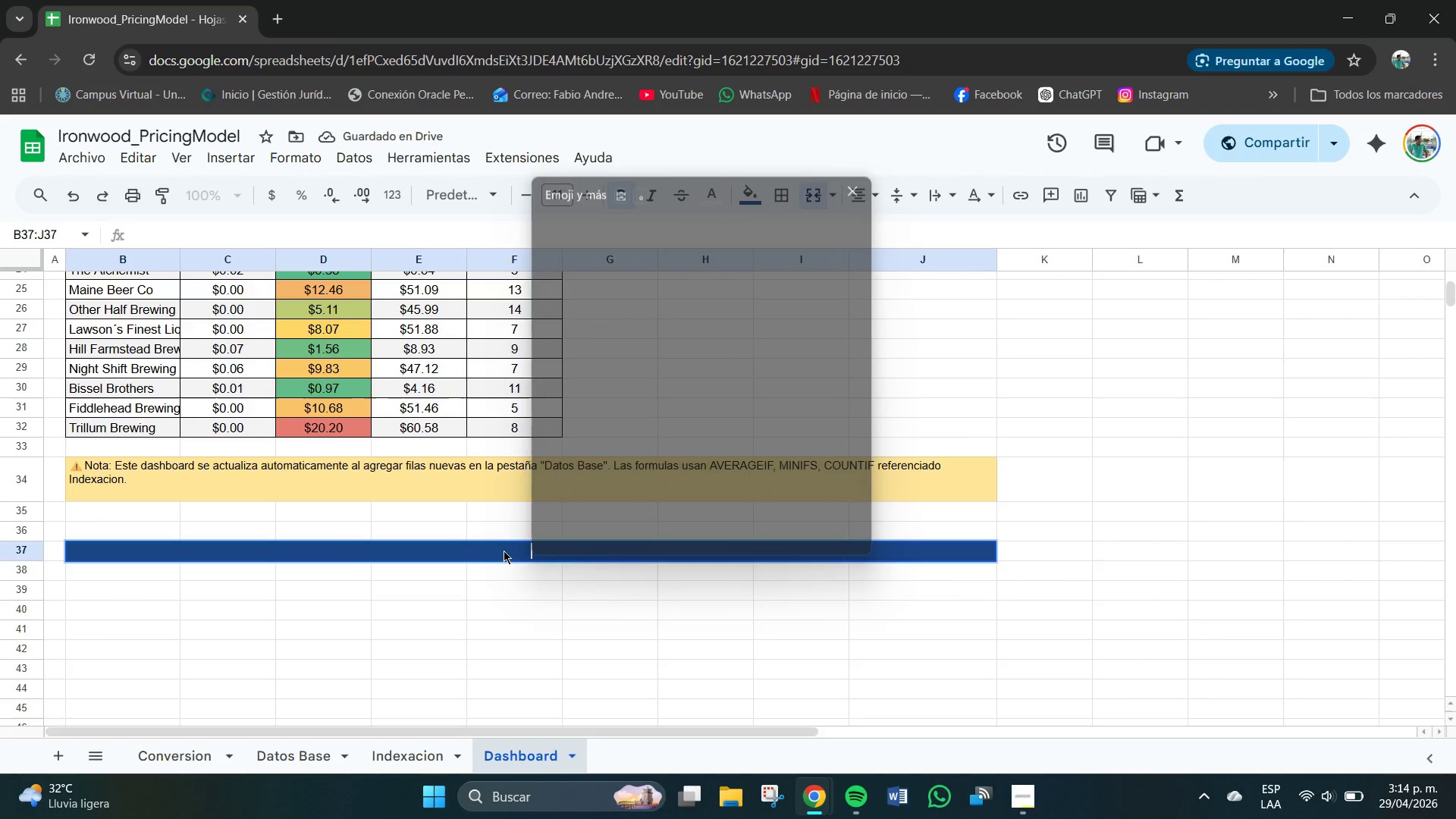 
key(Meta+V)
 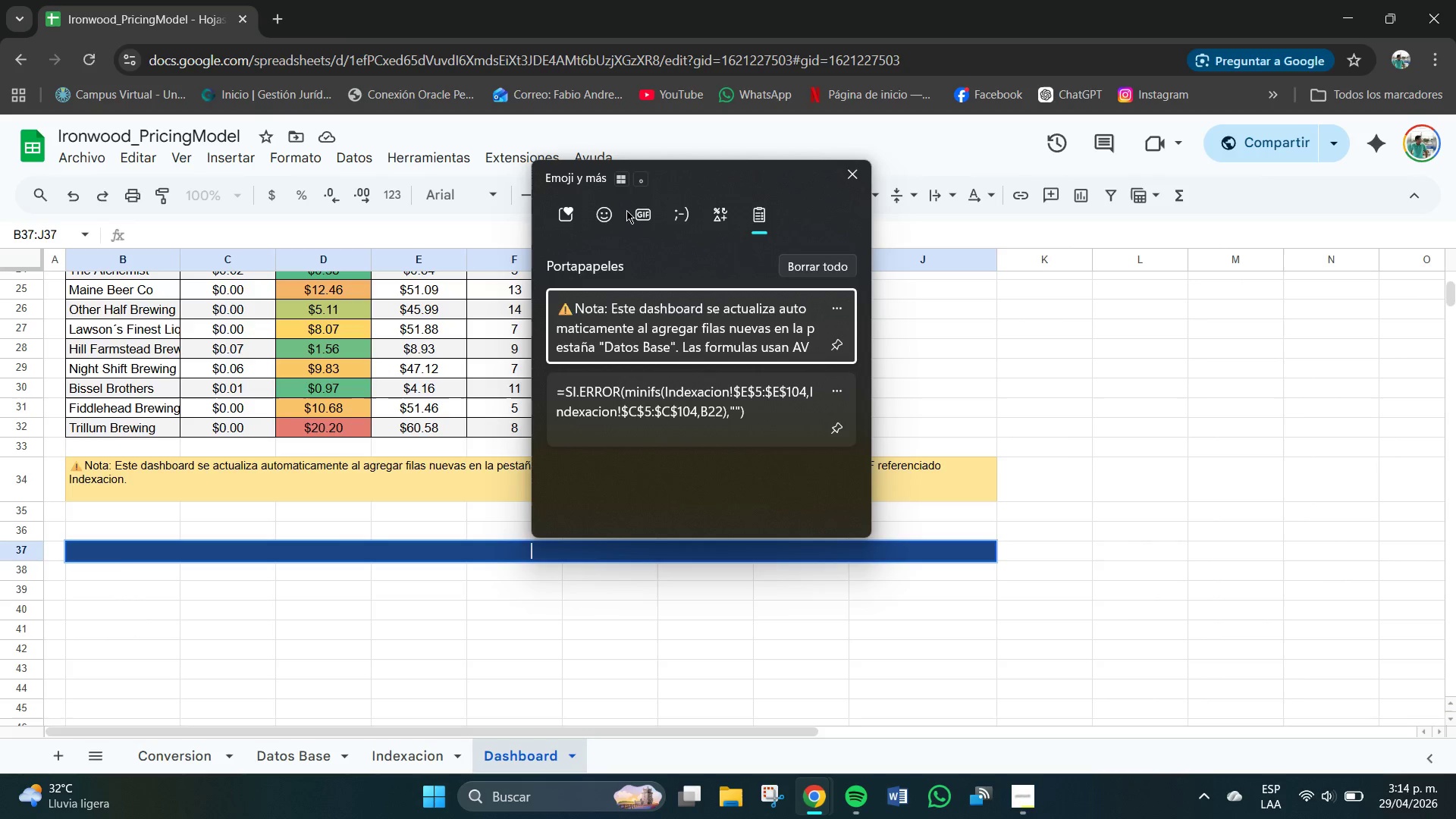 
left_click([610, 210])
 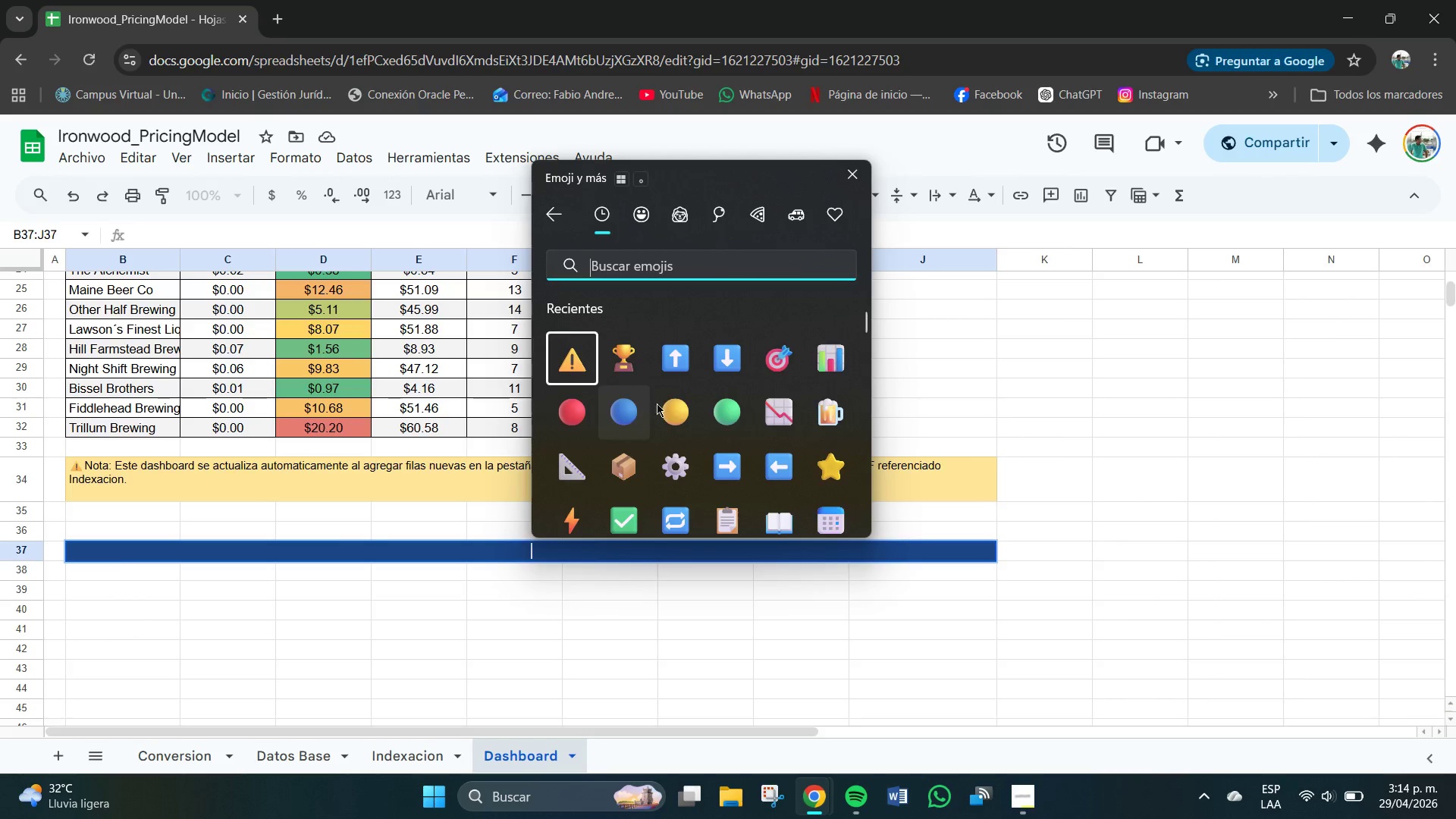 
left_click([843, 356])
 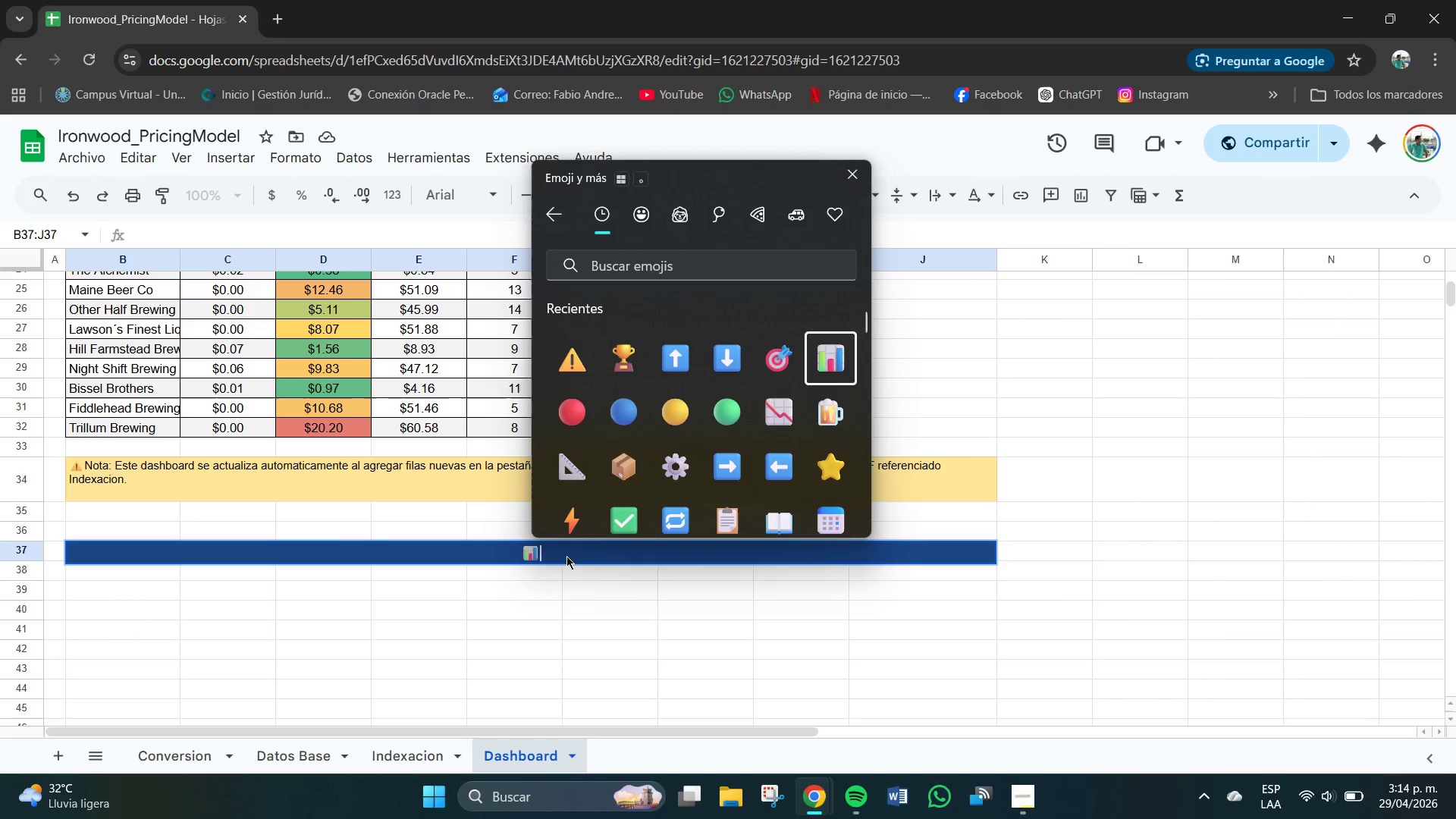 
left_click([571, 551])
 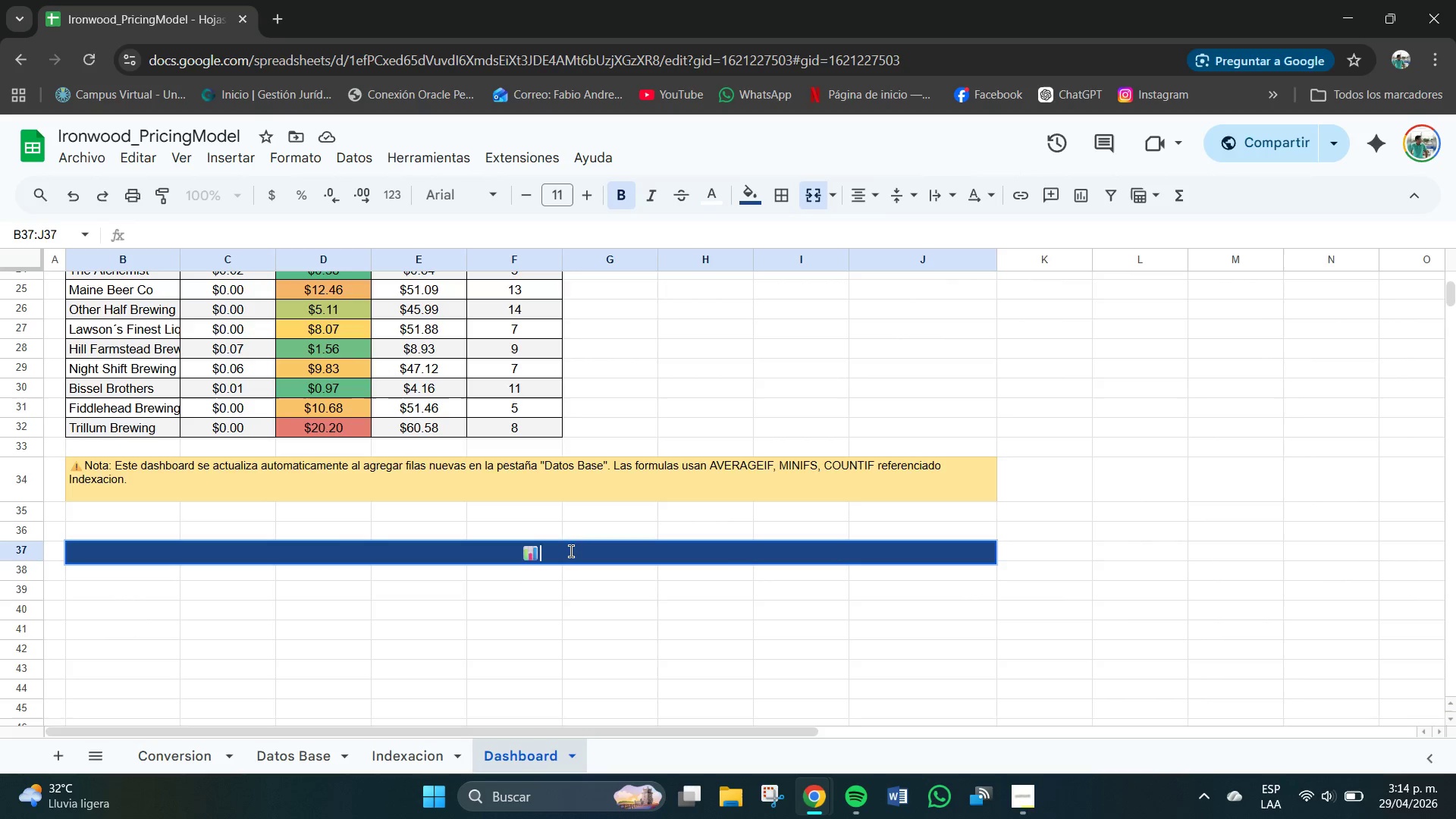 
type(Esta)
key(Backspace)
key(Backspace)
key(Backspace)
key(Backspace)
type(seccio)
key(Backspace)
key(Backspace)
key(Backspace)
key(Backspace)
key(Backspace)
key(Backspace)
type(SECCION D )
key(Backspace)
type(-- Gr)
key(Backspace)
type(RAFIC)
key(Backspace)
key(Backspace)
key(Backspace)
key(Backspace)
type(a)
key(Backspace)
key(Backspace)
type(rafico > PPO MI)
key(Backspace)
type(in & Promedio& )
 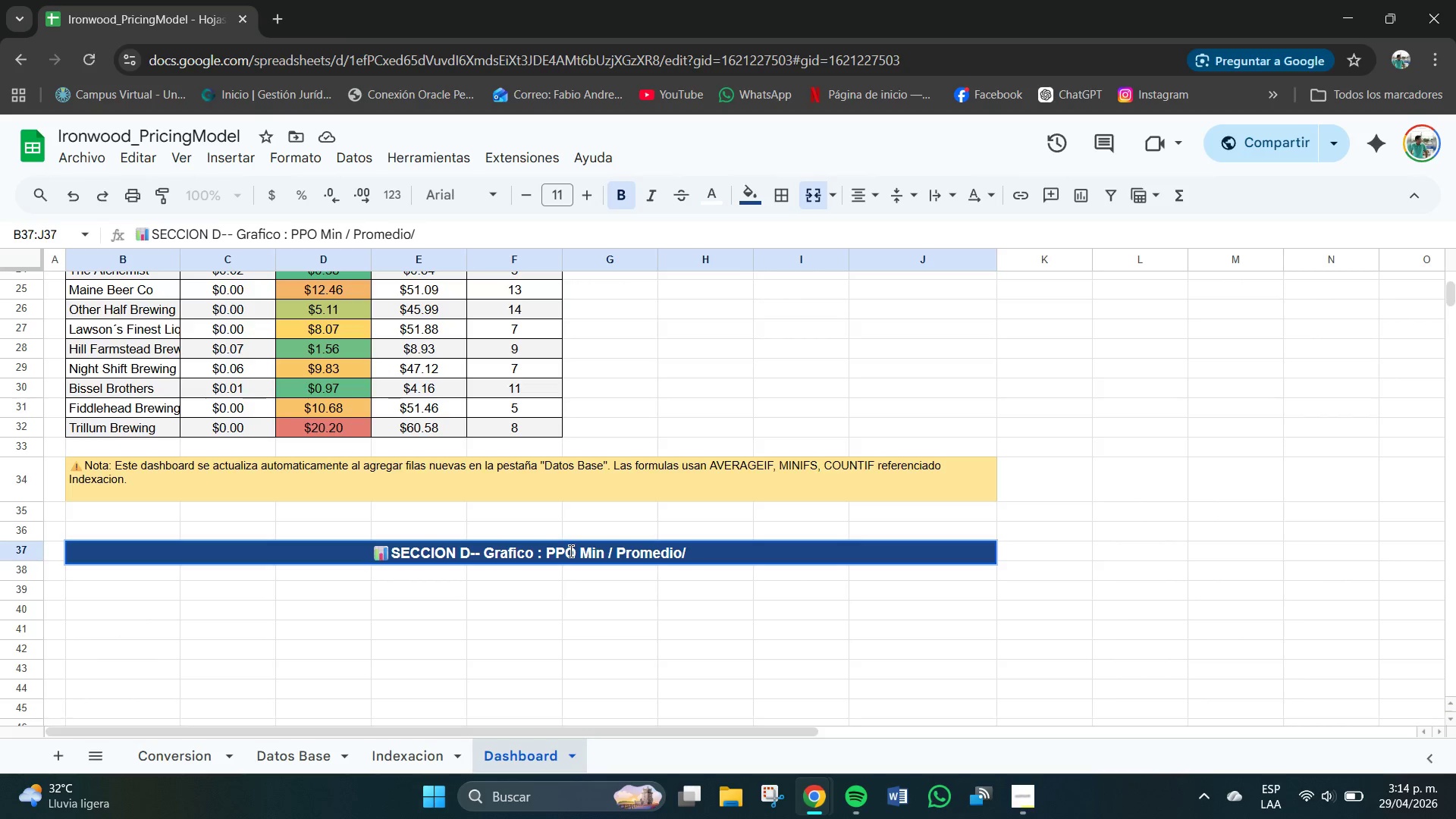 
key(ArrowLeft)
 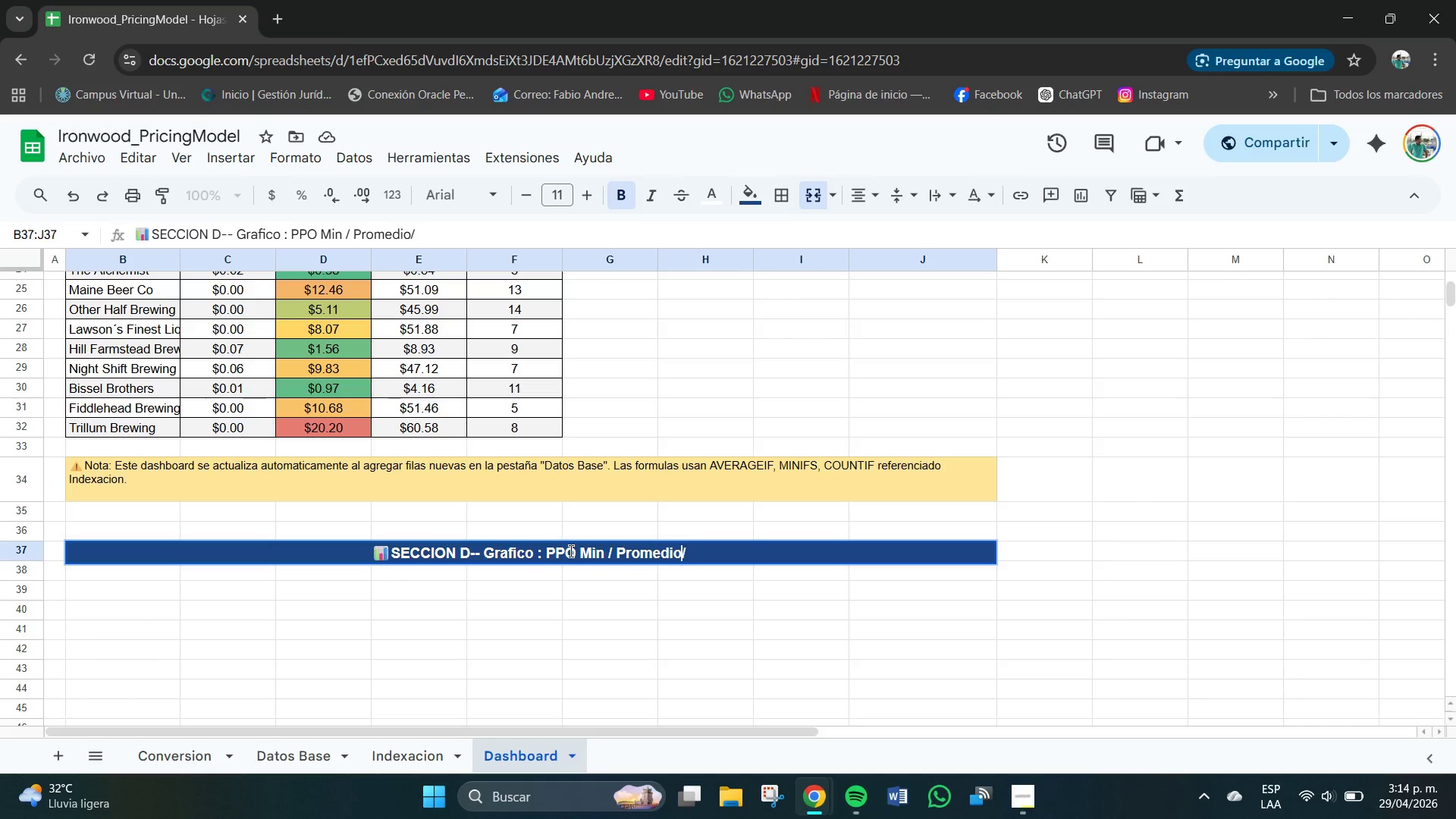 
key(ArrowLeft)
 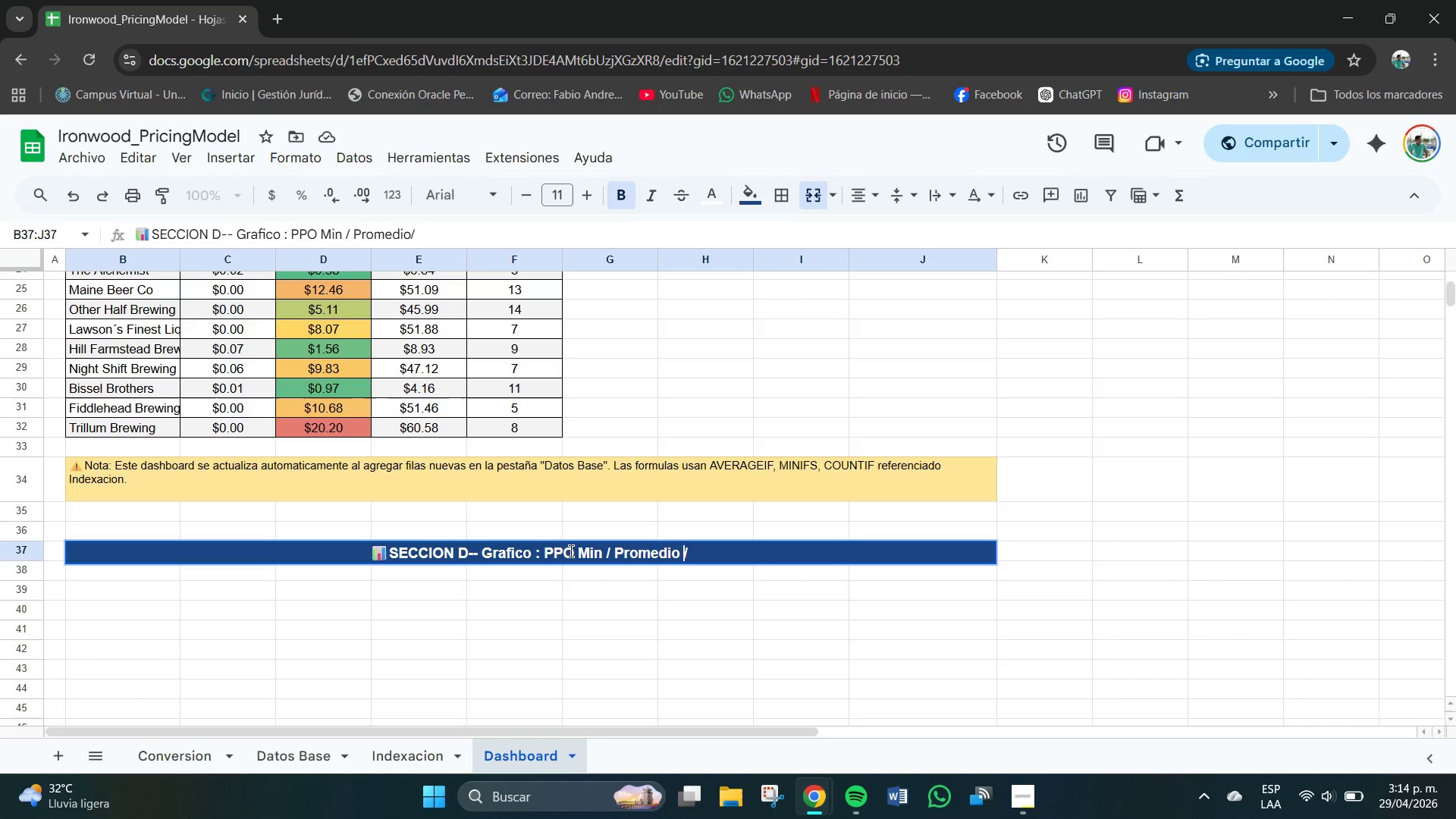 
key(Space)
 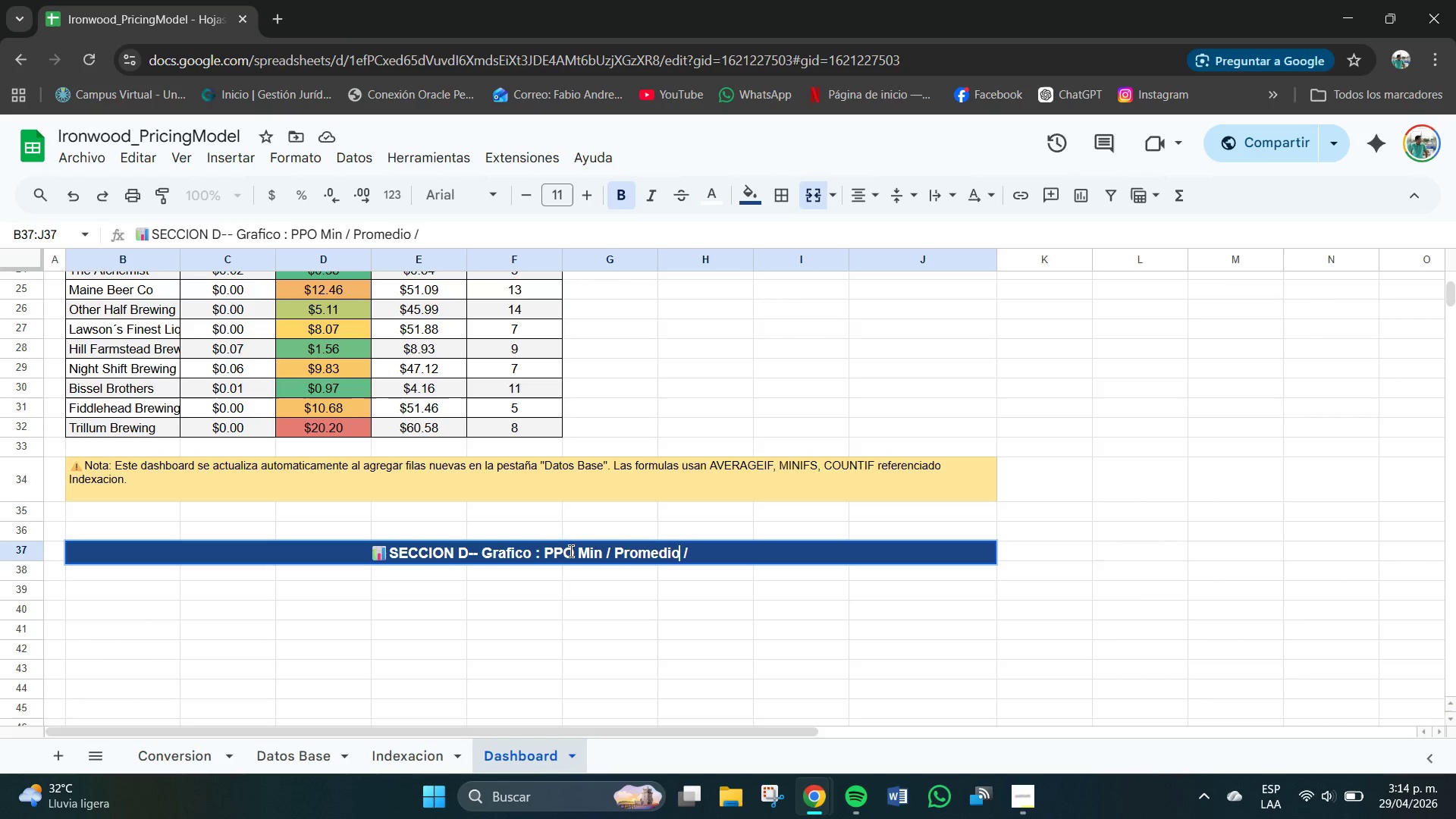 
key(ArrowLeft)
 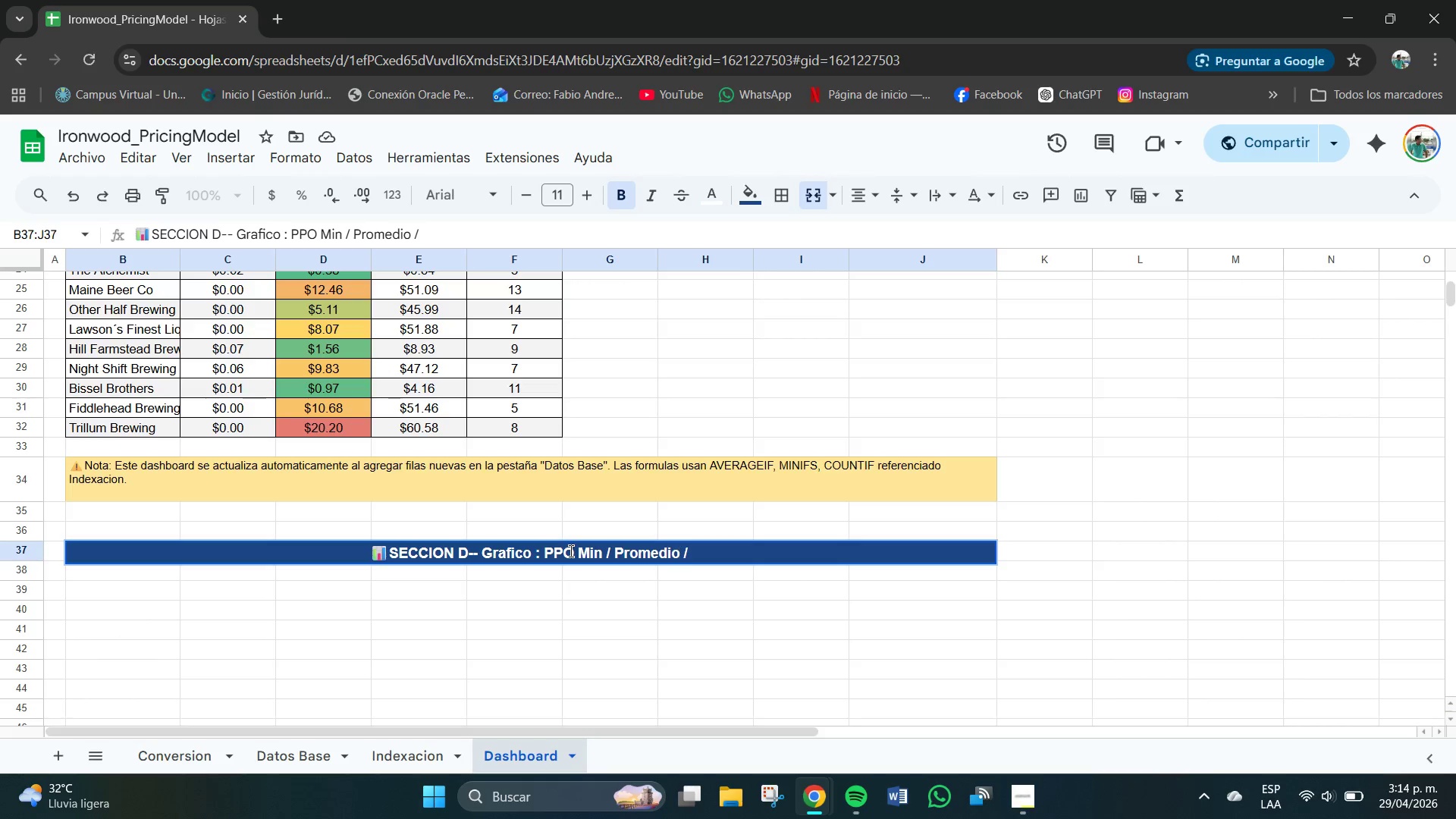 
key(ArrowRight)
 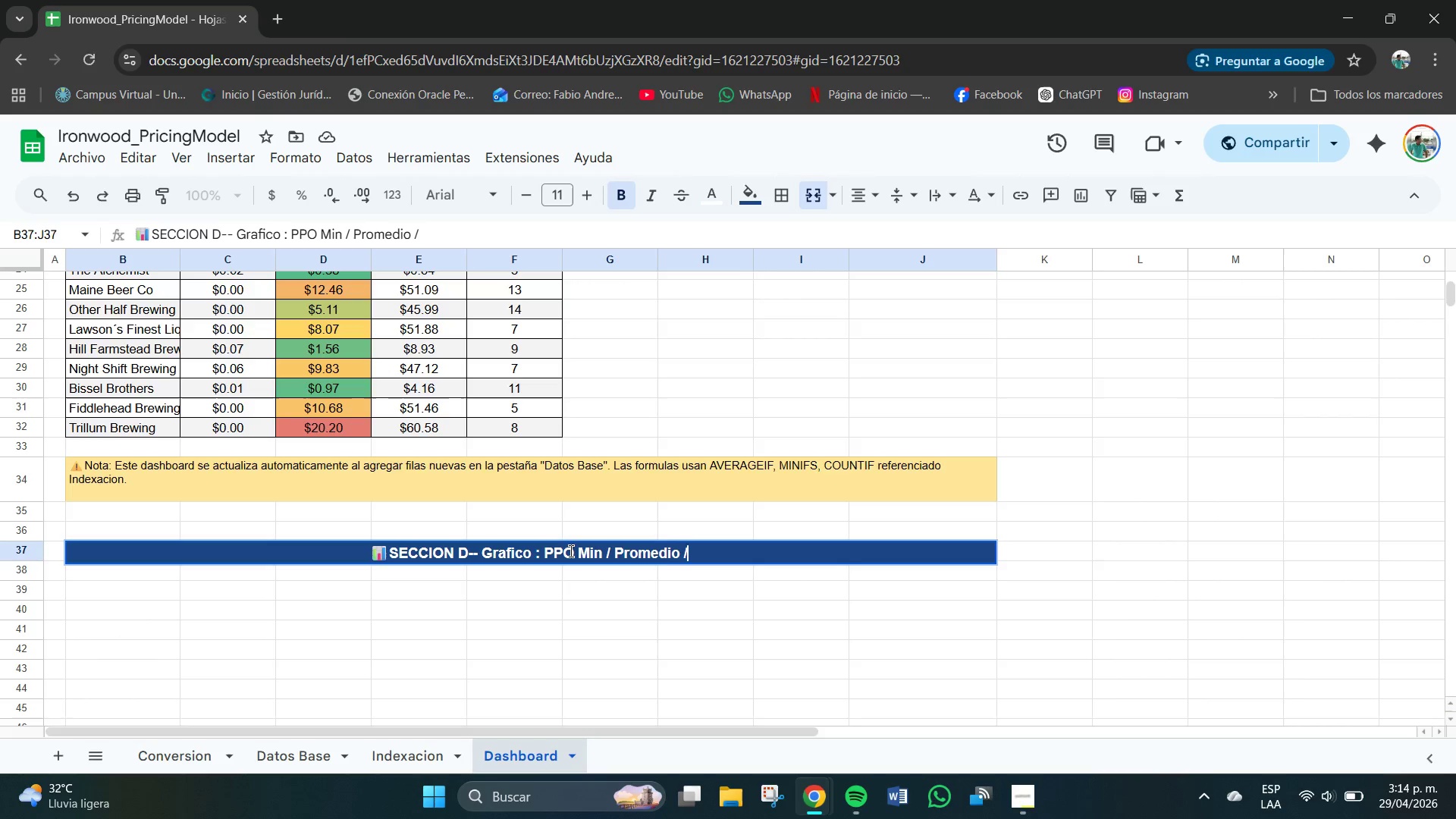 
key(ArrowRight)
 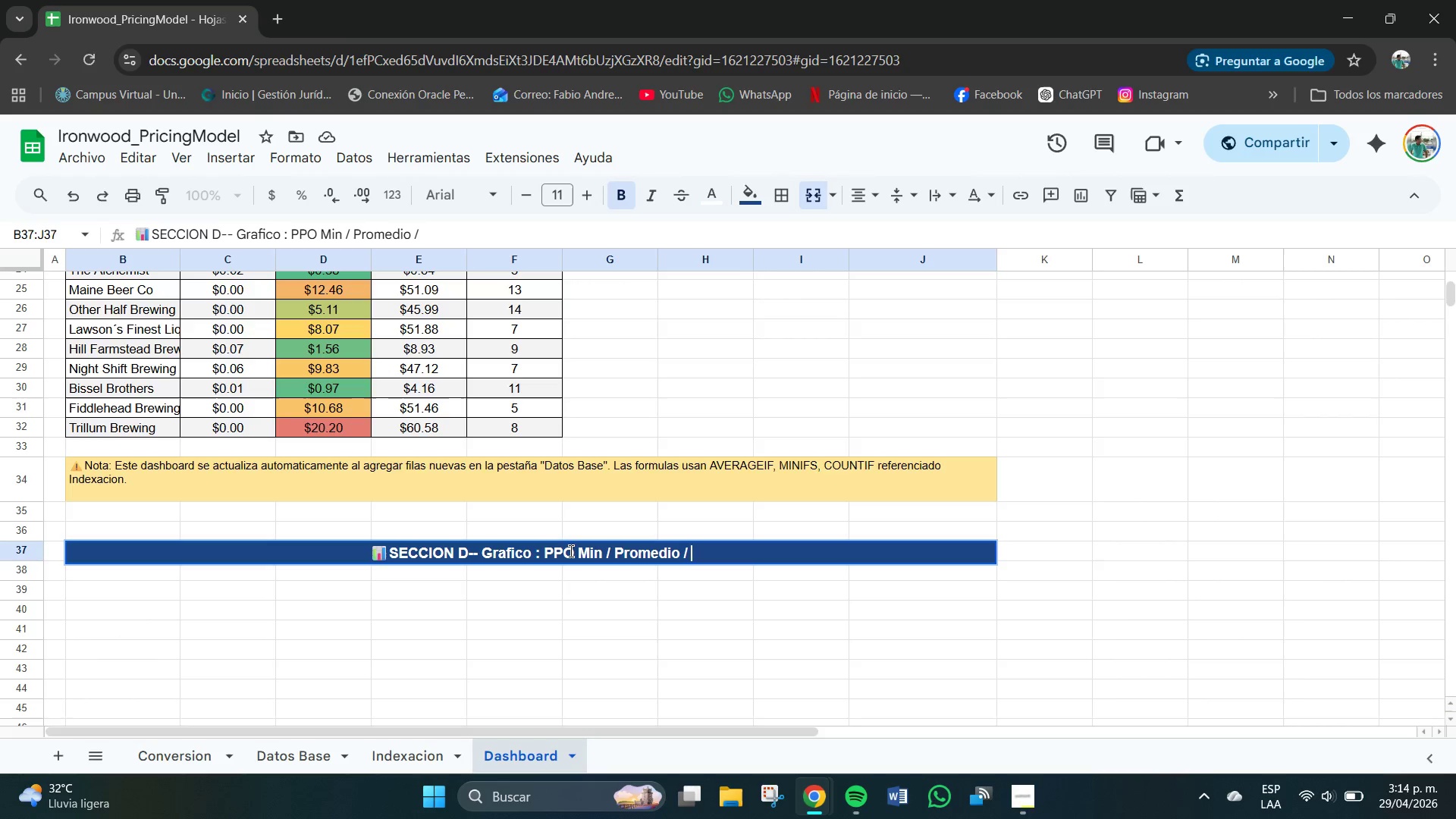 
key(ArrowRight)
 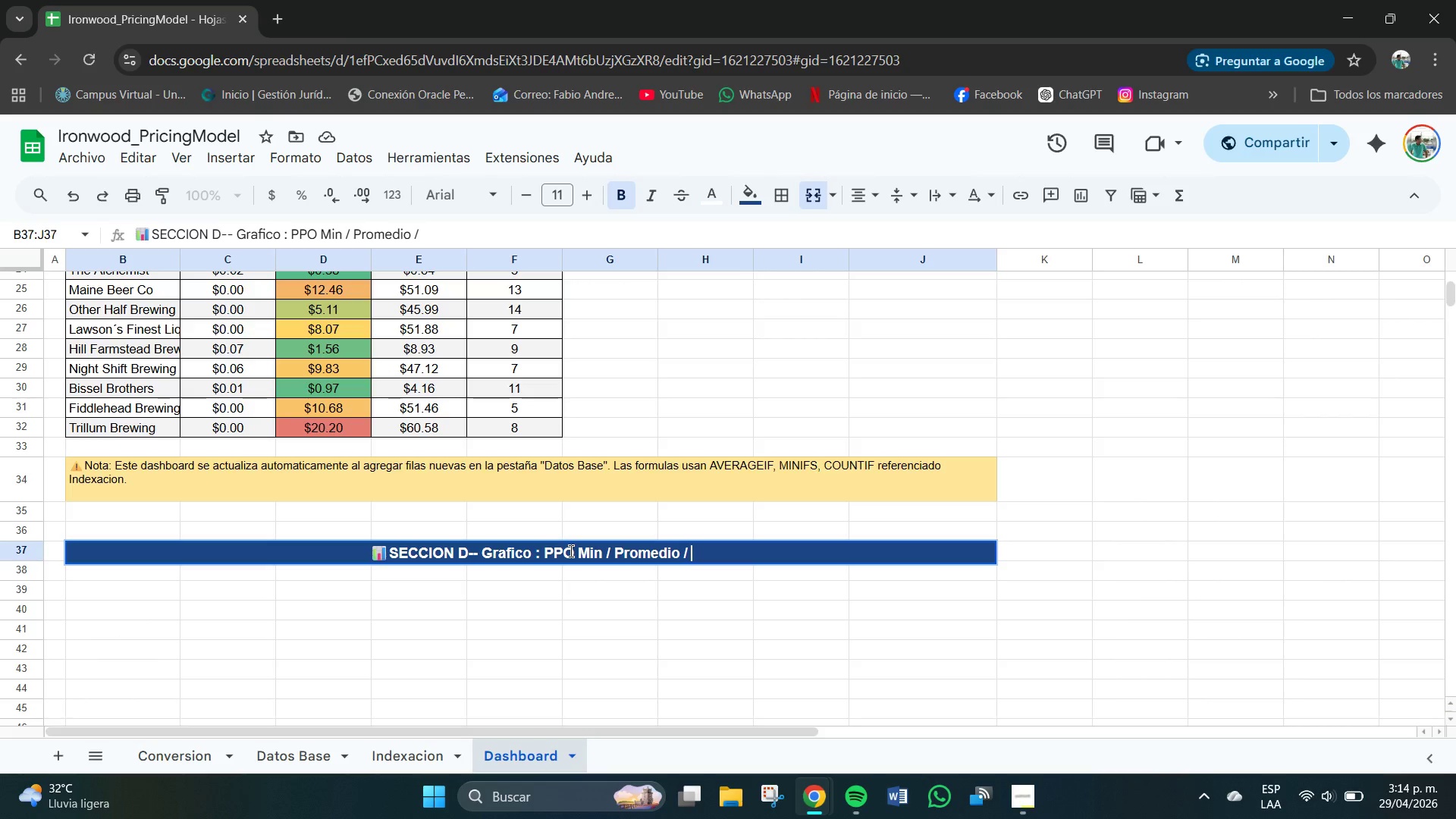 
type(Max por Categoria)
 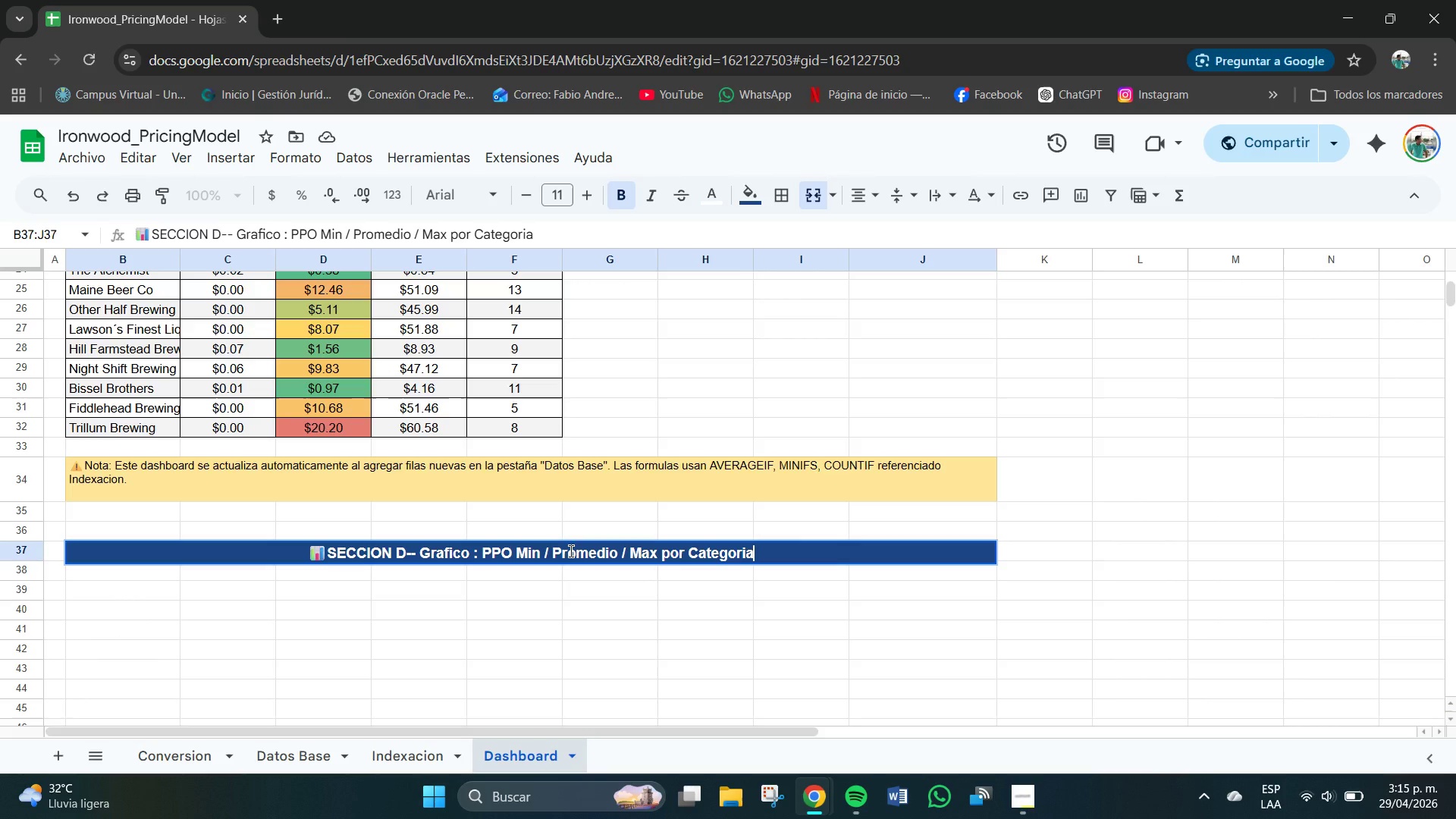 
key(Enter)
 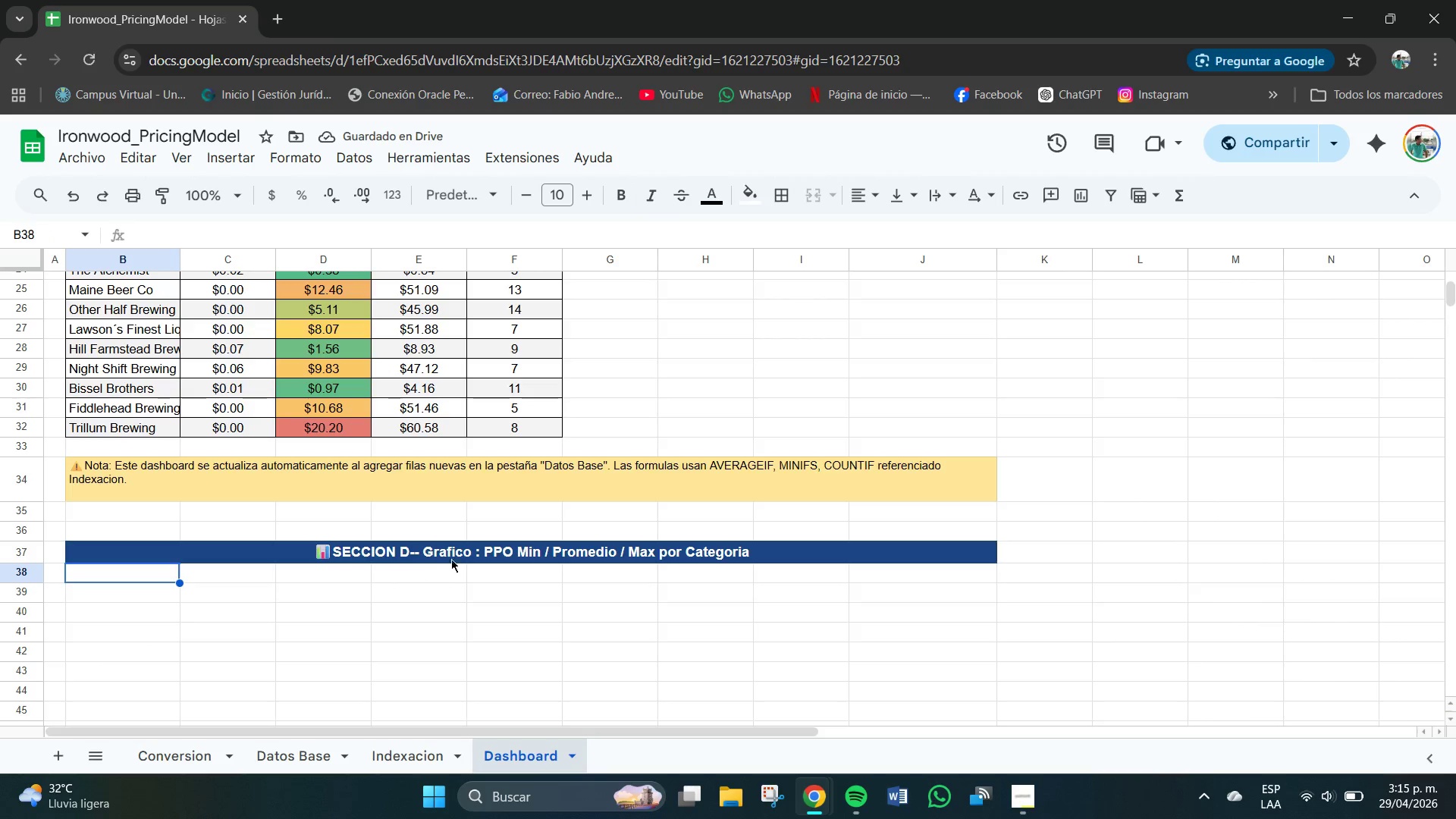 
double_click([409, 553])
 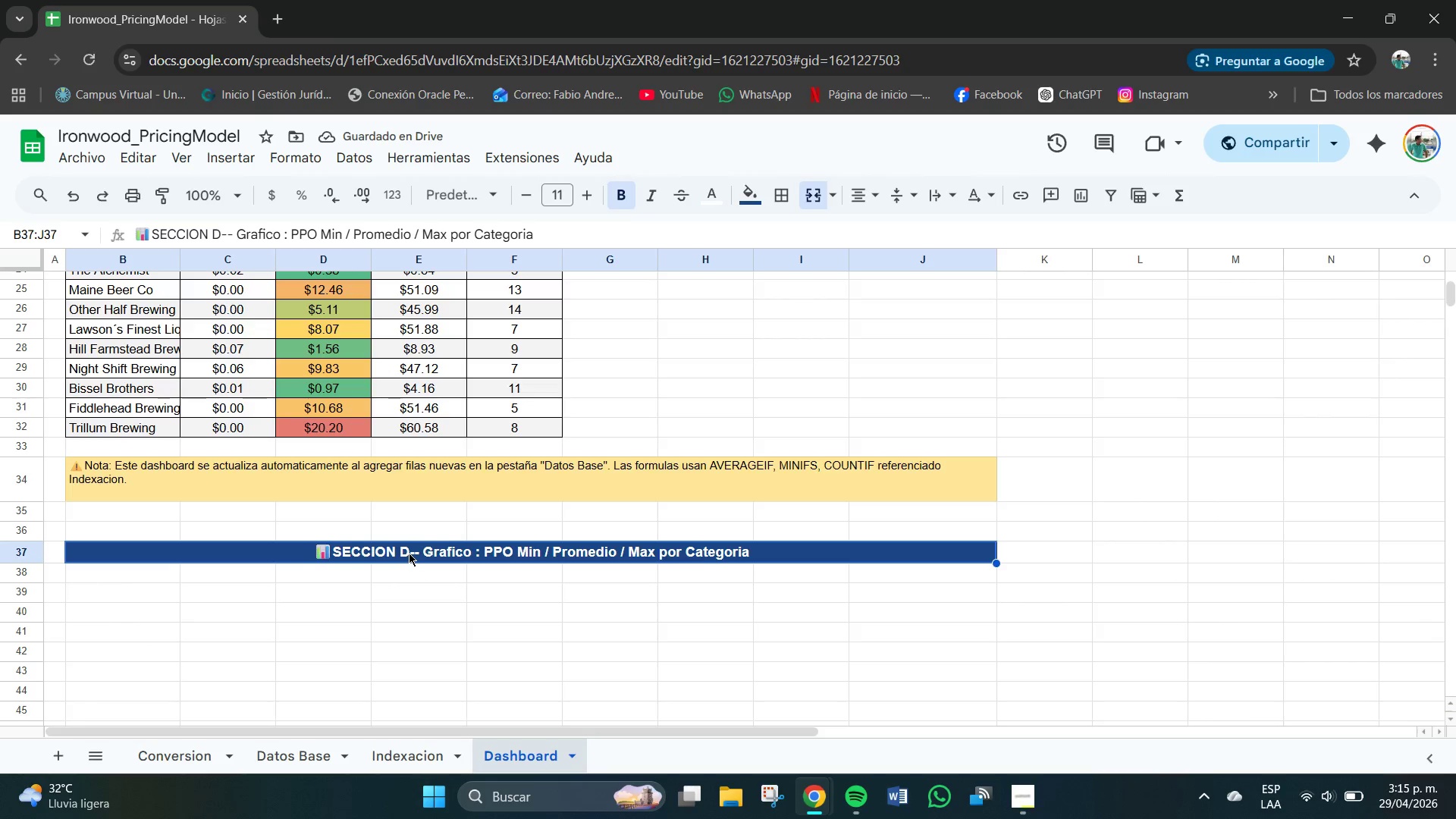 
triple_click([409, 553])
 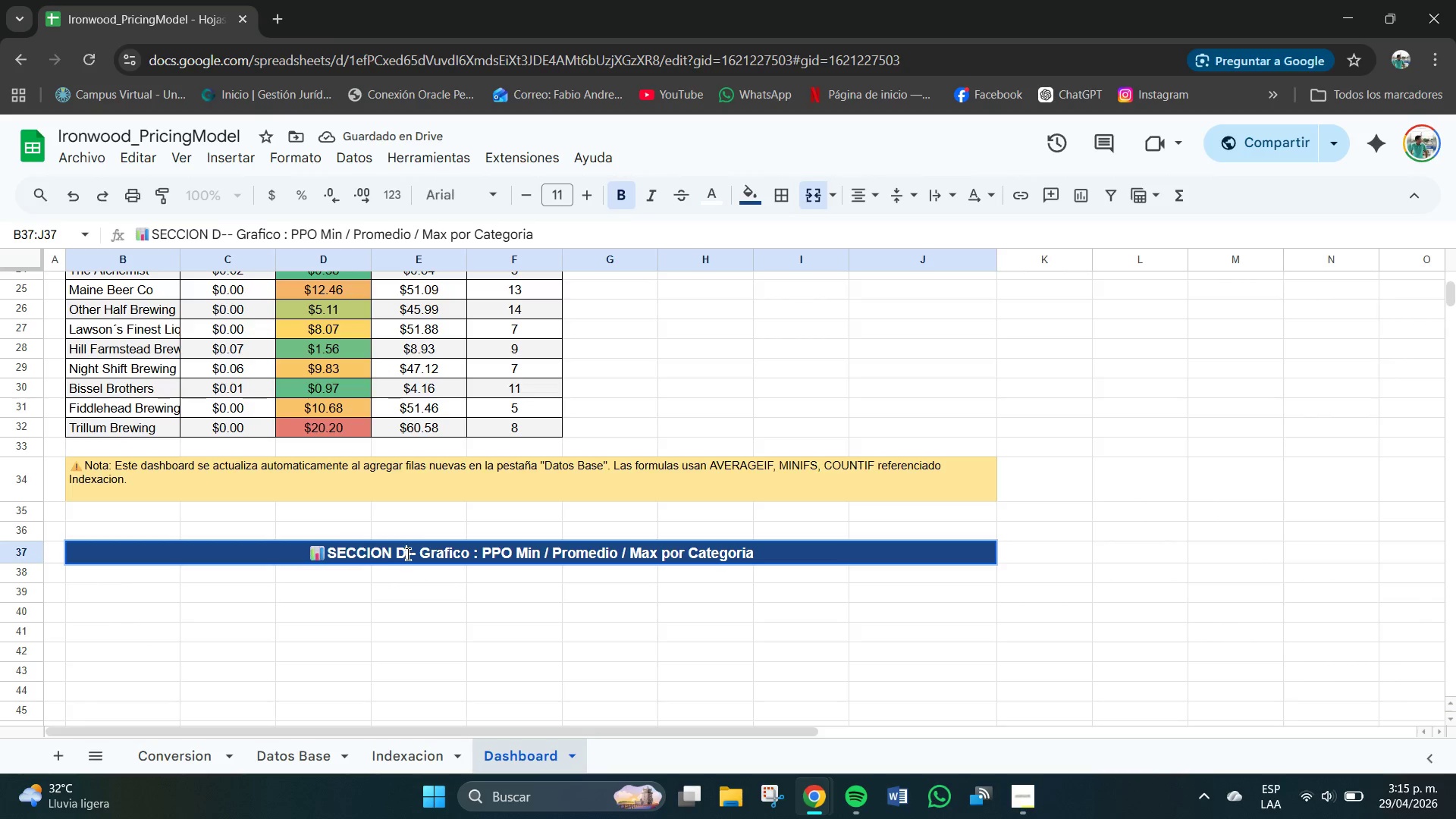 
key(Space)
 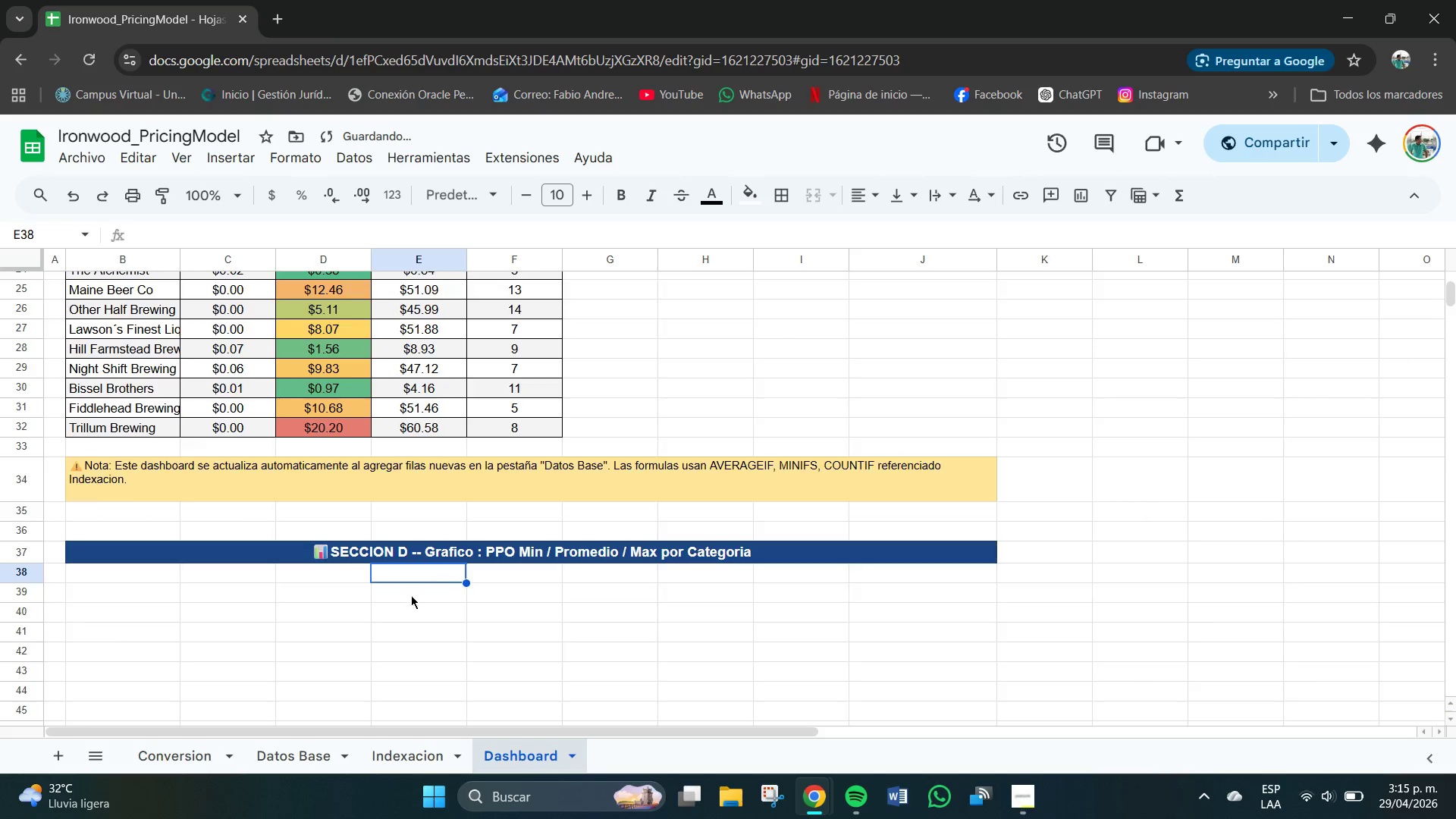 
scroll: coordinate [414, 598], scroll_direction: up, amount: 4.0
 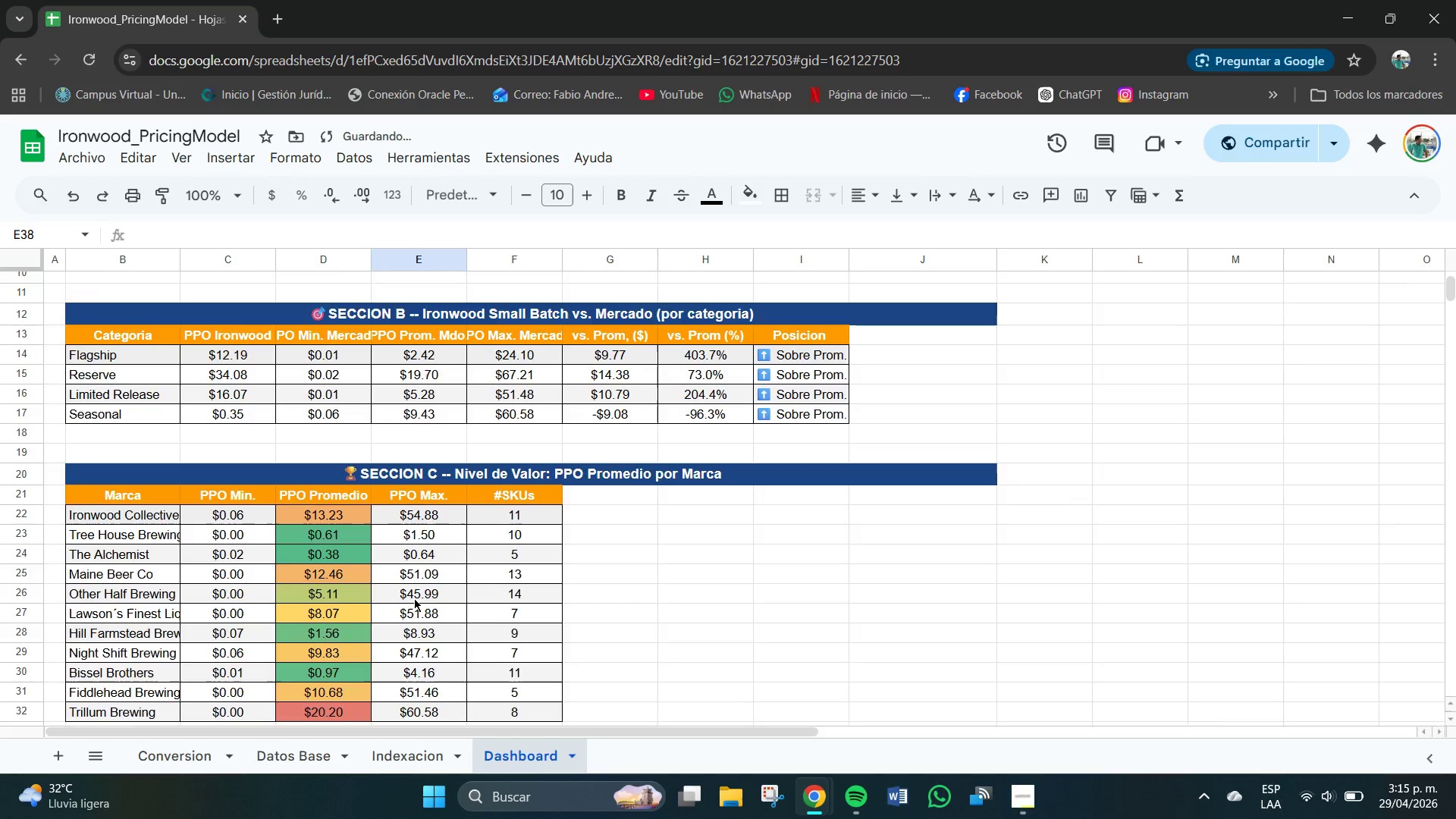 
scroll: coordinate [413, 598], scroll_direction: down, amount: 7.0
 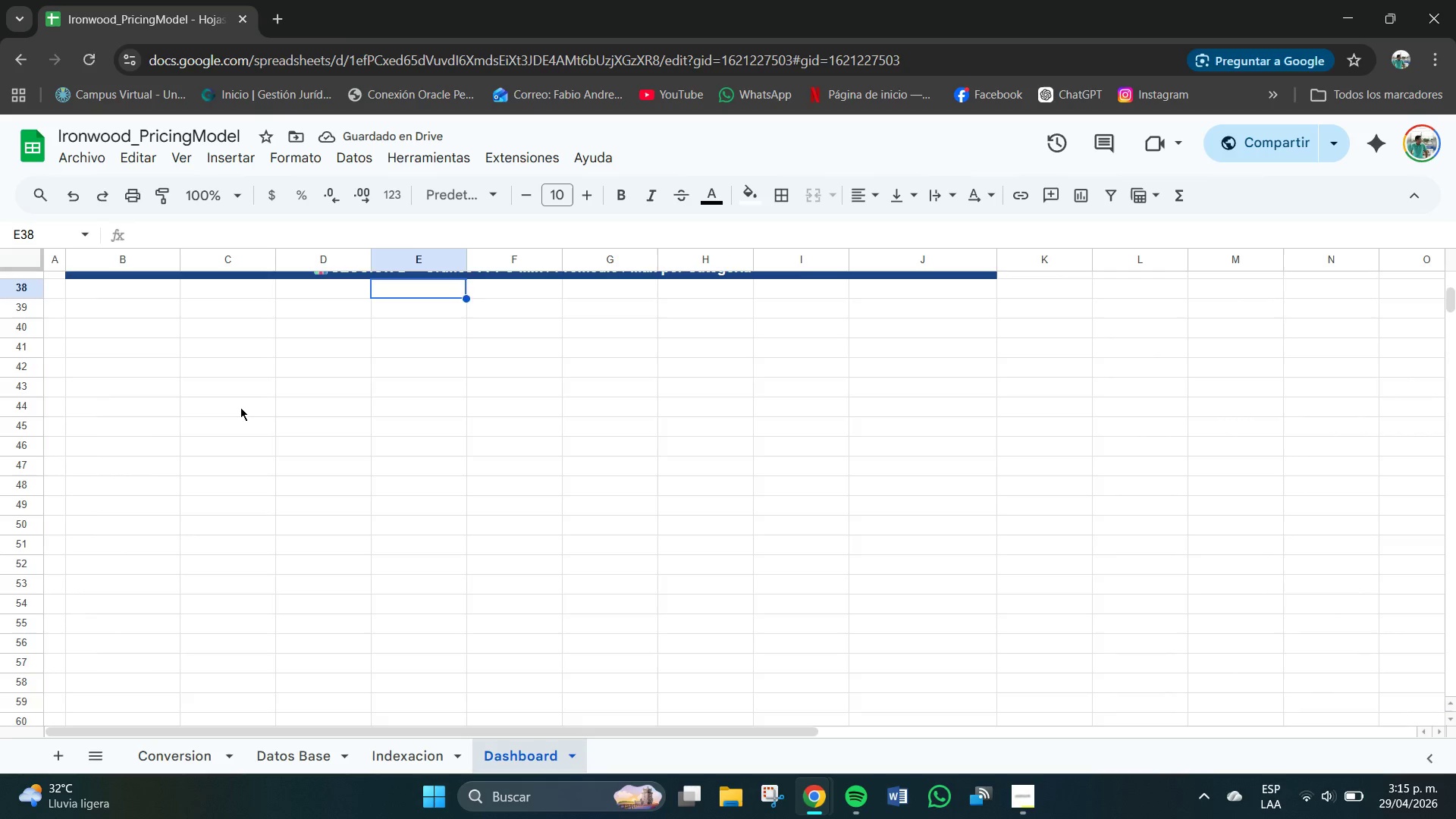 
scroll: coordinate [240, 407], scroll_direction: up, amount: 2.0
 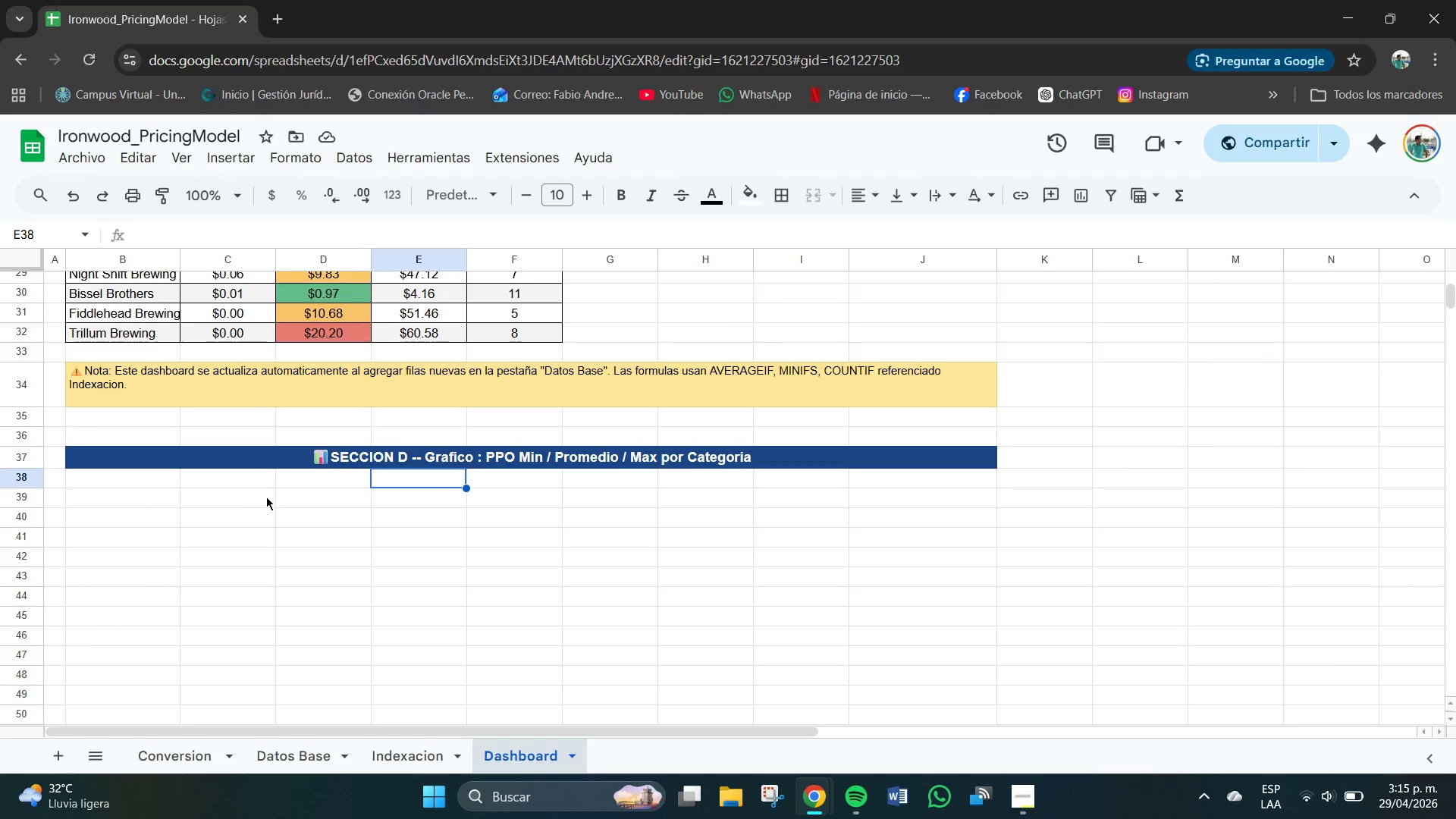 
left_click_drag(start_coordinate=[108, 472], to_coordinate=[989, 480])
 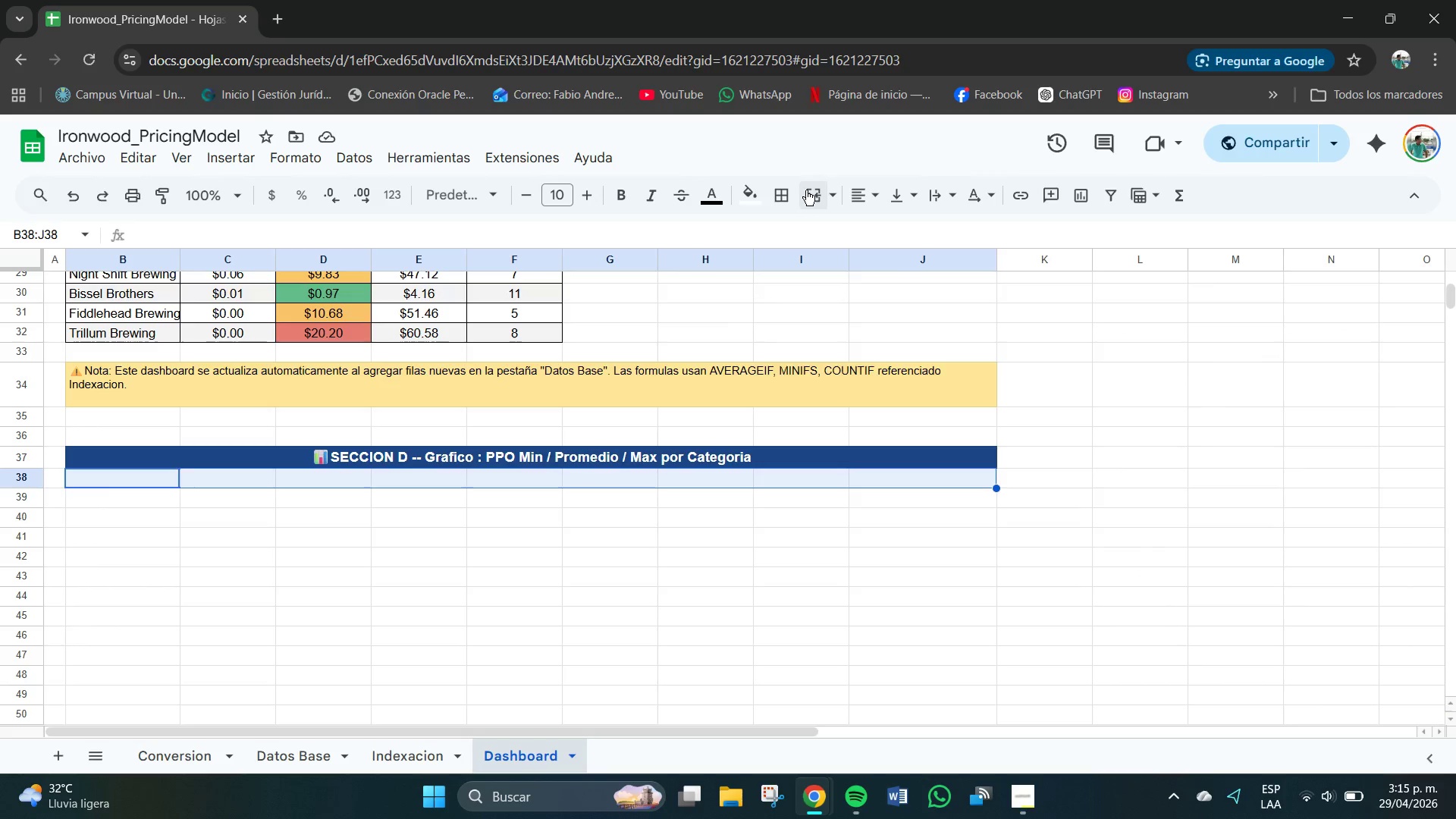 
left_click([815, 190])
 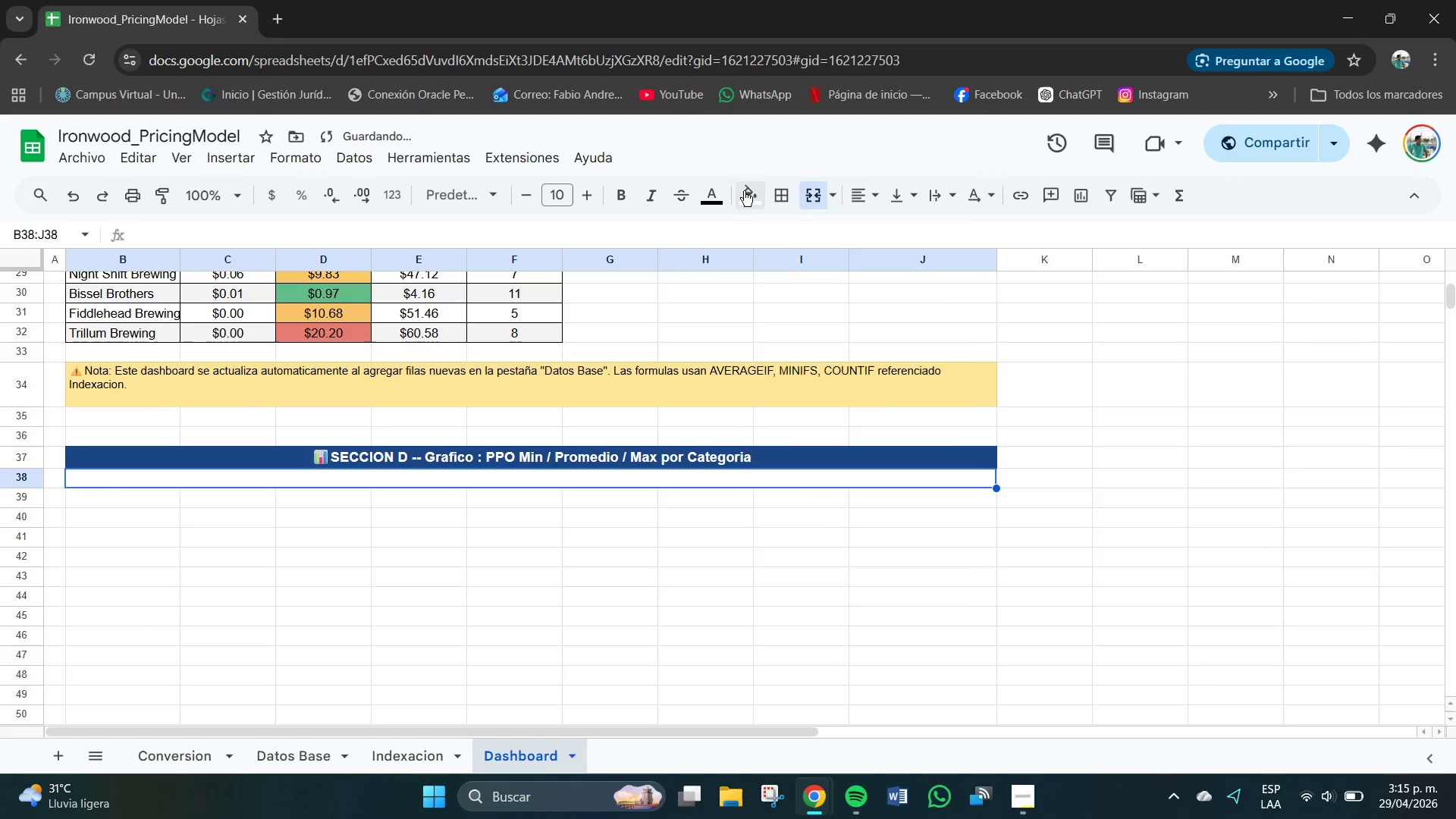 
left_click([744, 191])
 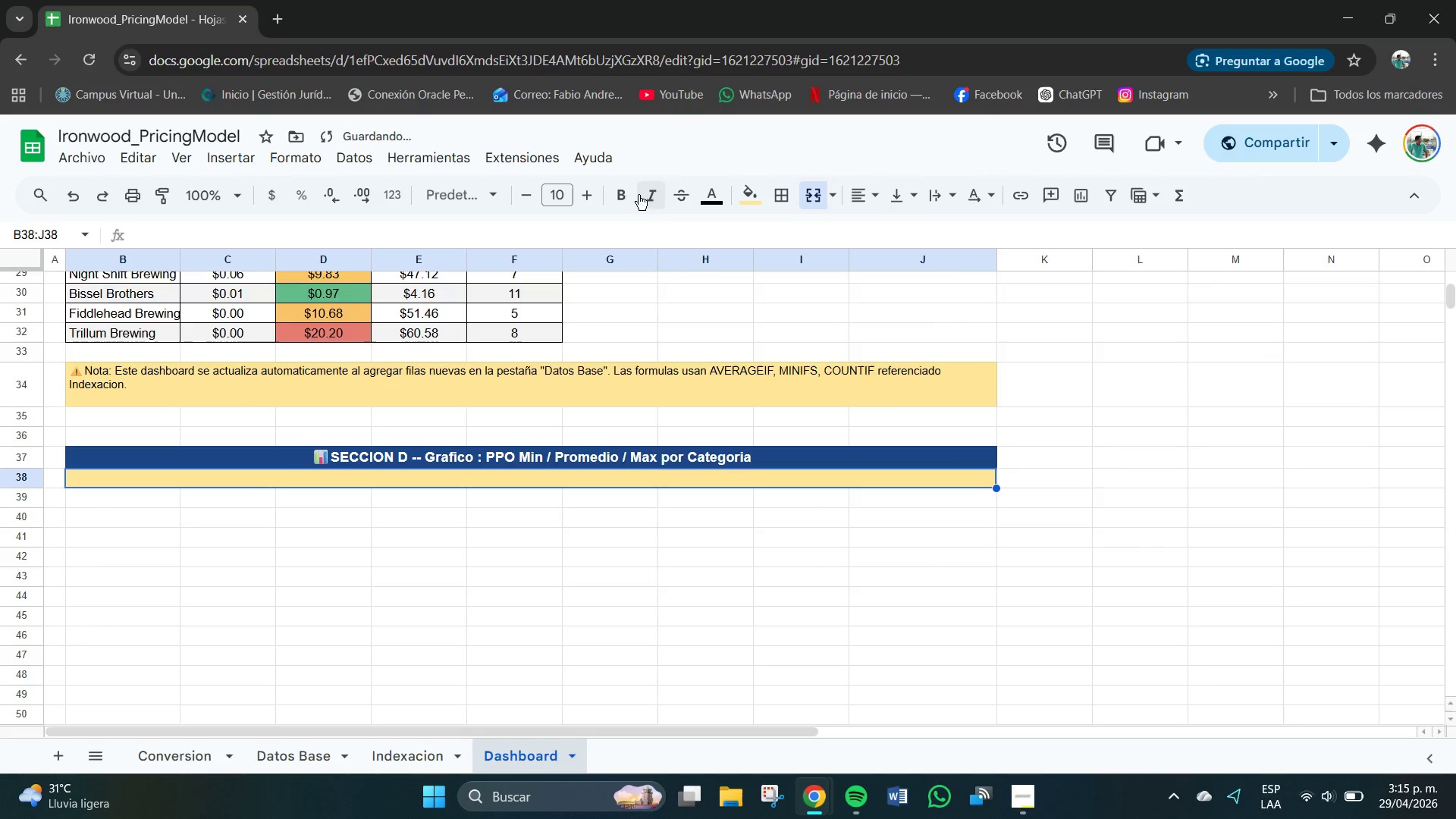 
double_click([623, 195])
 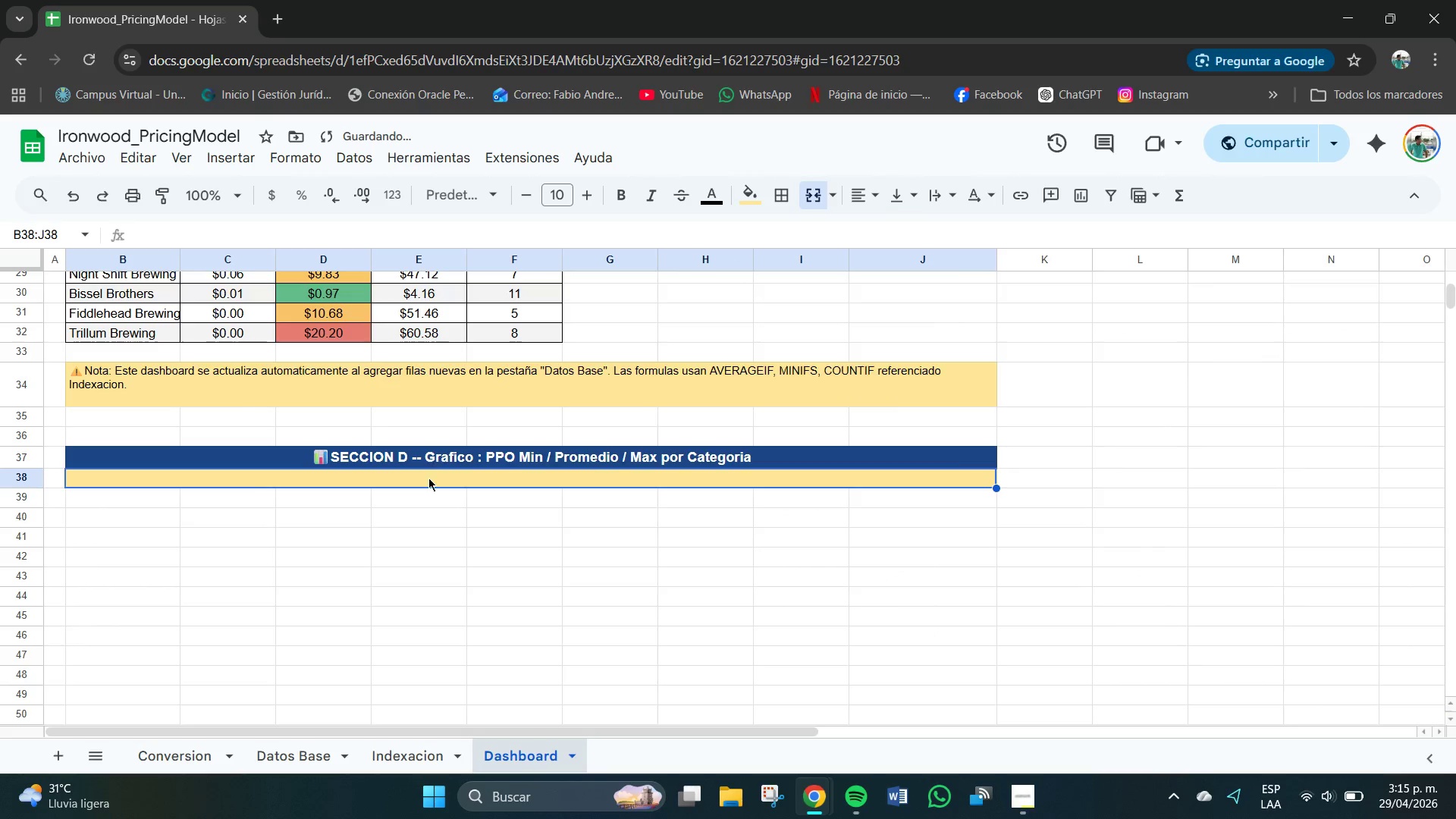 
double_click([428, 478])
 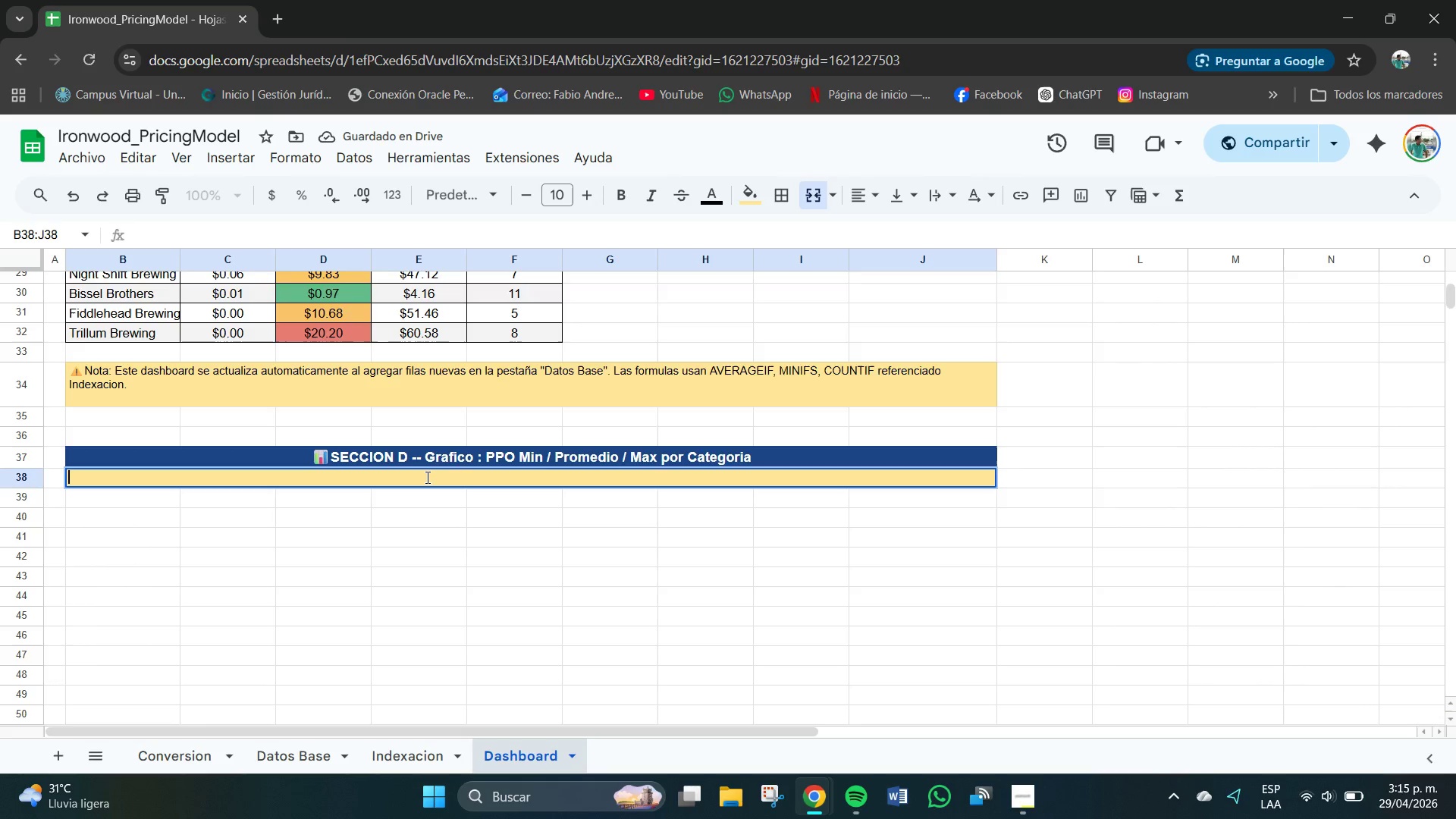 
type(Los valores del grafico se caluclan automaticamnete)
key(Backspace)
key(Backspace)
key(Backspace)
key(Backspace)
type(ente ds)
key(Backspace)
type(esde la hpja)
key(Backspace)
key(Backspace)
key(Backspace)
type(oja indexacion )
key(Backspace)
type(. L a)
key(Backspace)
key(Backspace)
type(a fija iro)
key(Backspace)
key(Backspace)
key(Backspace)
type(Ironwood)
 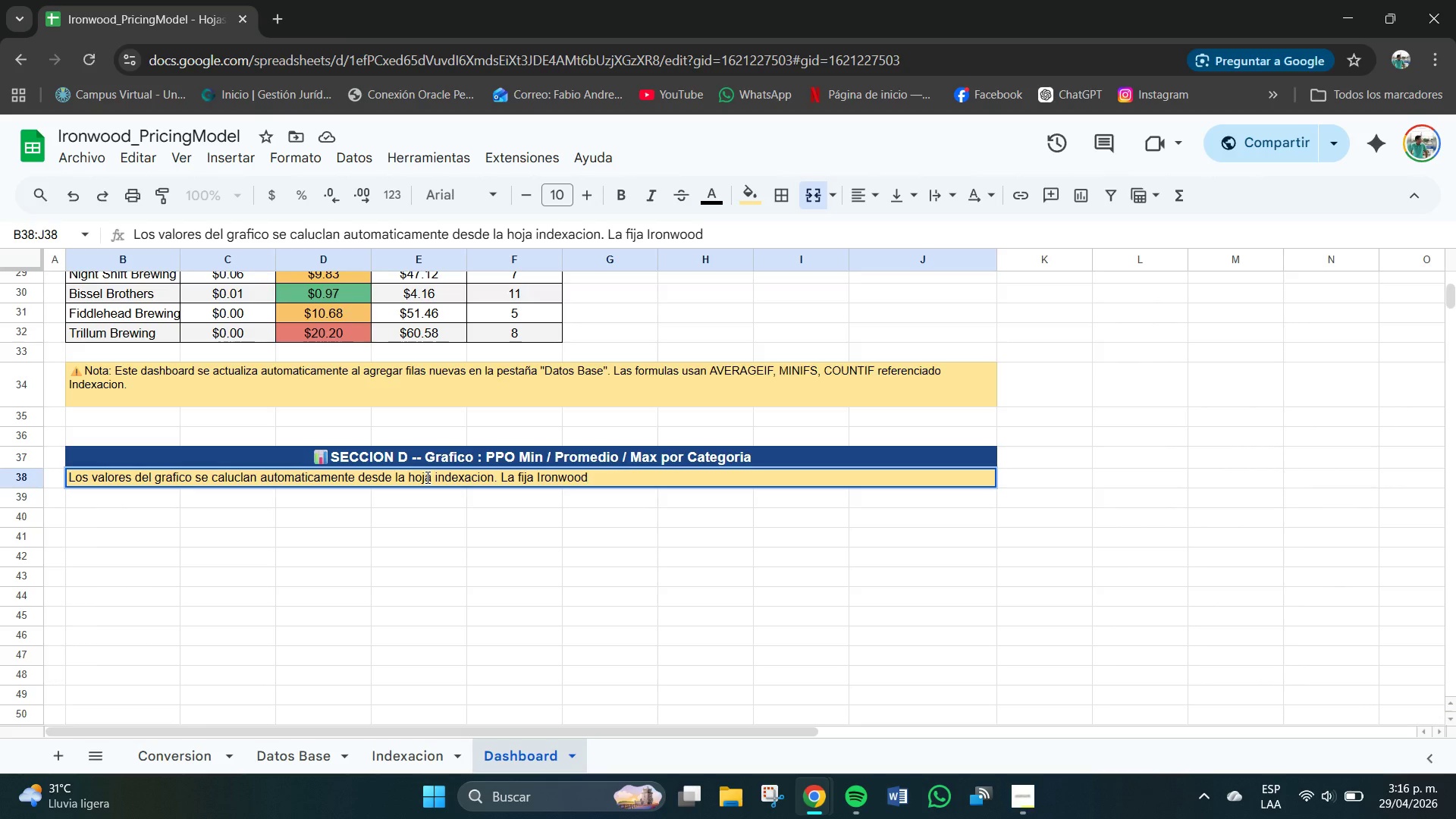 
type( muestra PPO promedio propio para comparacion visual directa )
key(Backspace)
type(.)
 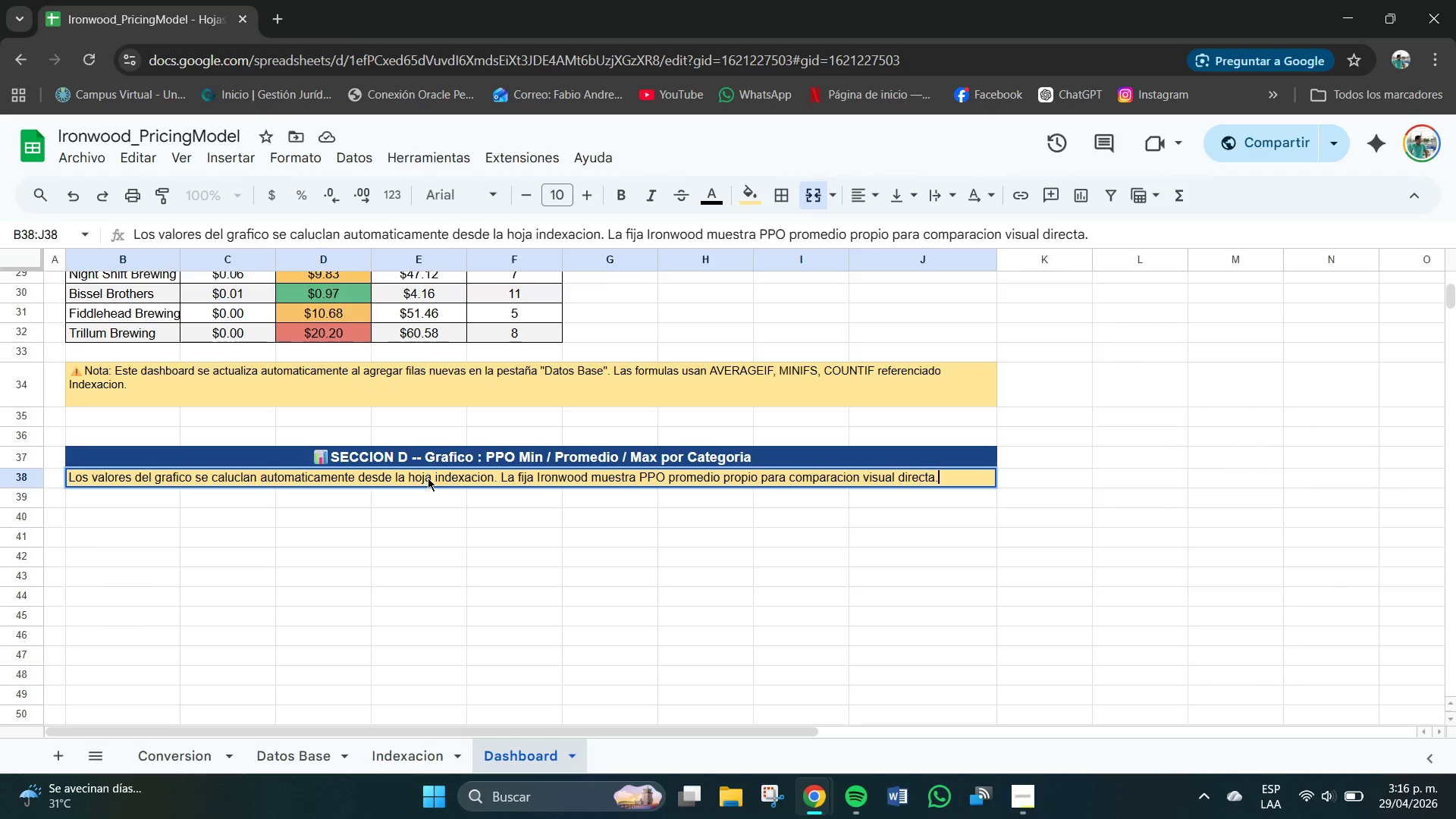 
key(Enter)
 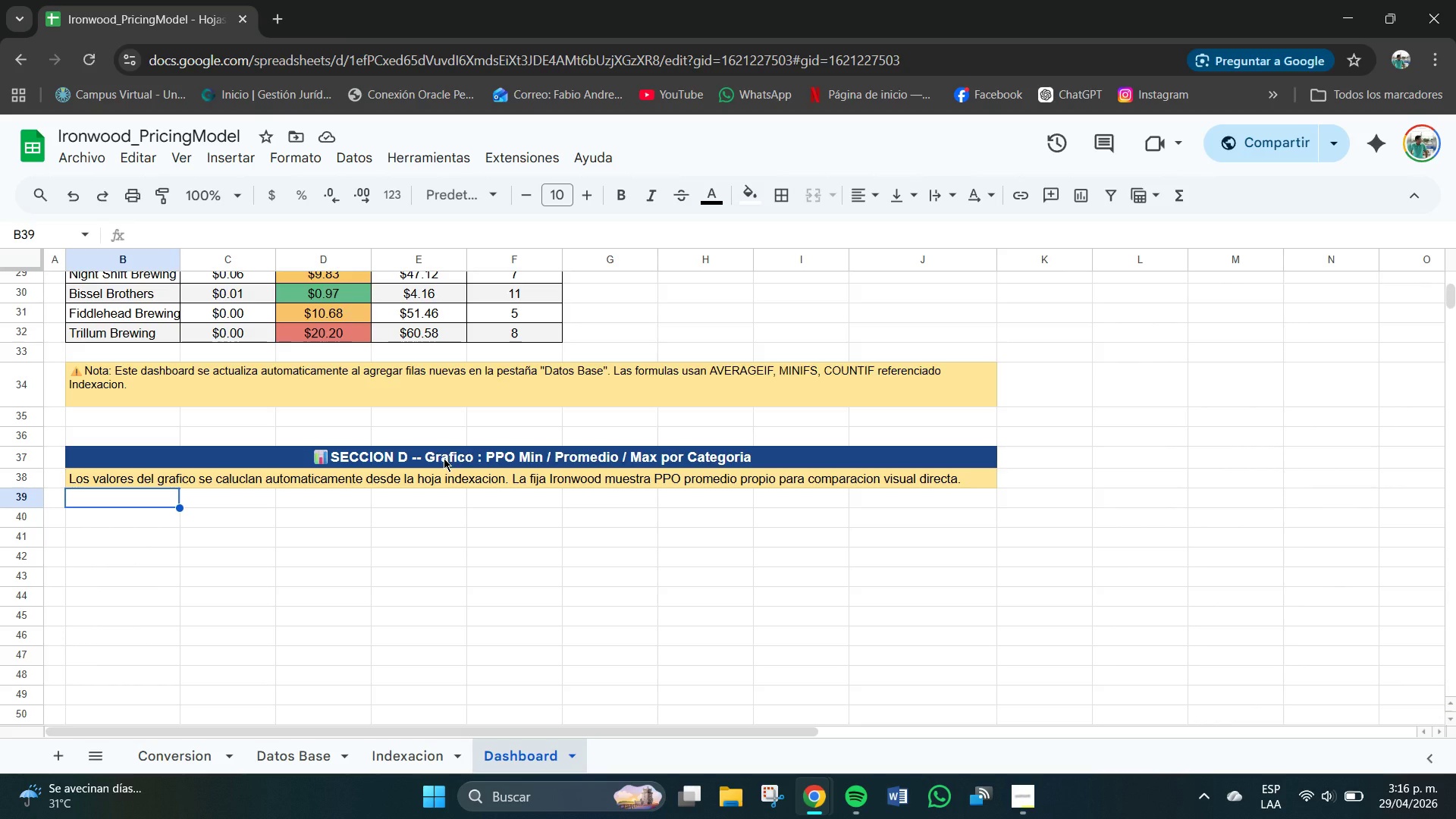 
wait(11.36)
 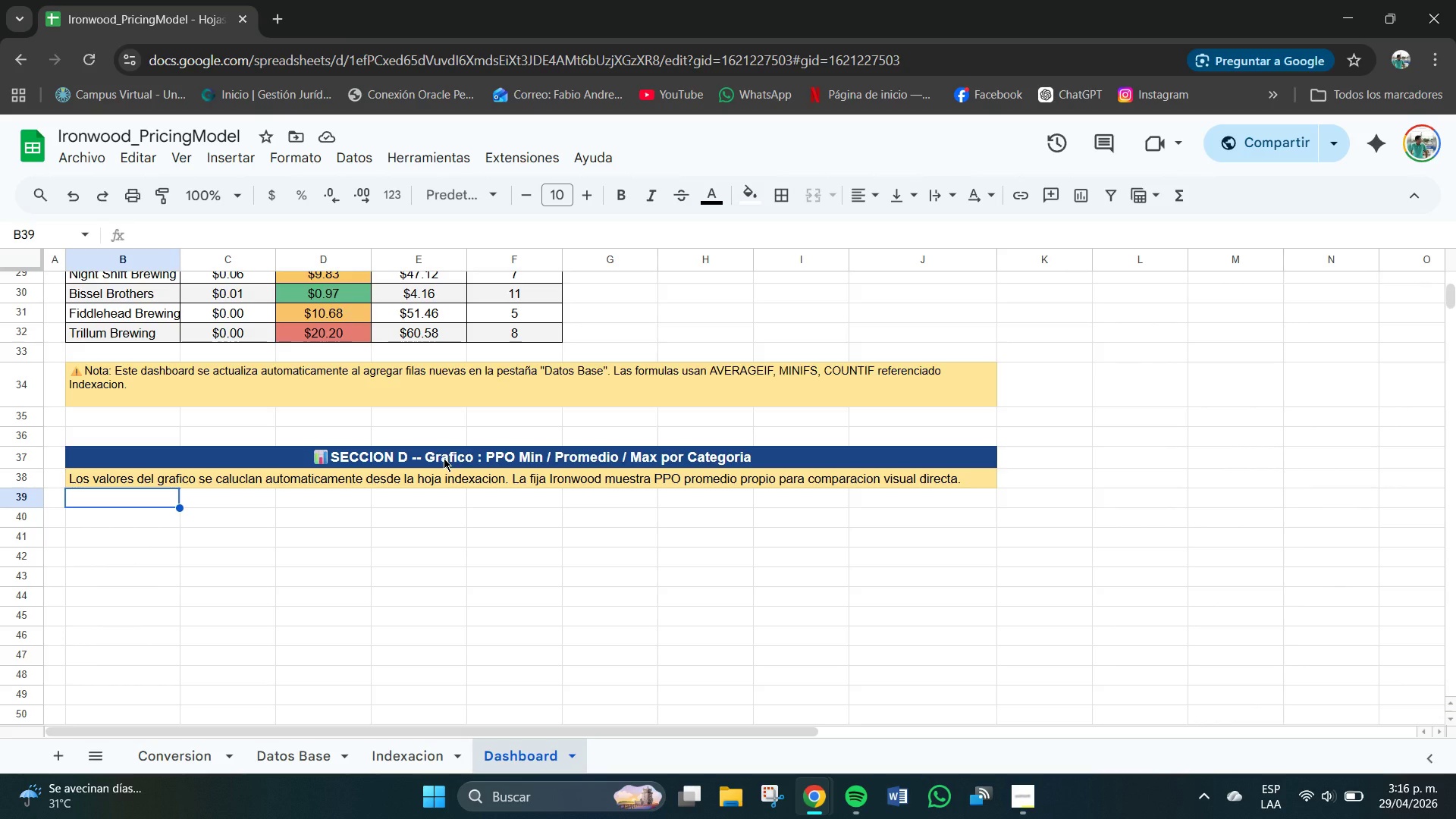 
left_click_drag(start_coordinate=[116, 505], to_coordinate=[394, 506])
 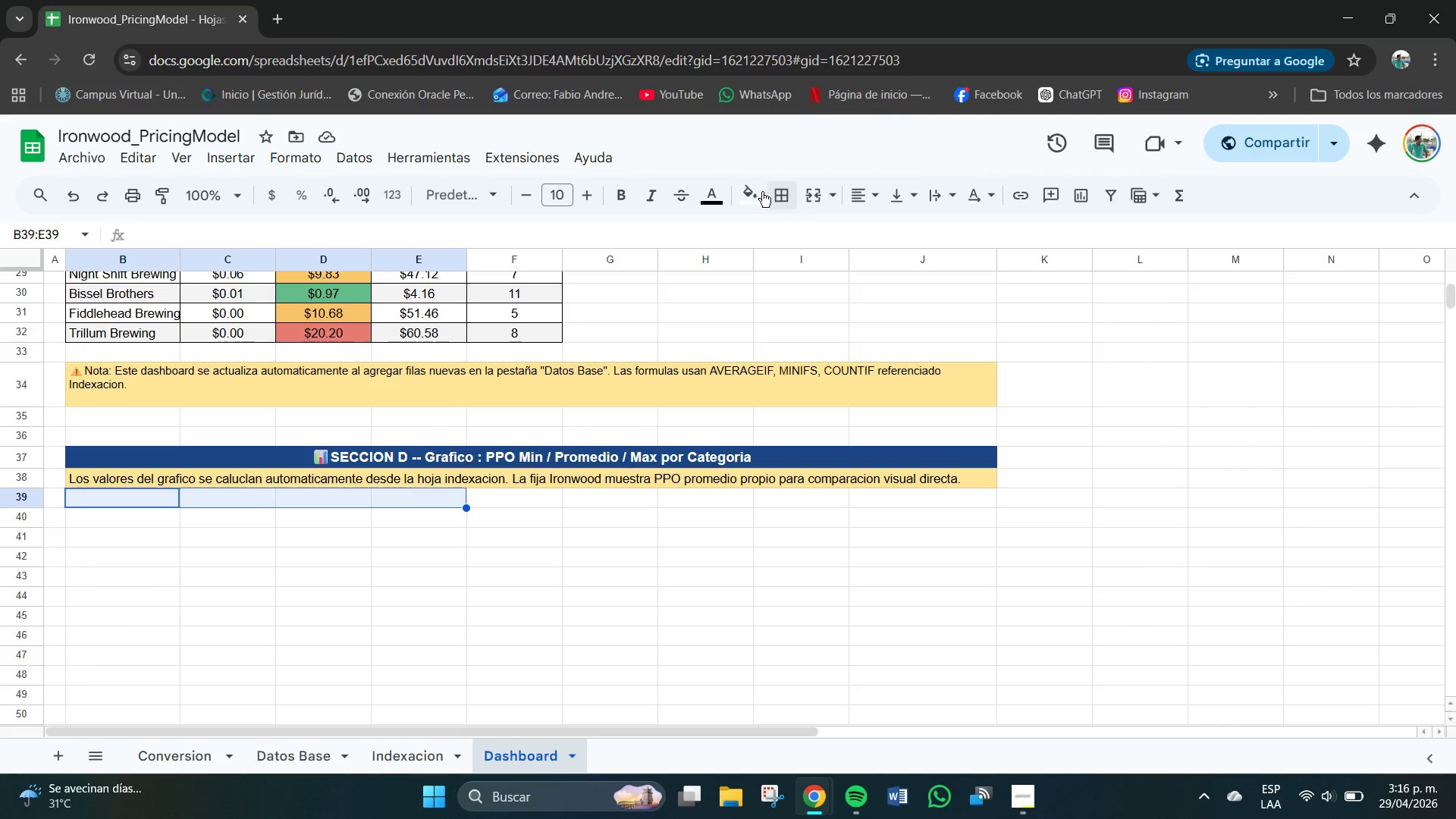 
left_click([758, 192])
 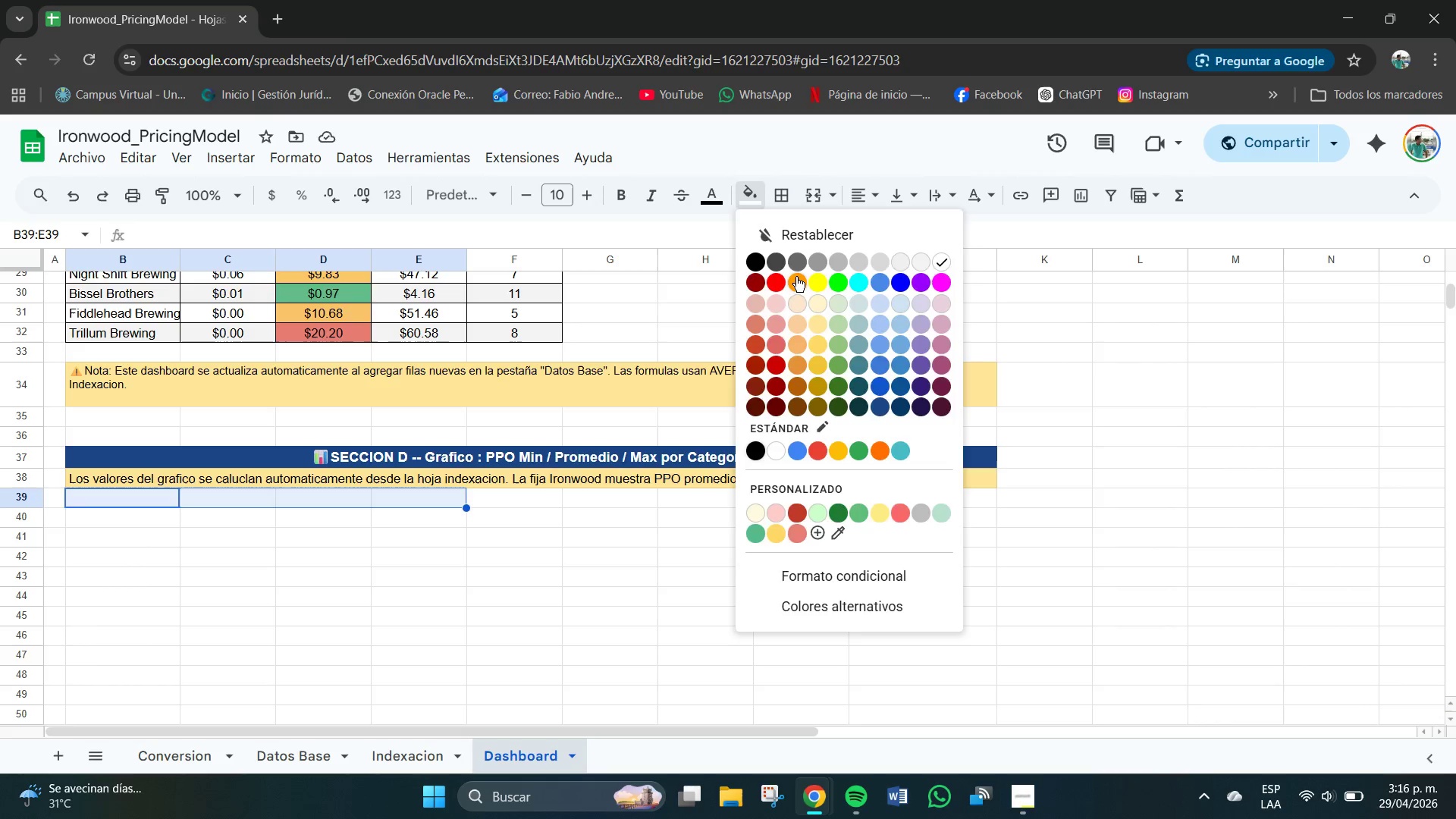 
left_click([798, 278])
 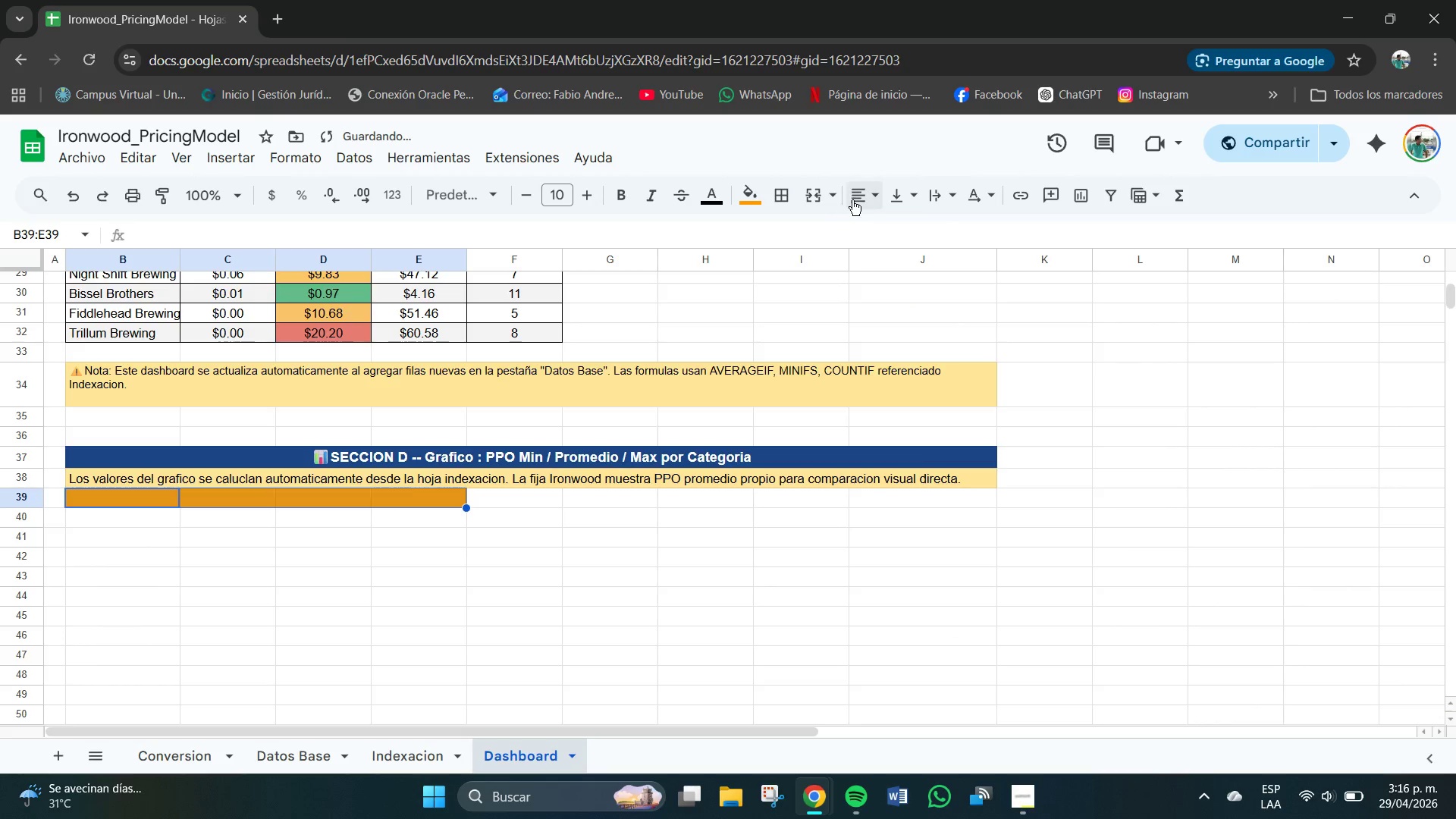 
left_click([858, 199])
 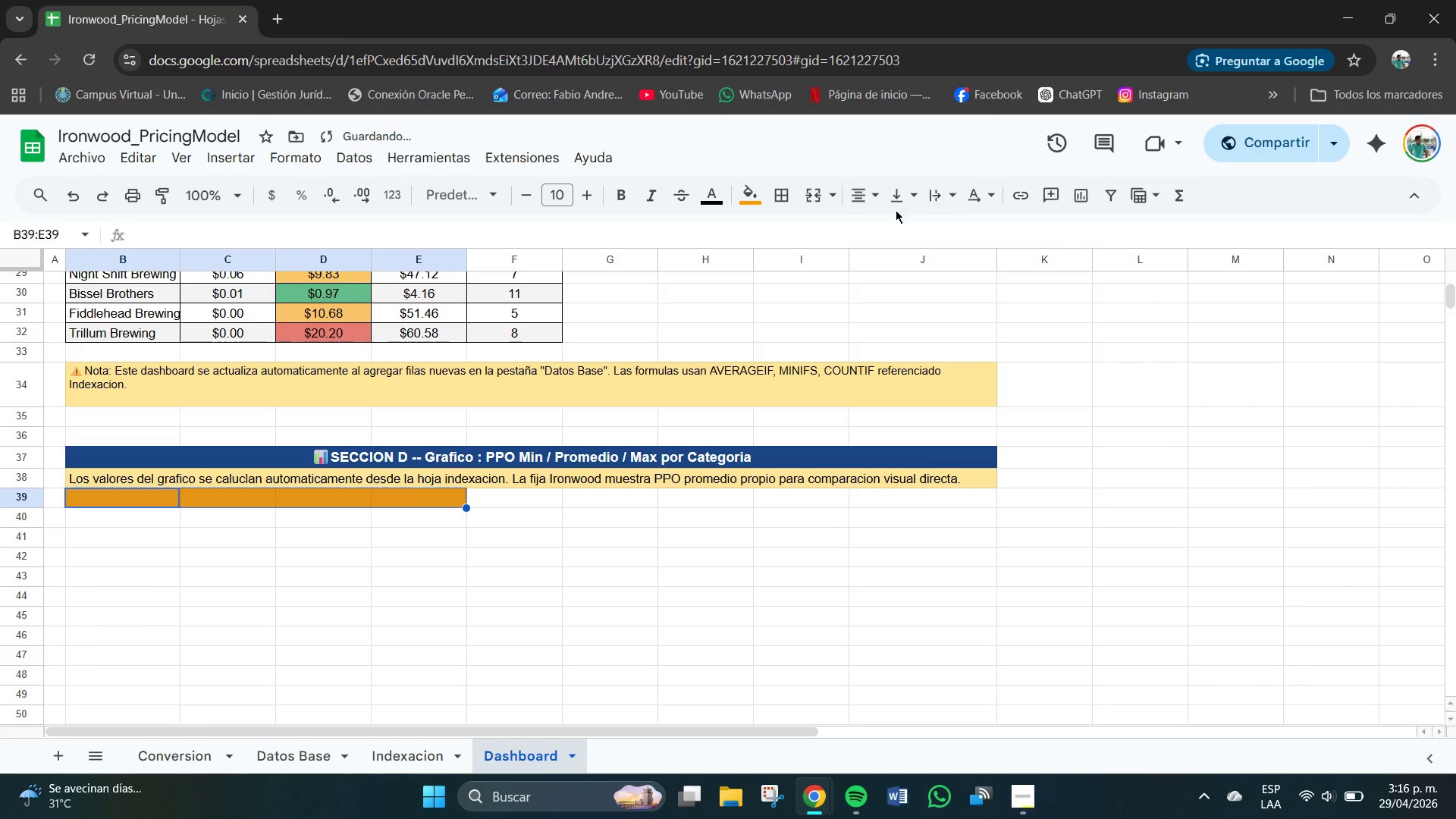 
double_click([899, 194])
 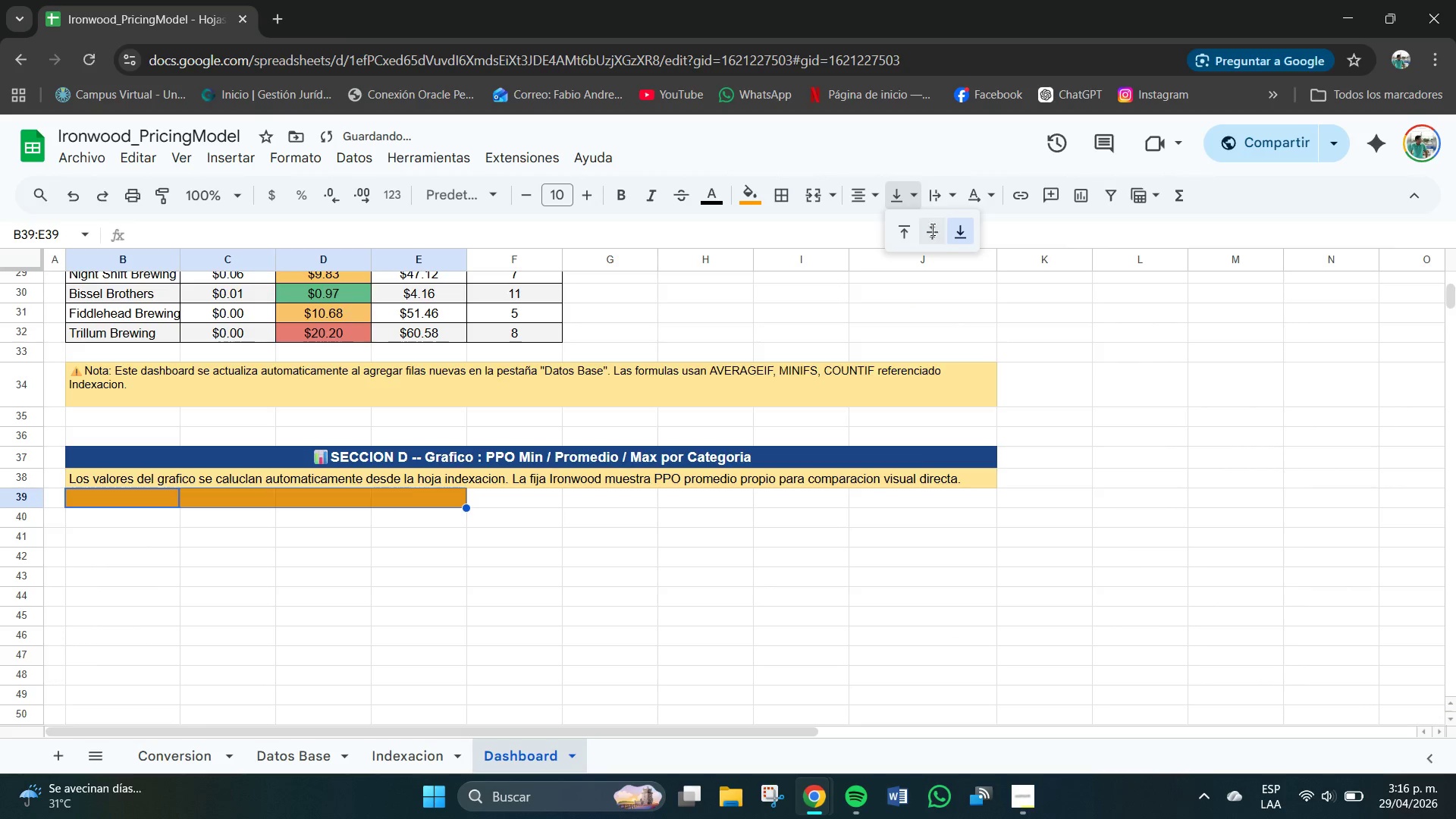 
left_click([937, 230])
 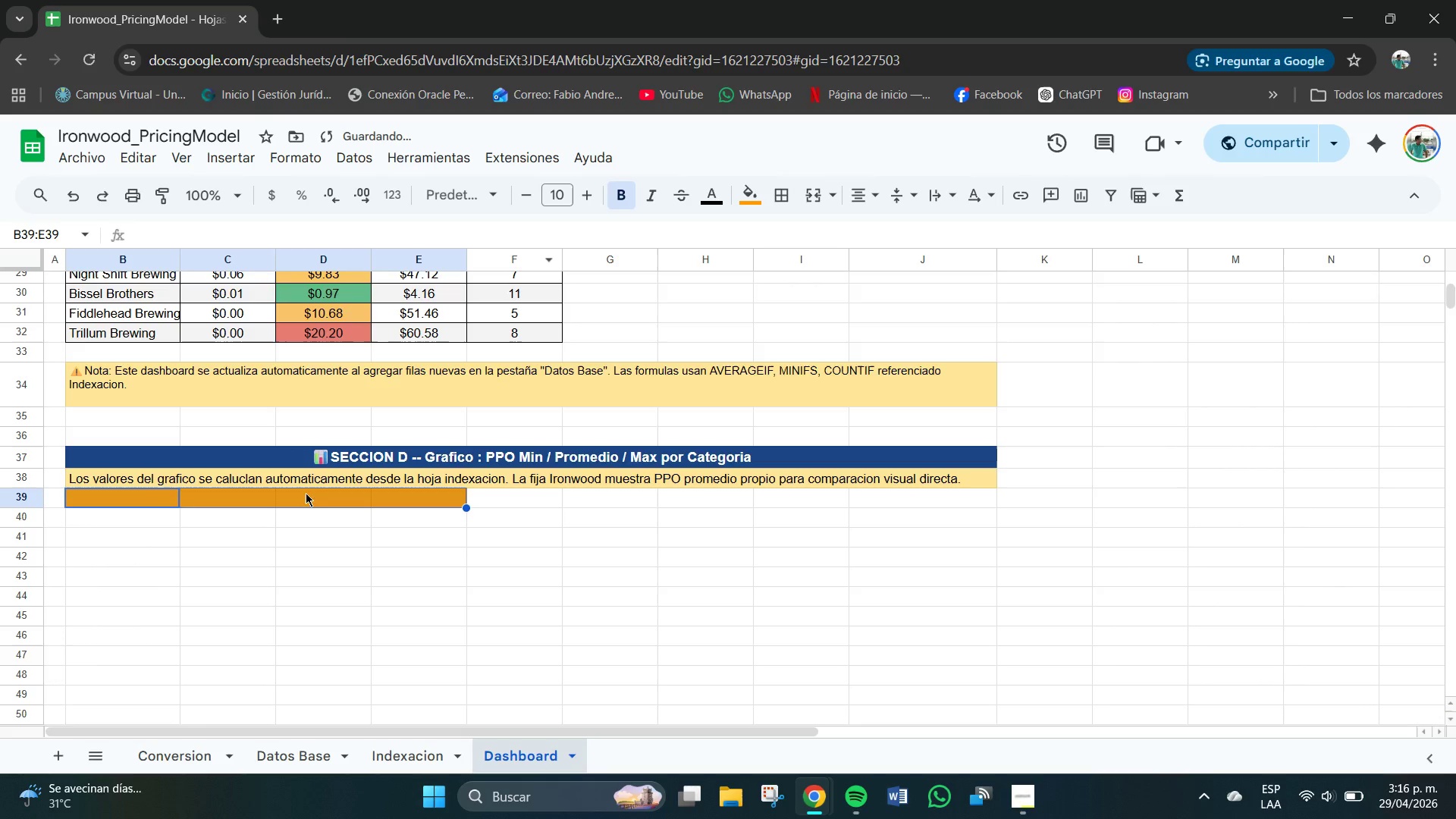 
left_click([707, 186])
 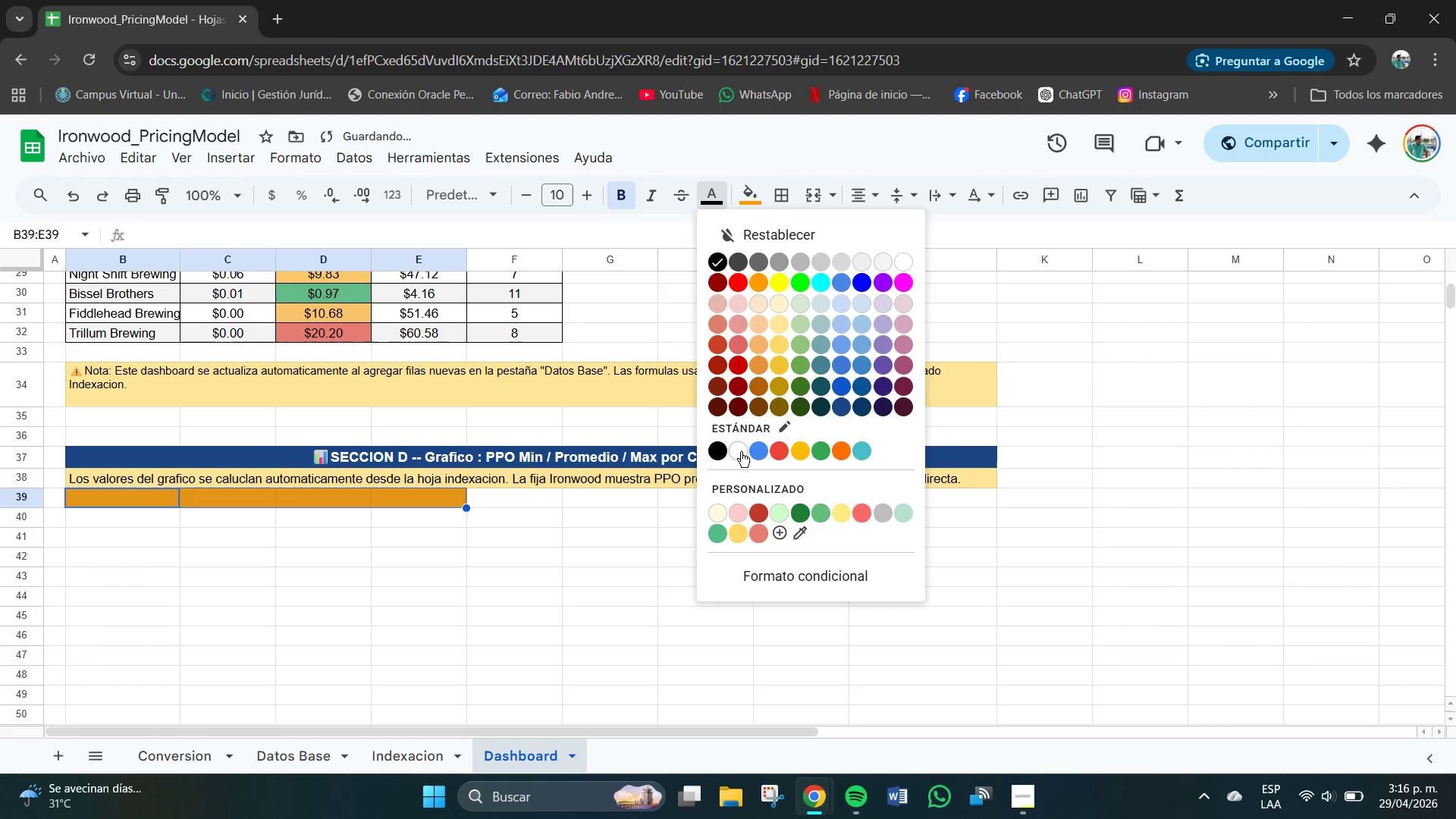 
left_click([739, 450])
 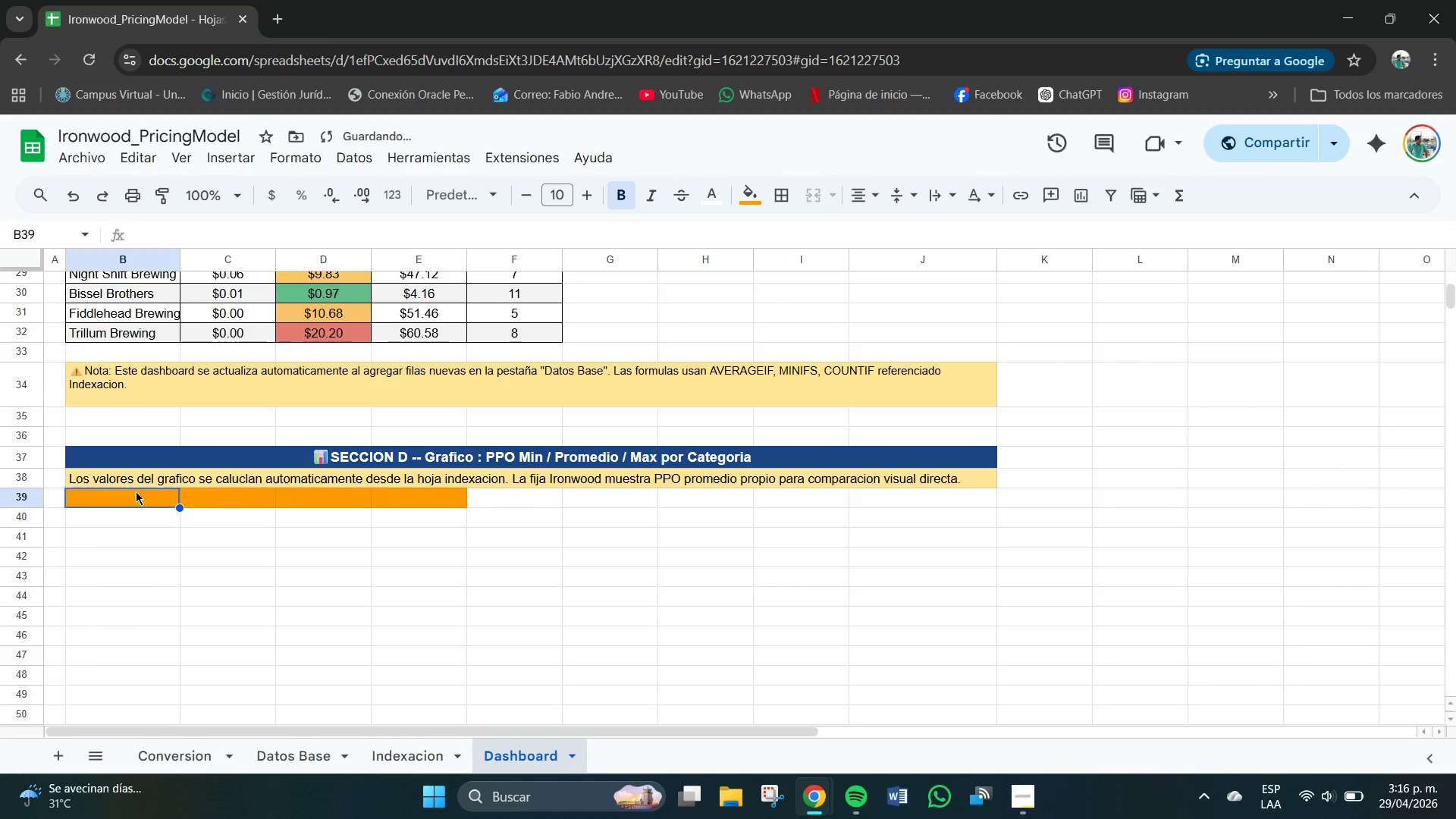 
double_click([132, 493])
 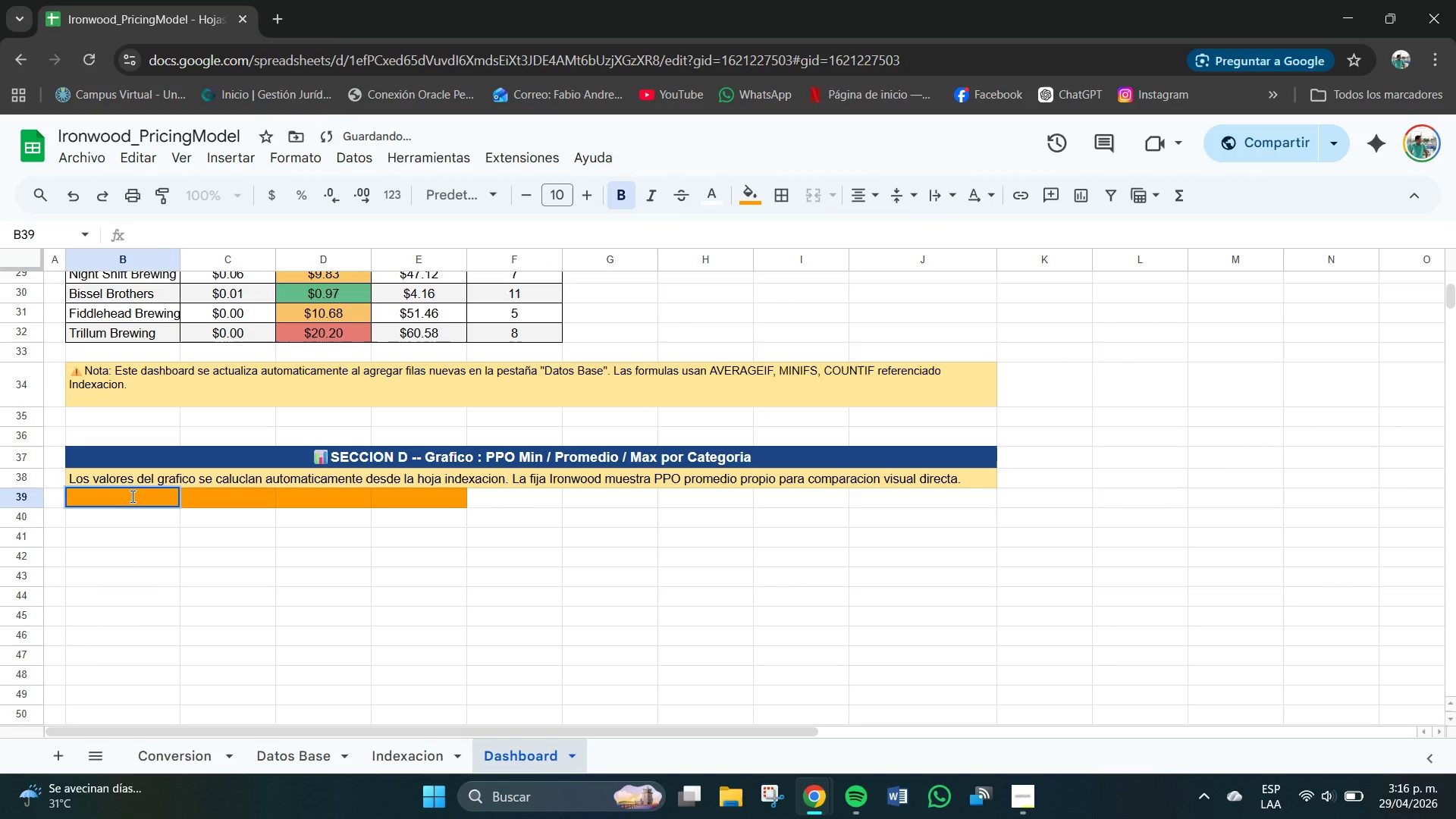 
type(Vategoria)
key(Backspace)
key(Backspace)
key(Backspace)
key(Backspace)
key(Backspace)
key(Backspace)
key(Backspace)
key(Backspace)
key(Backspace)
type(Categoria)
key(Tab)
type(PPO Minuo)
key(Backspace)
key(Backspace)
key(Backspace)
type(i)
key(Backspace)
type(nimp)
key(Backspace)
type(oPPO Promedio PPO Maximo )
 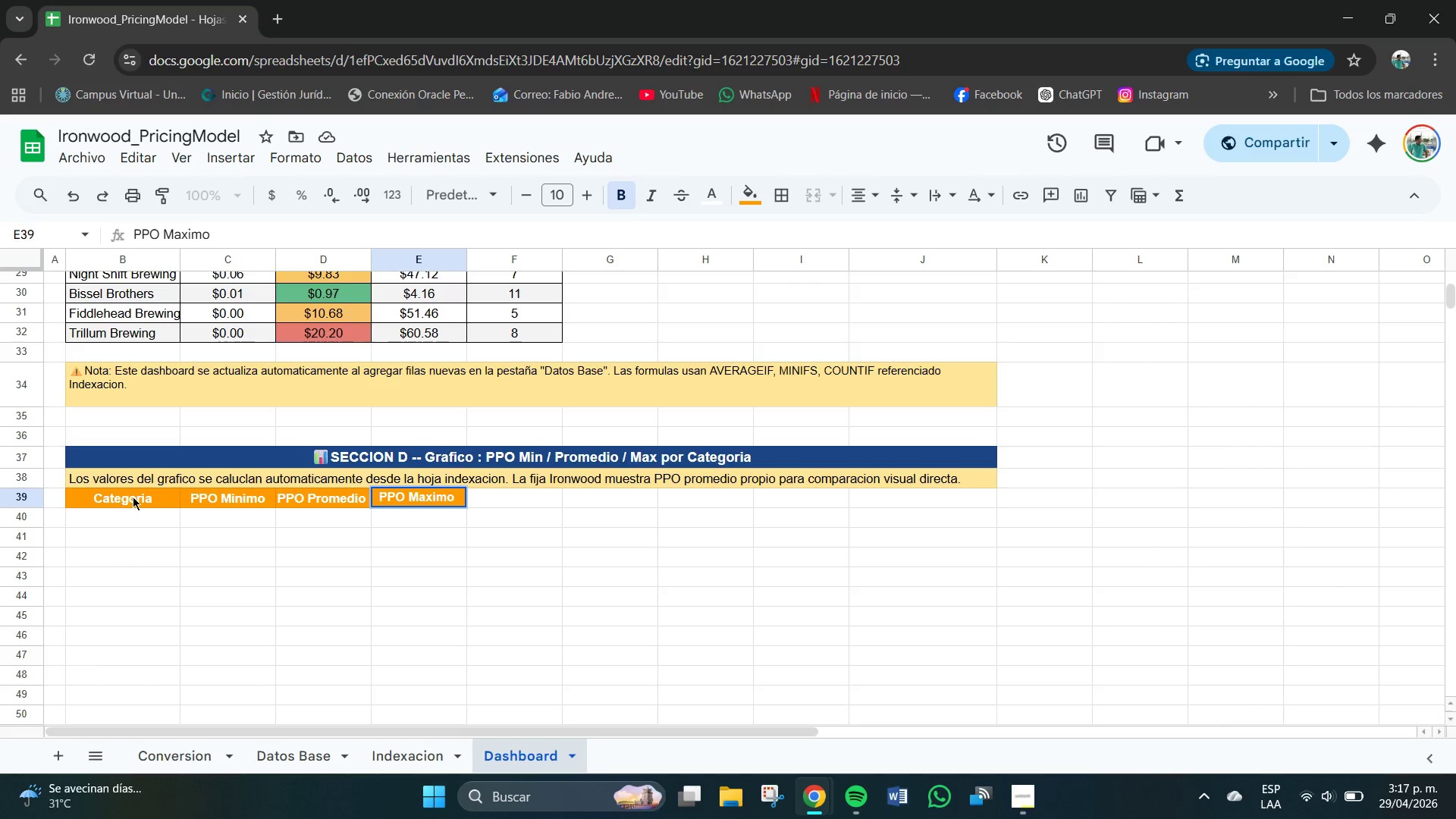 
key(Enter)
 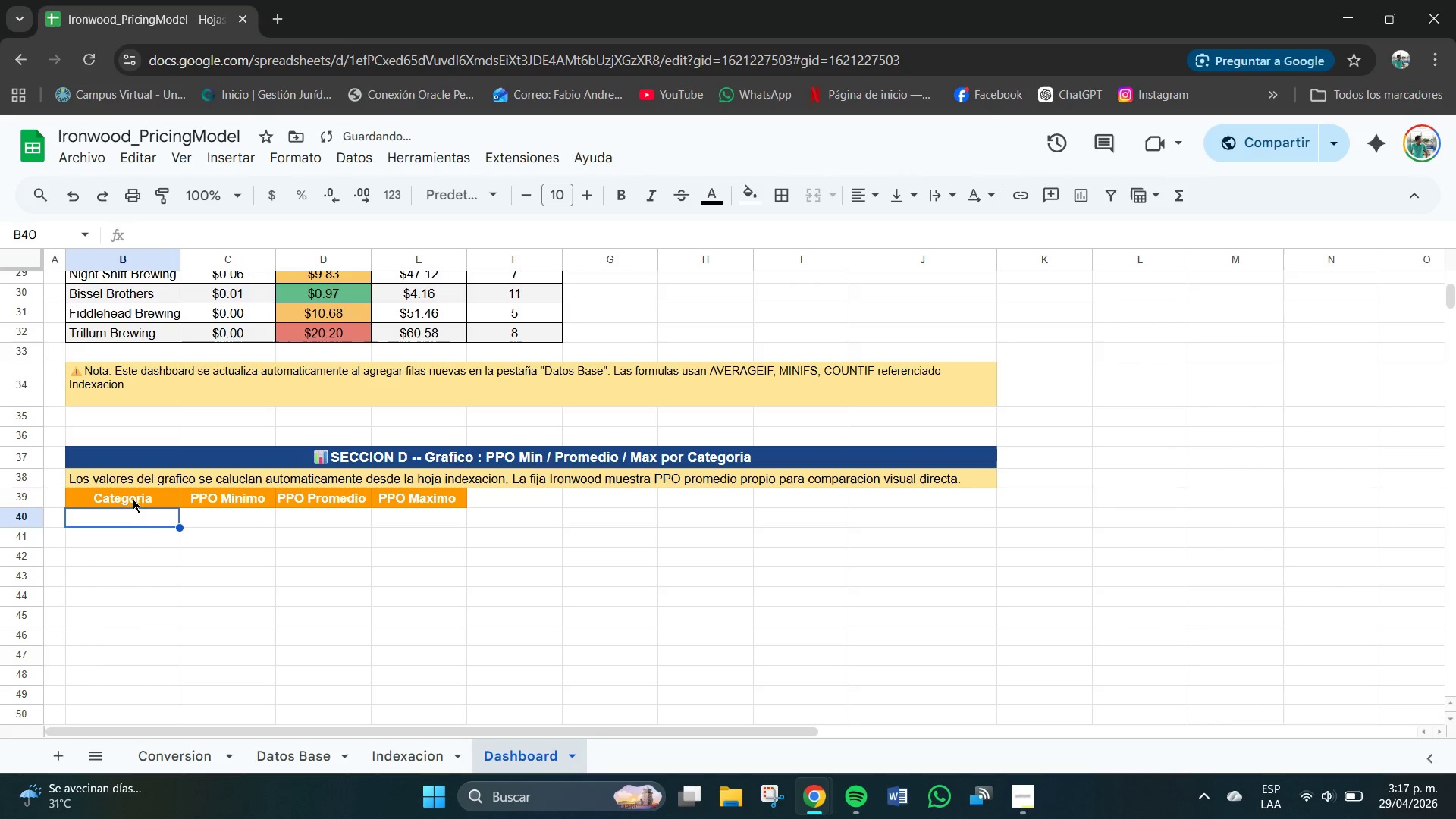 
left_click([124, 516])
 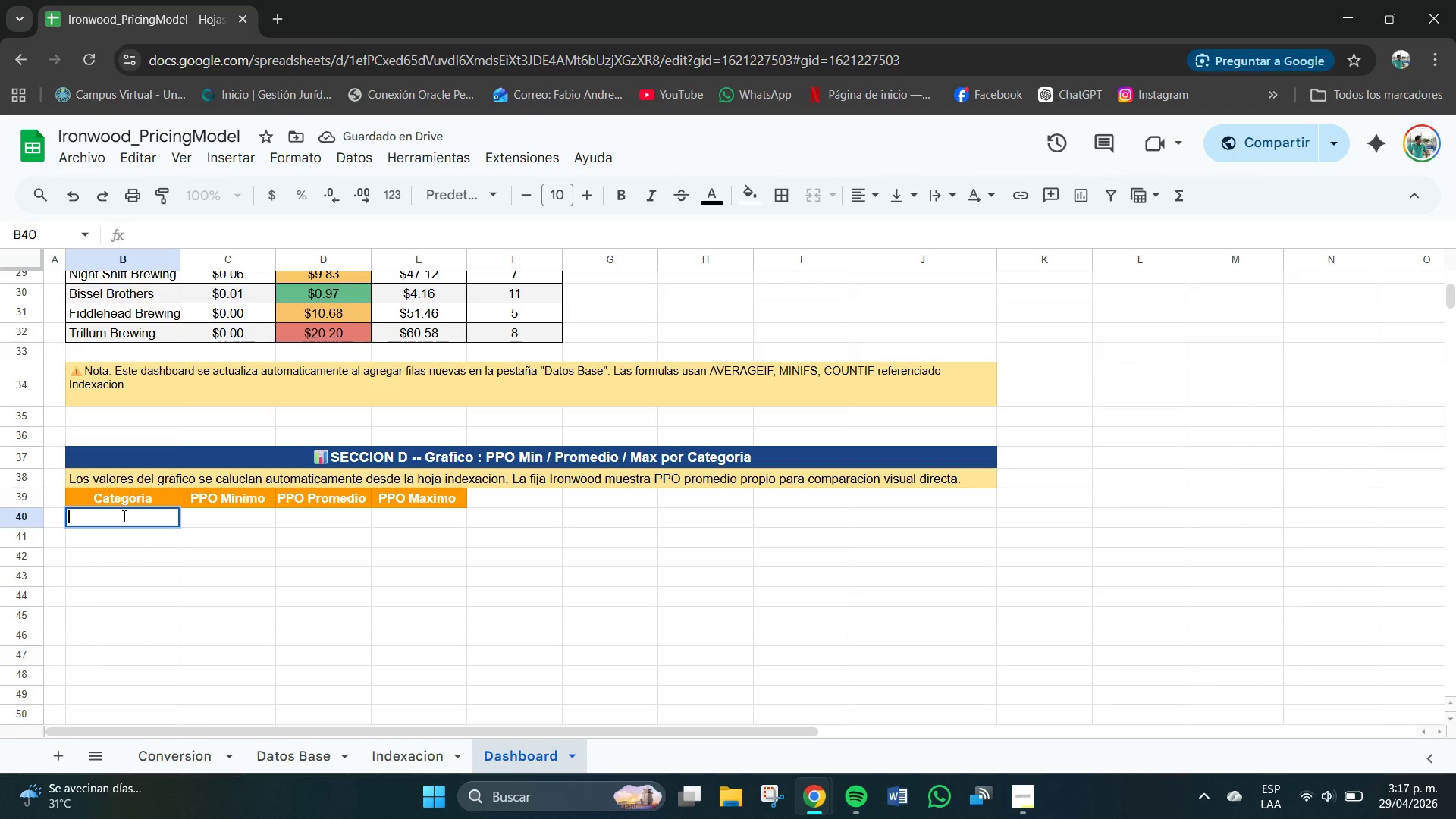 
type(Fli)
key(Backspace)
type(af)
key(Backspace)
type(gship)
 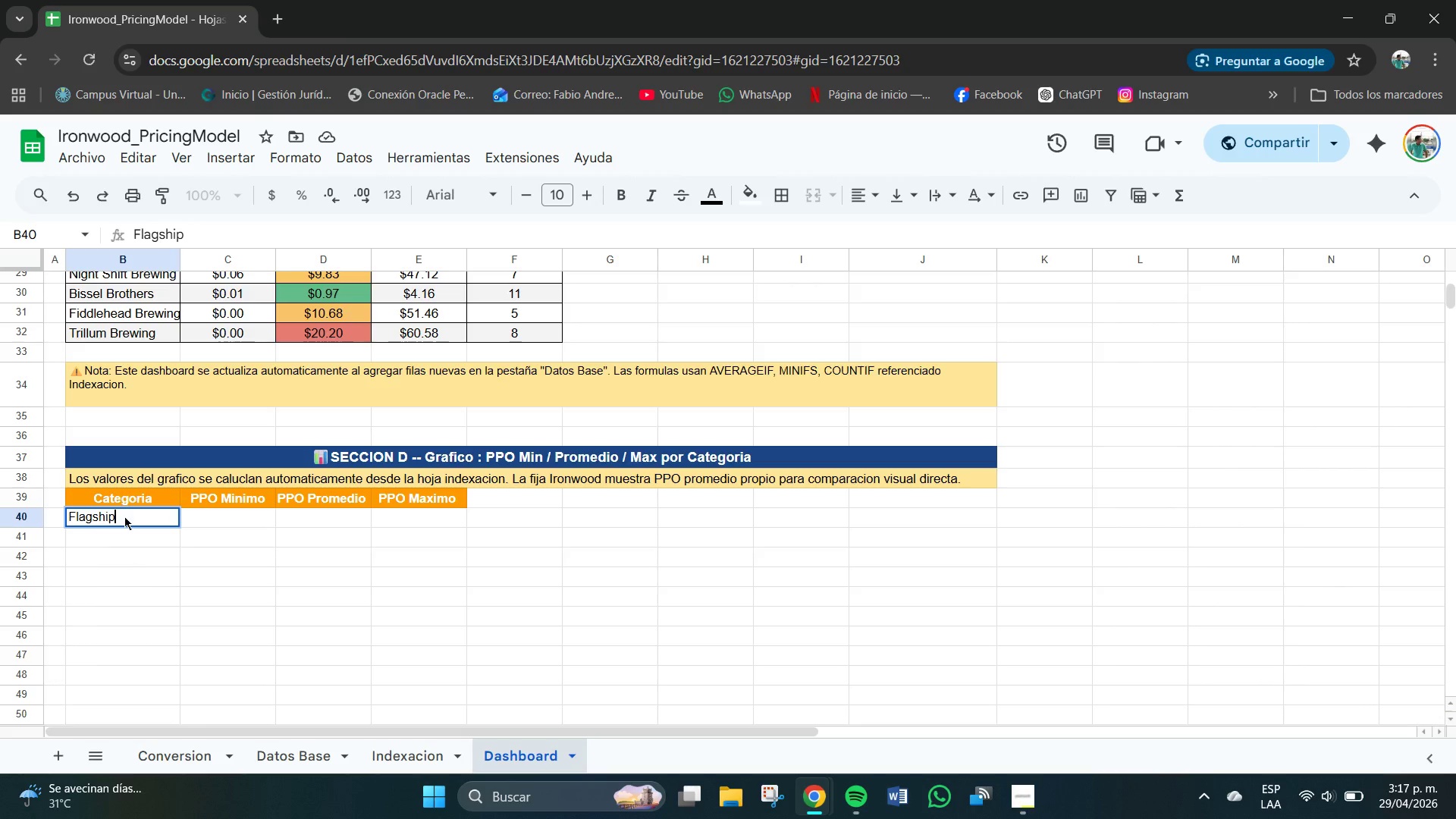 
key(Enter)
 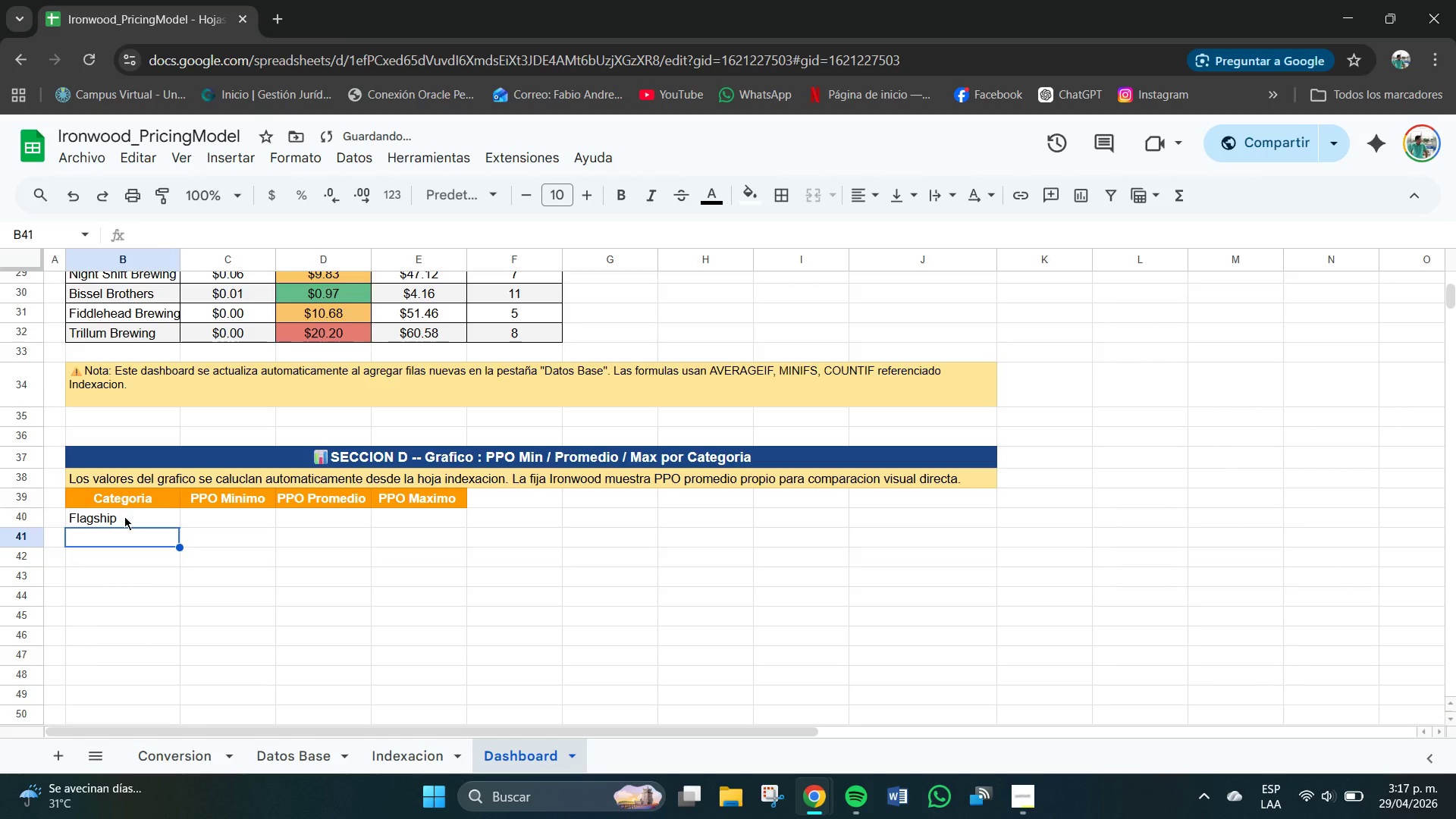 
type(Reserbe)
key(Backspace)
key(Backspace)
type(ve)
 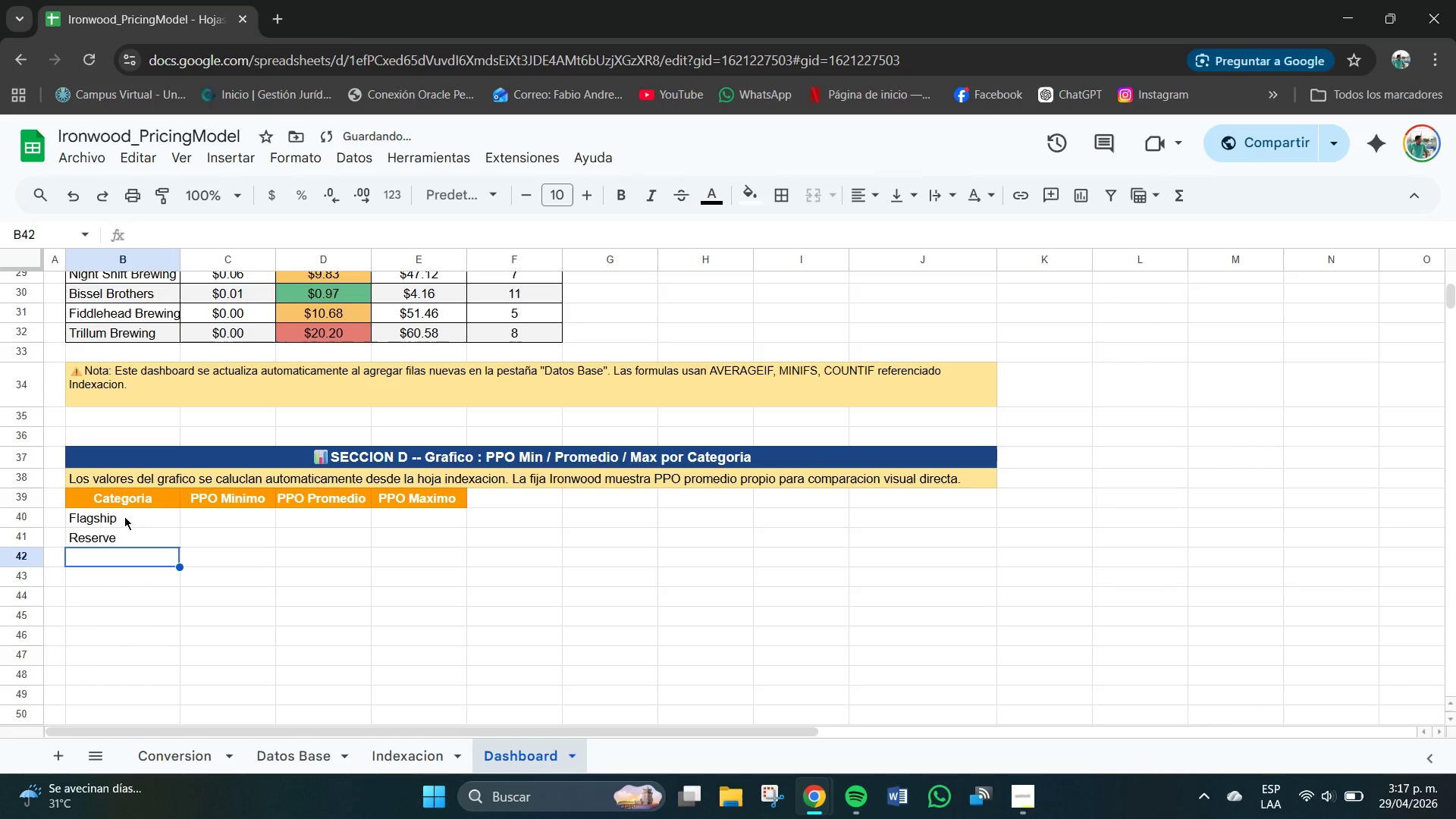 
key(Enter)
 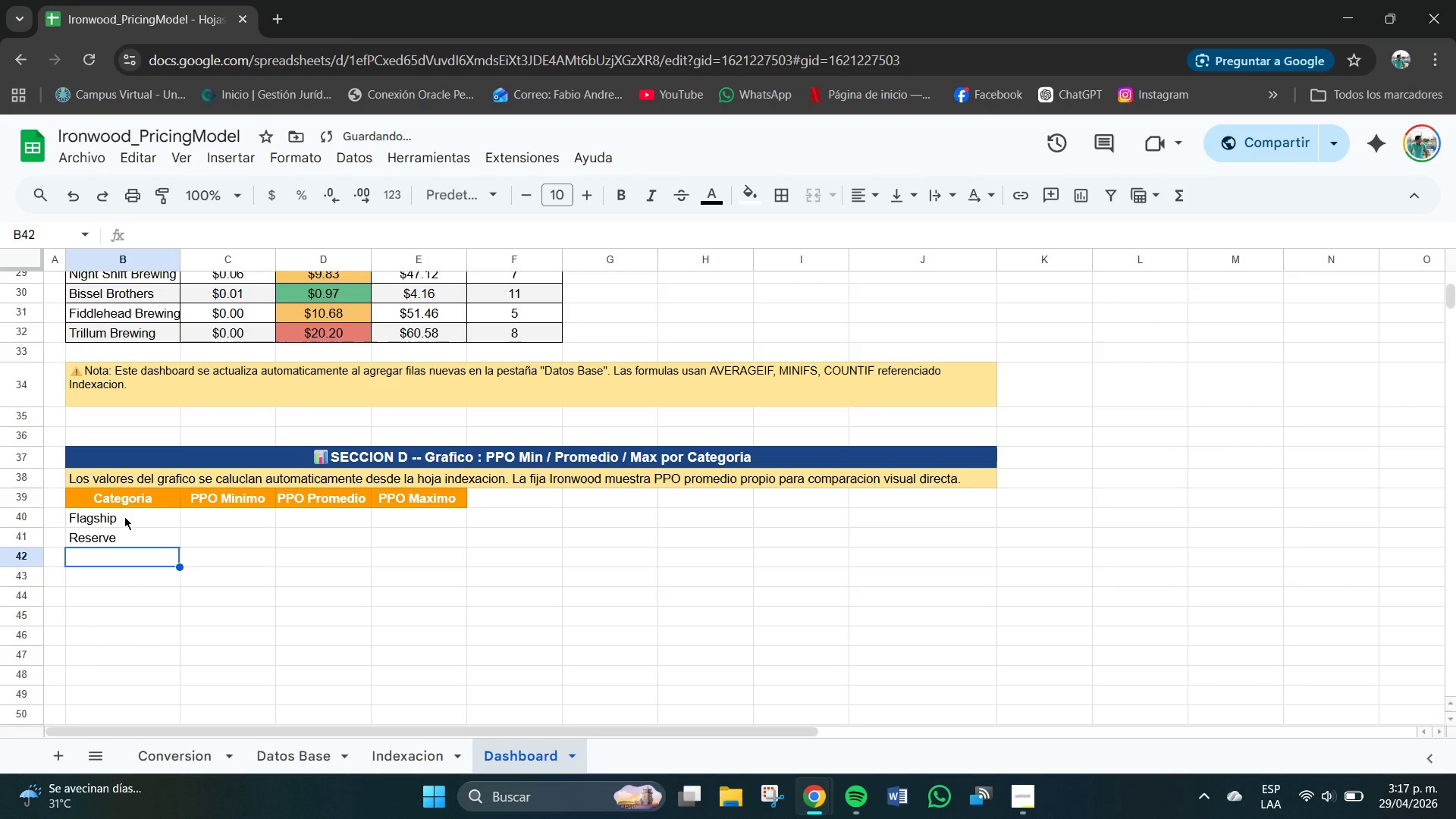 
type(Limited Release)
 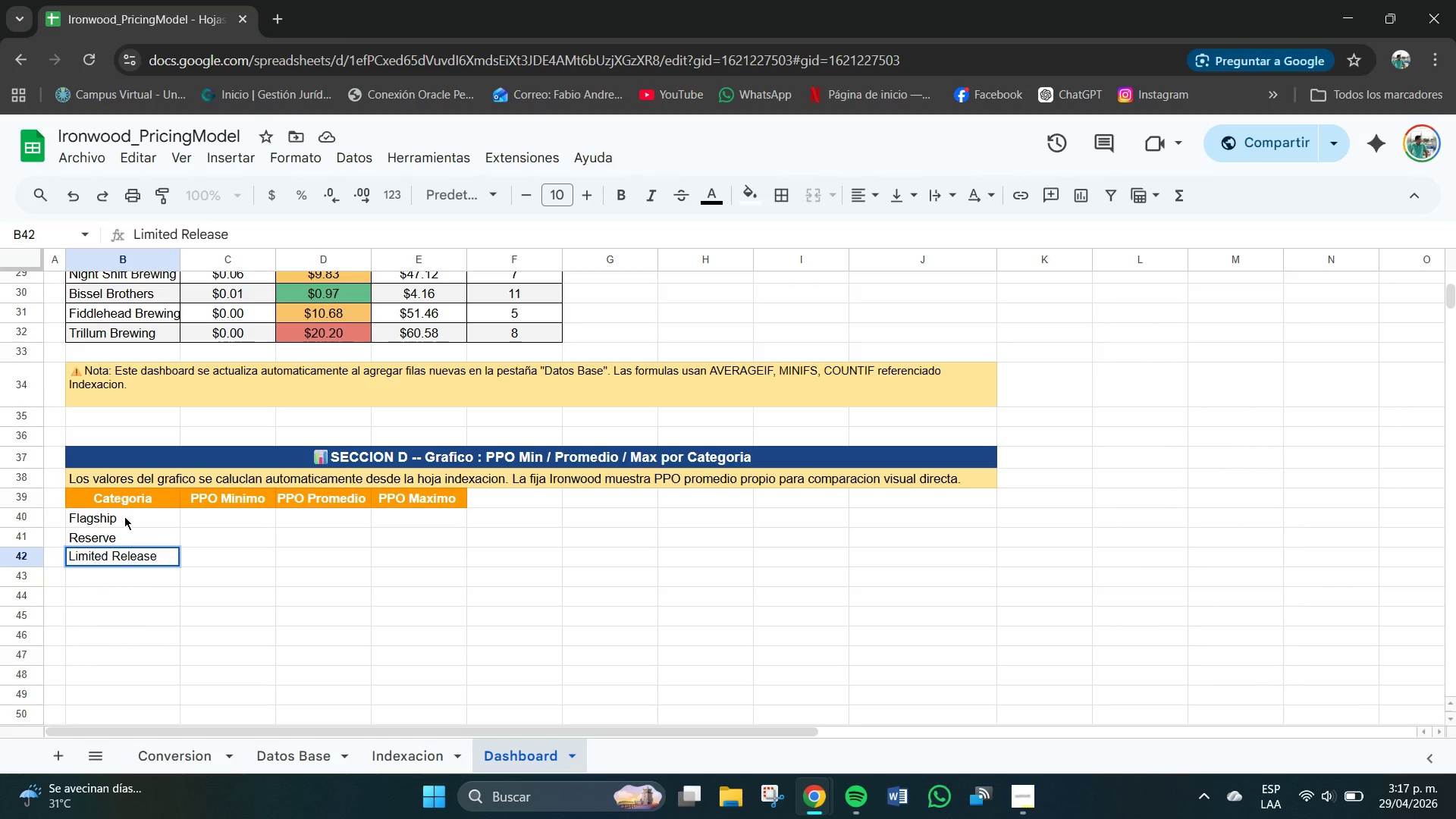 
key(Enter)
 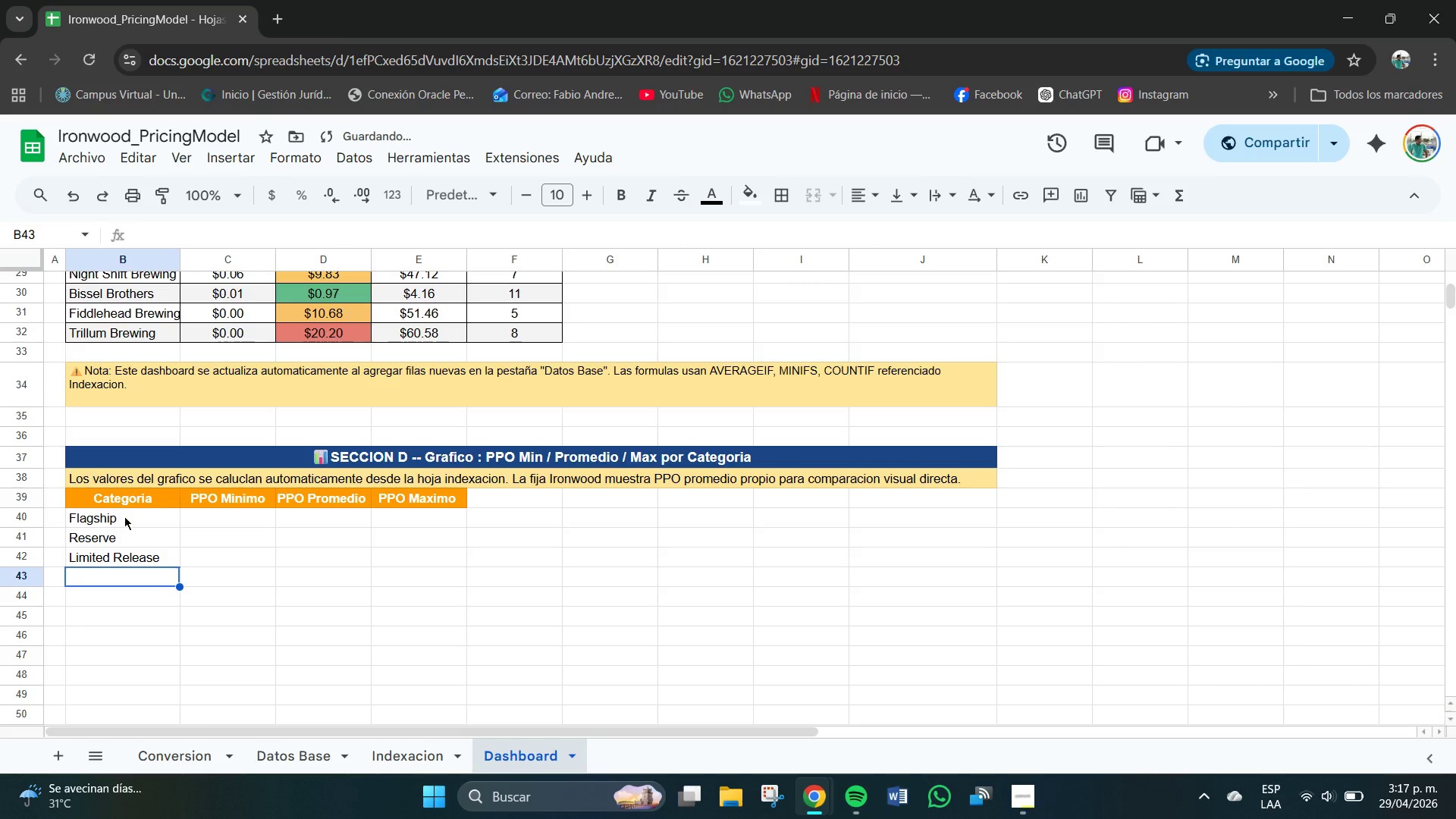 
type(Seasonal)
 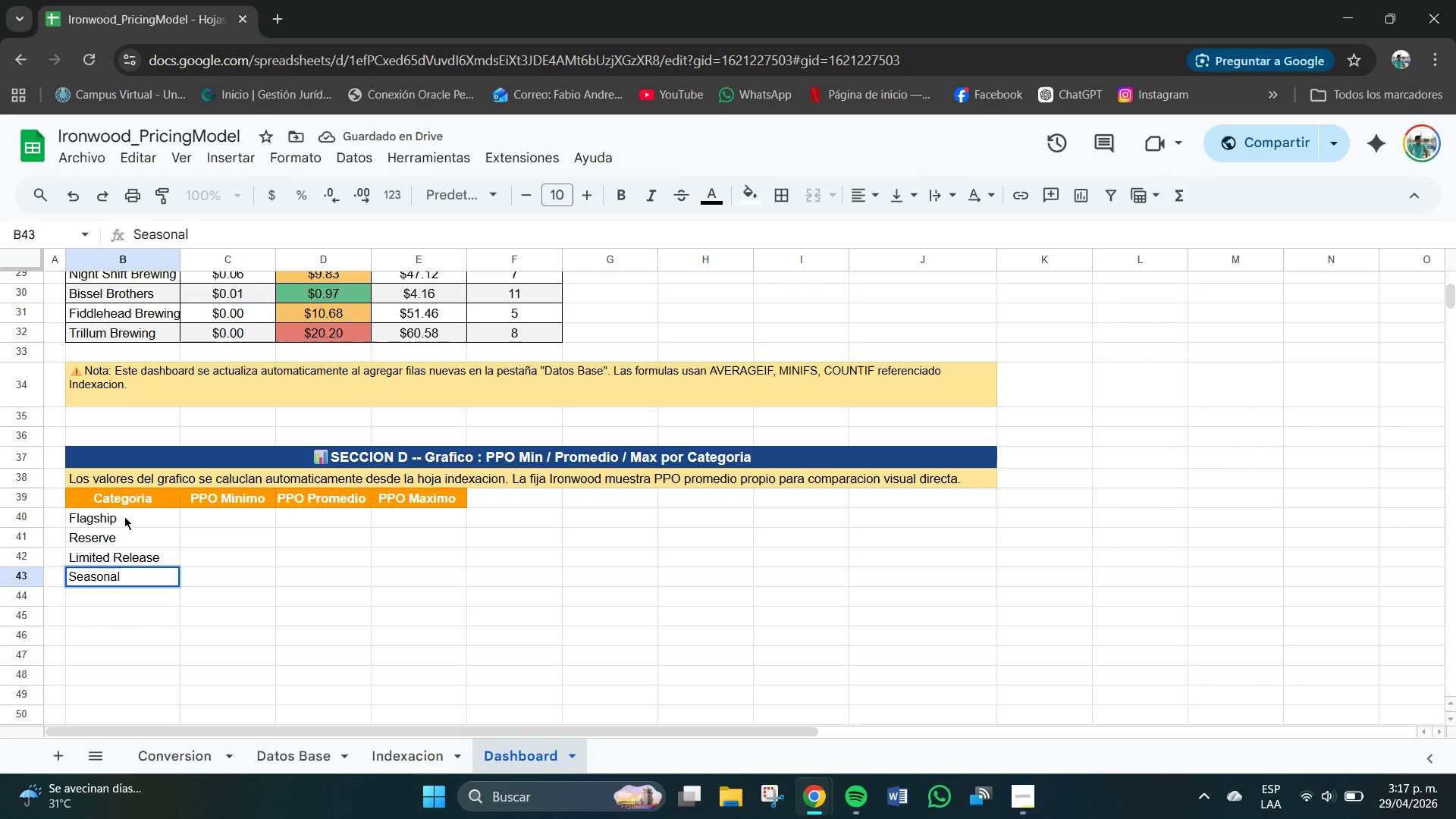 
key(Enter)
 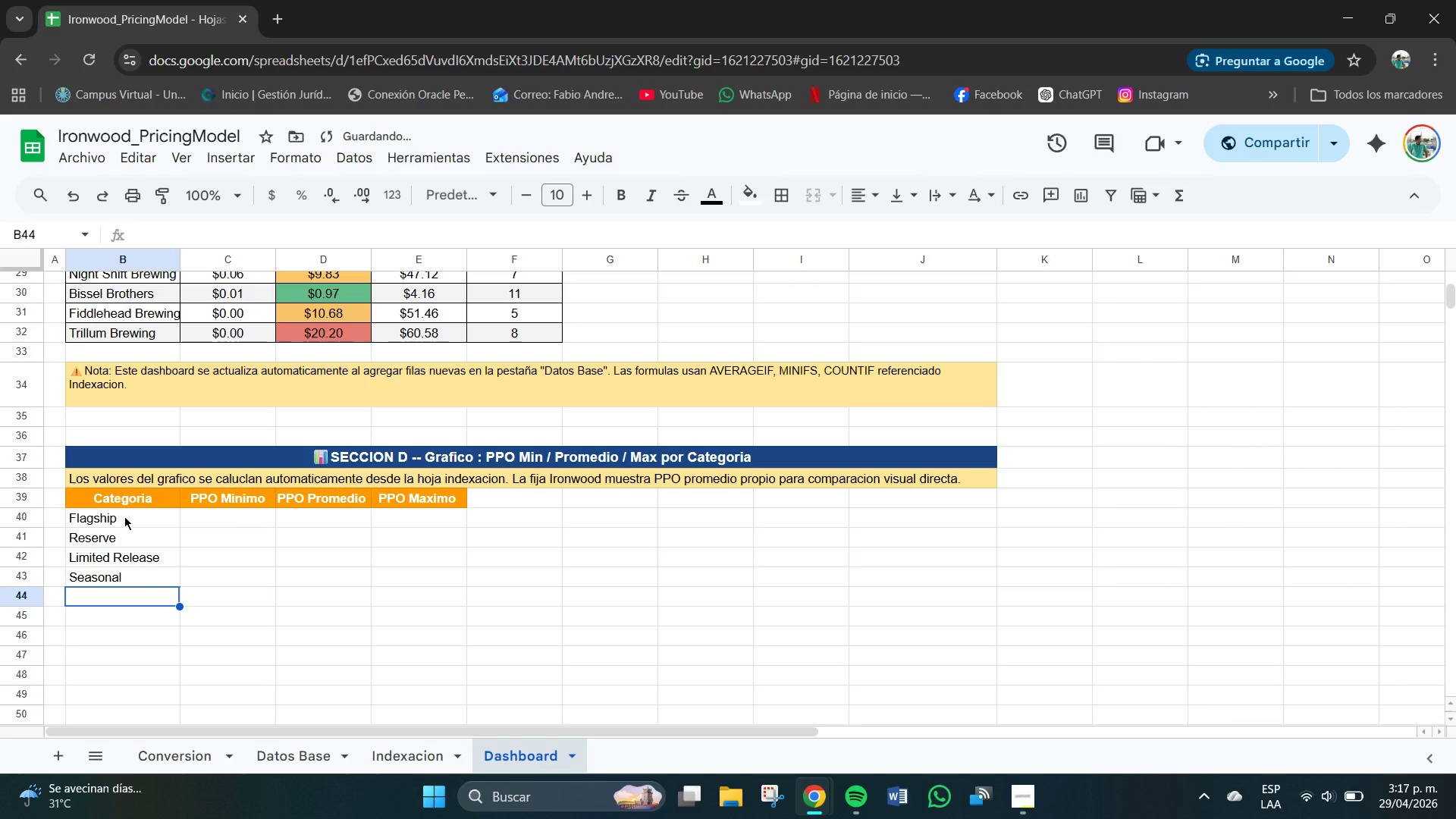 
type(Irone)
key(Backspace)
type(wood Abg)
key(Backspace)
key(Backspace)
type(vg )
 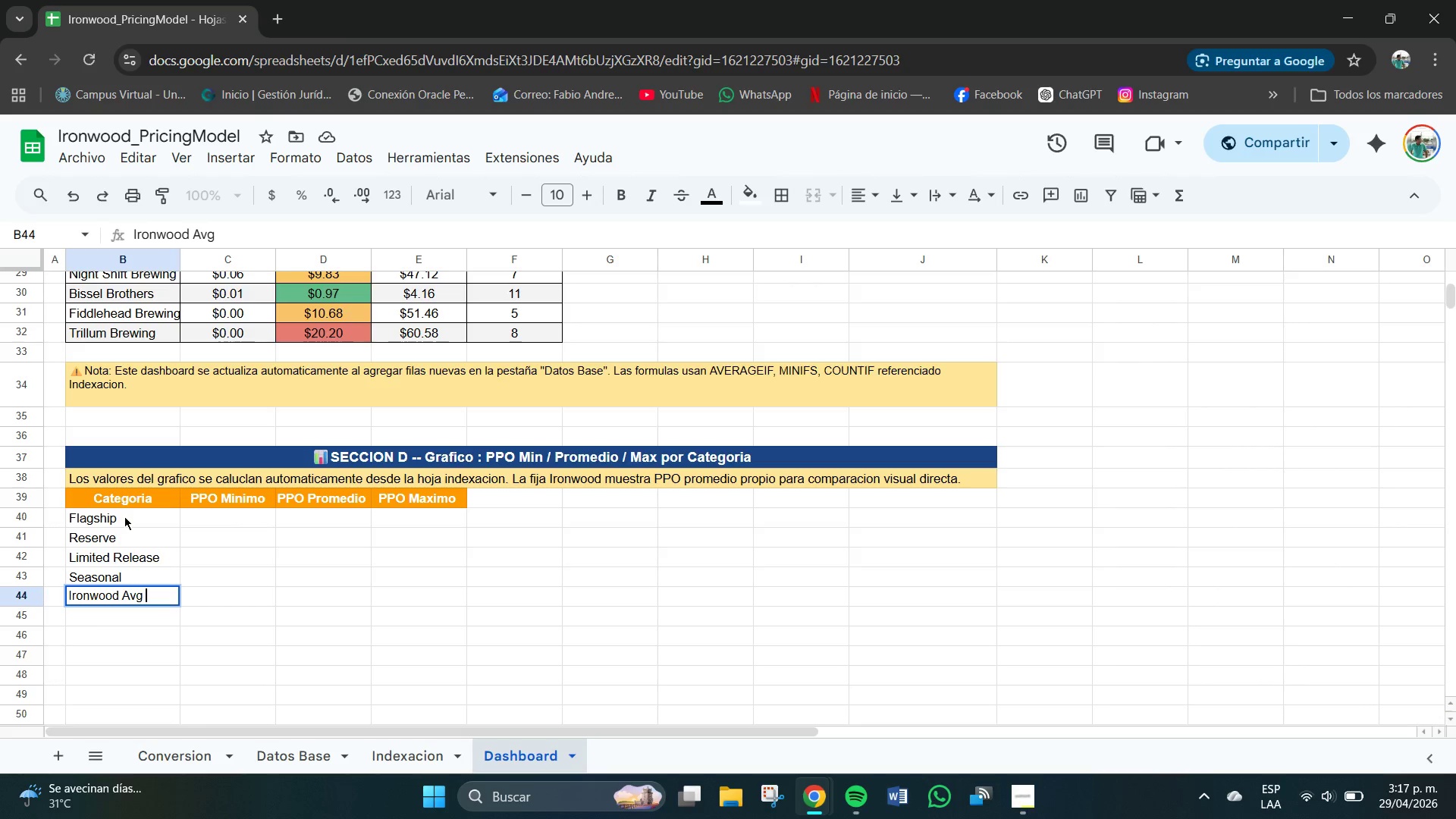 
left_click([232, 526])
 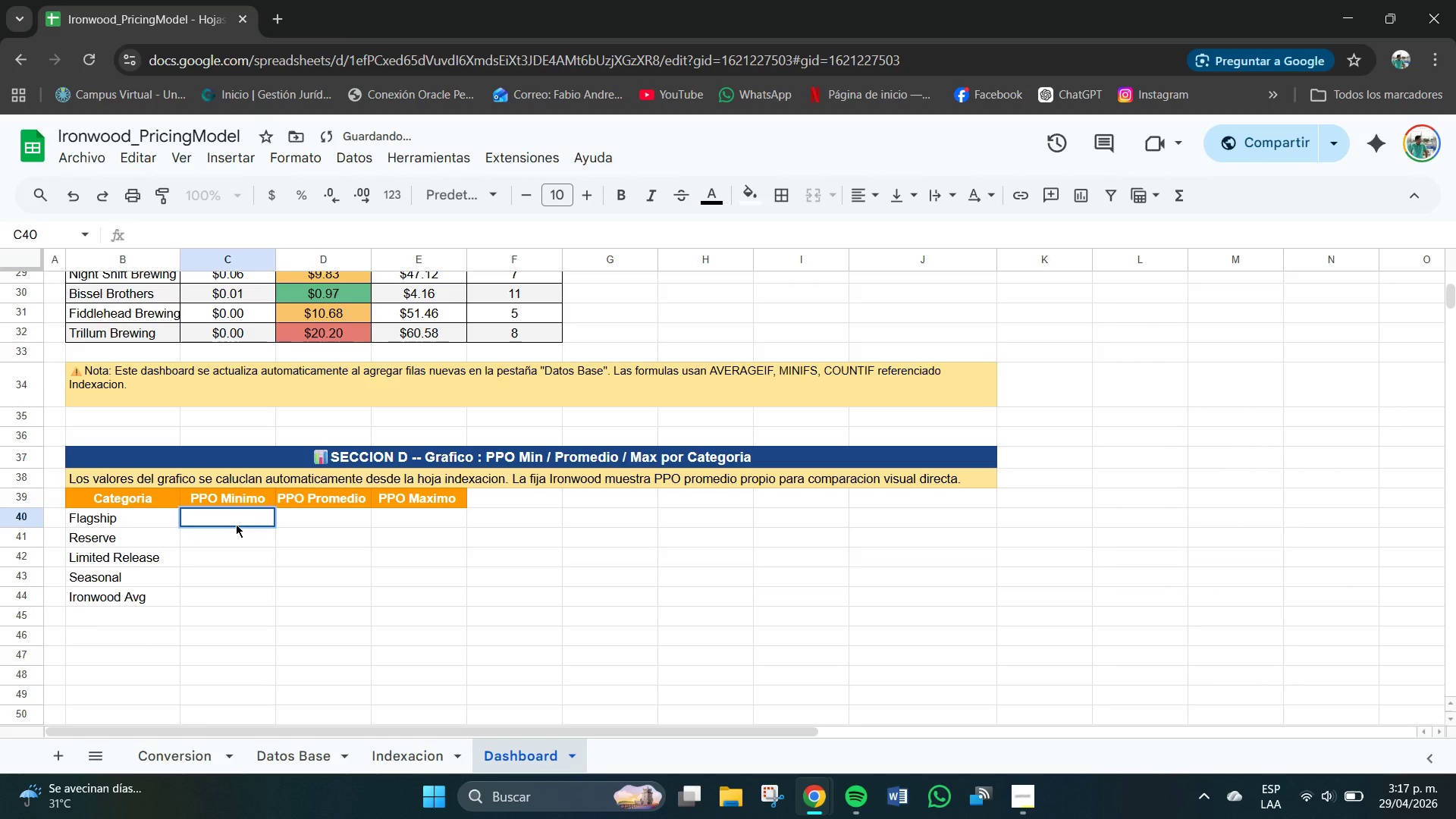 
type()si)
key(Backspace)
key(Backspace)
type(AI)
key(Backspace)
key(Backspace)
type(SI.ERROR)
 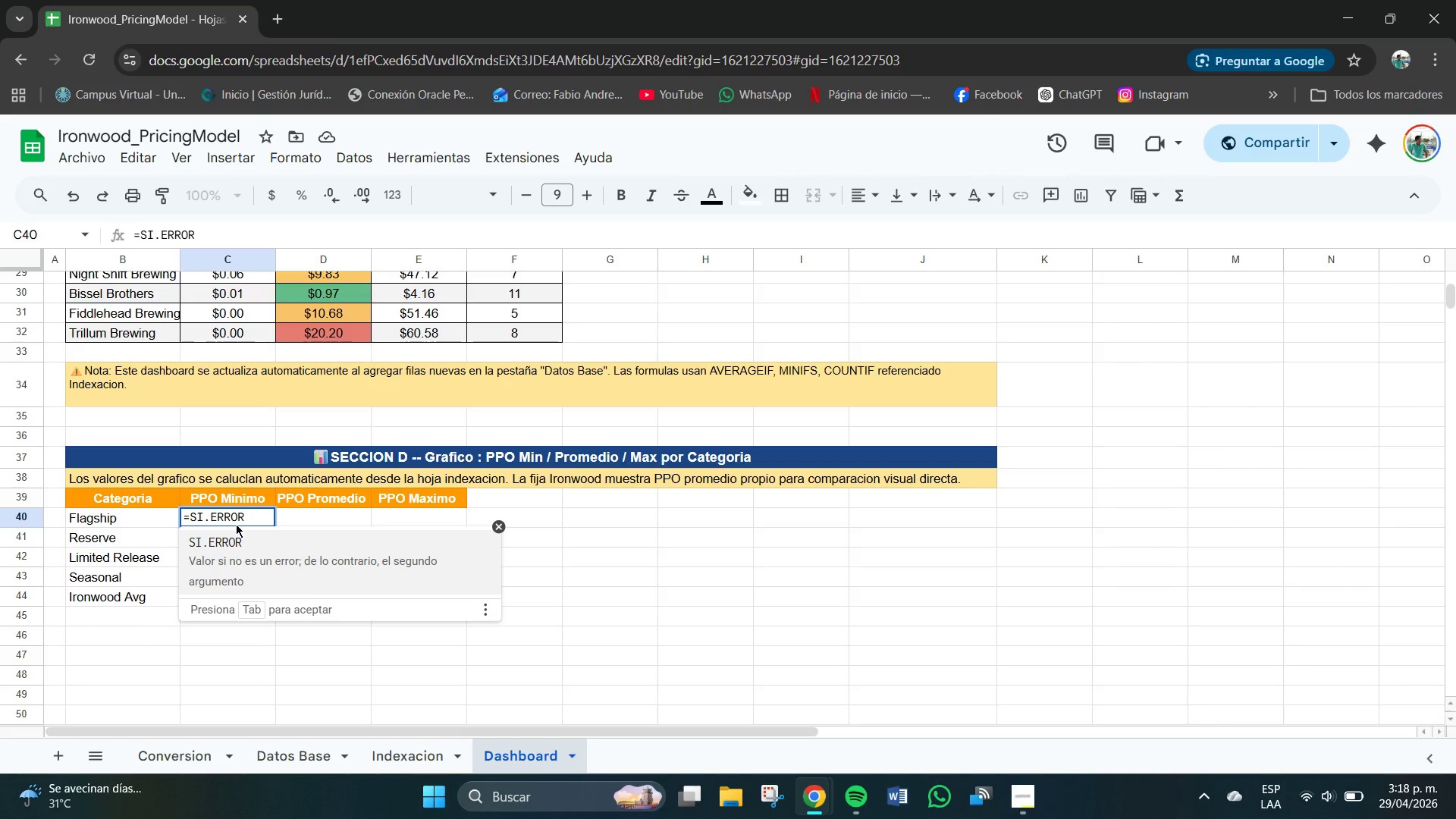 
wait(5.81)
 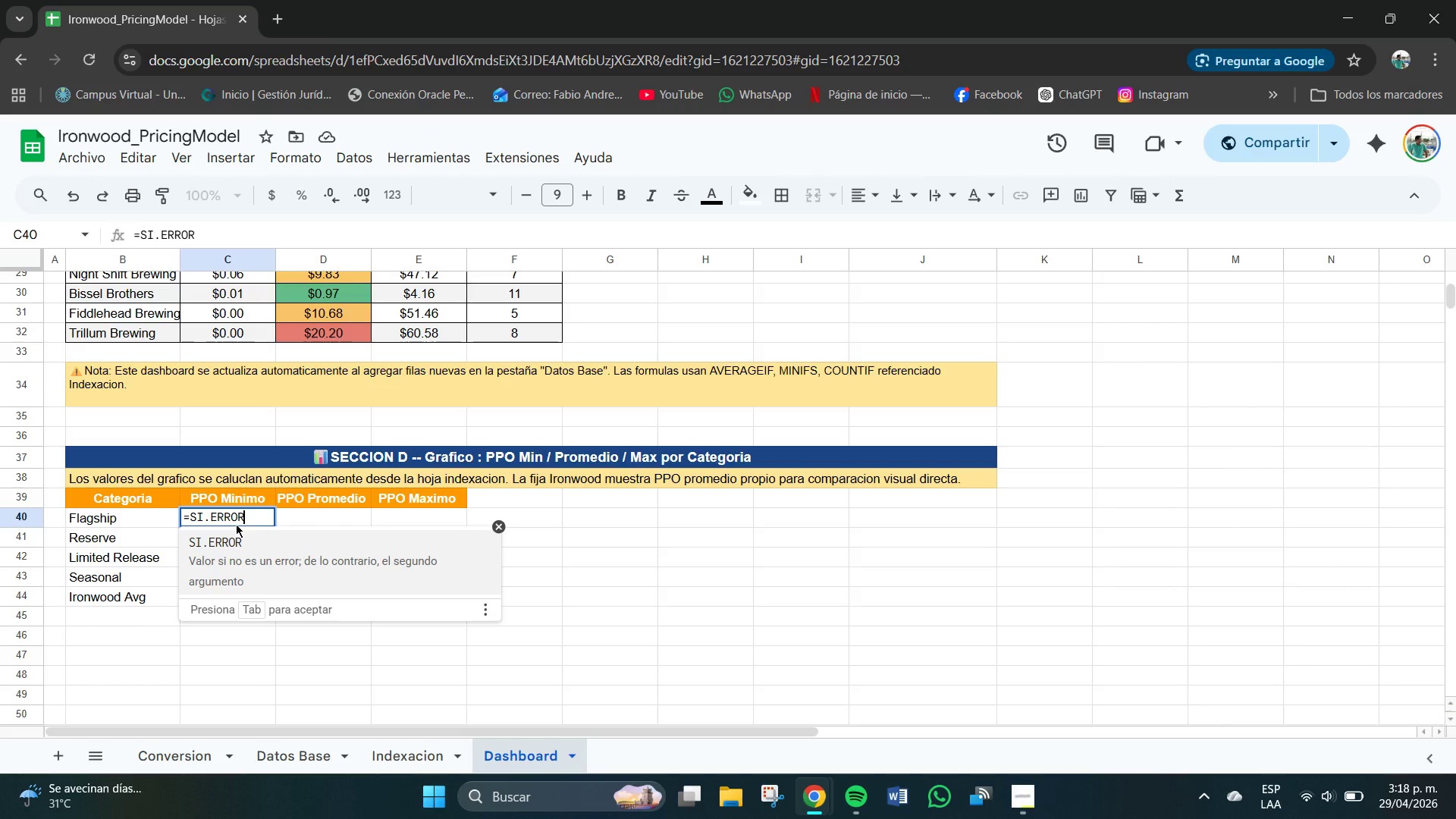 
type(*minifs*[Indexacion[)
 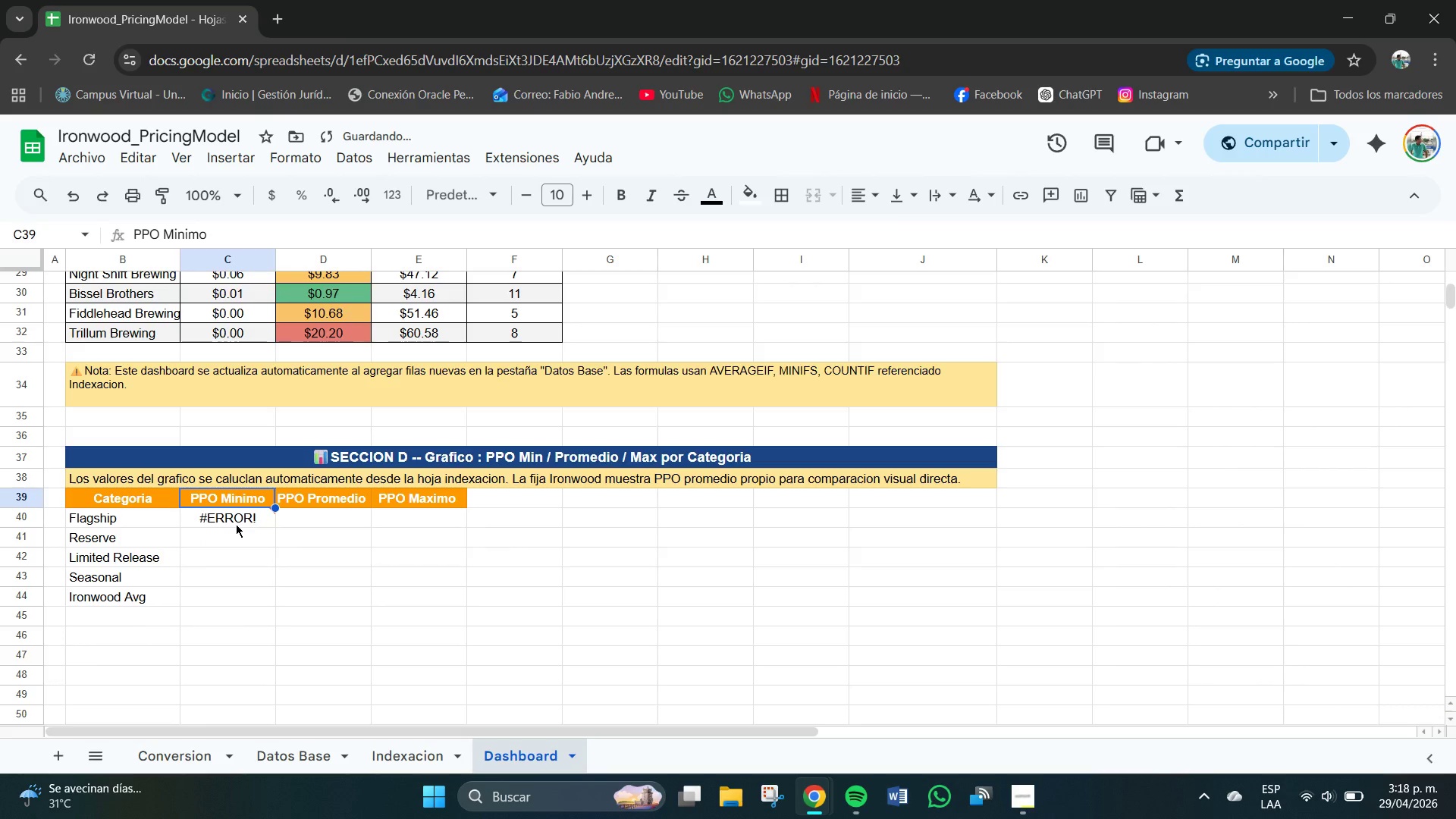 
key(Shift+Enter)
 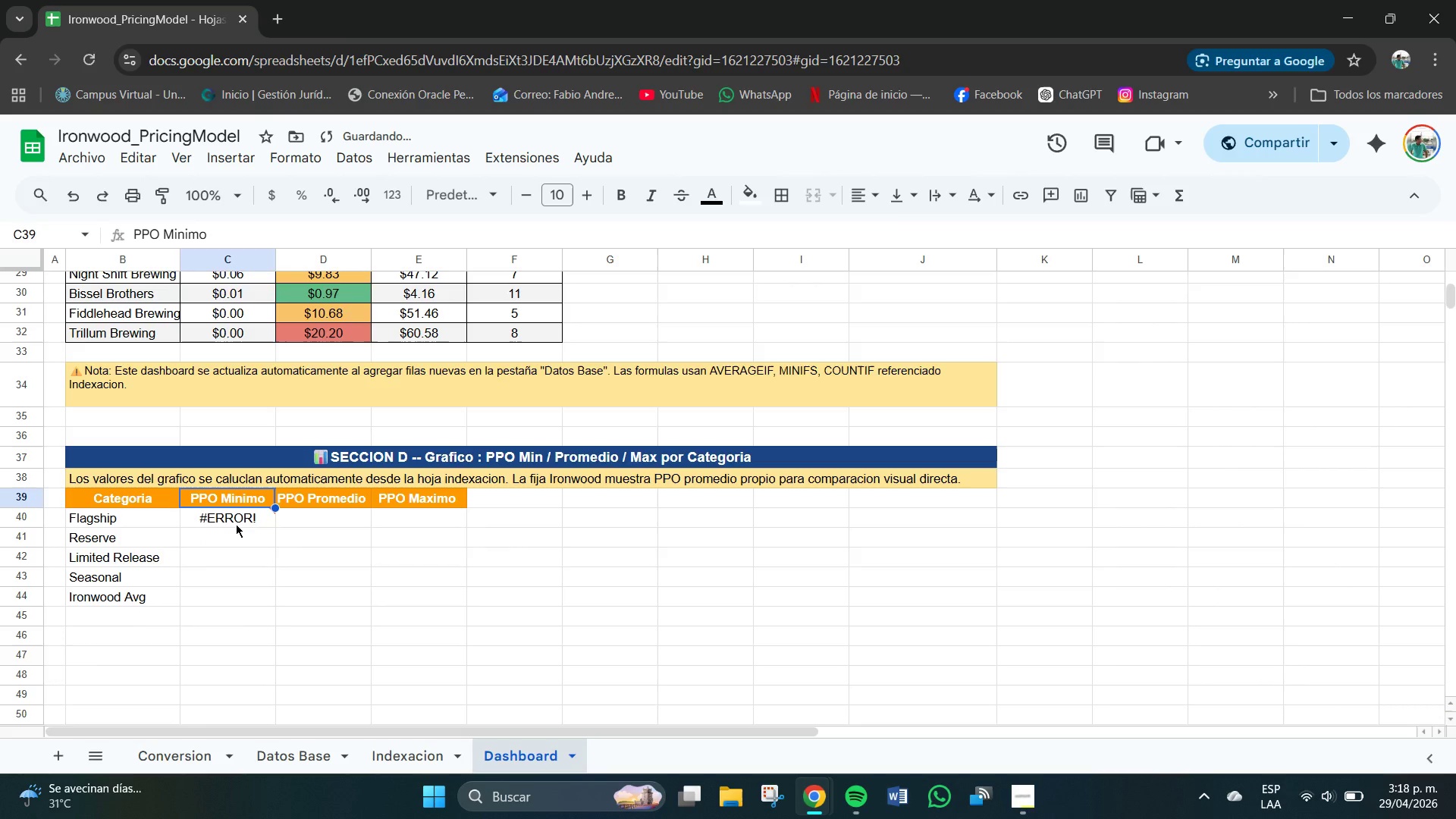 
key(Shift+1)
 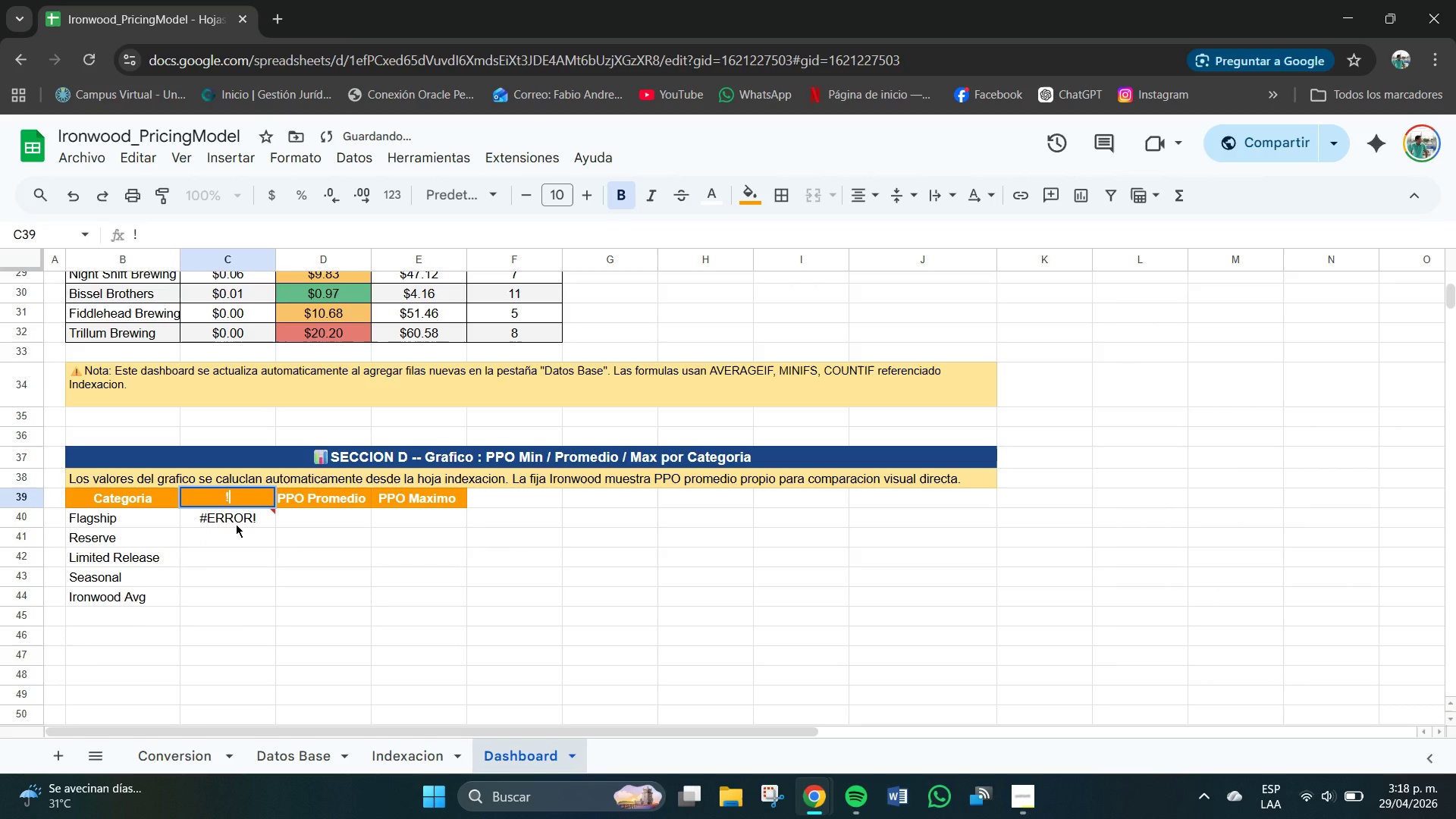 
key(Control+Z)
 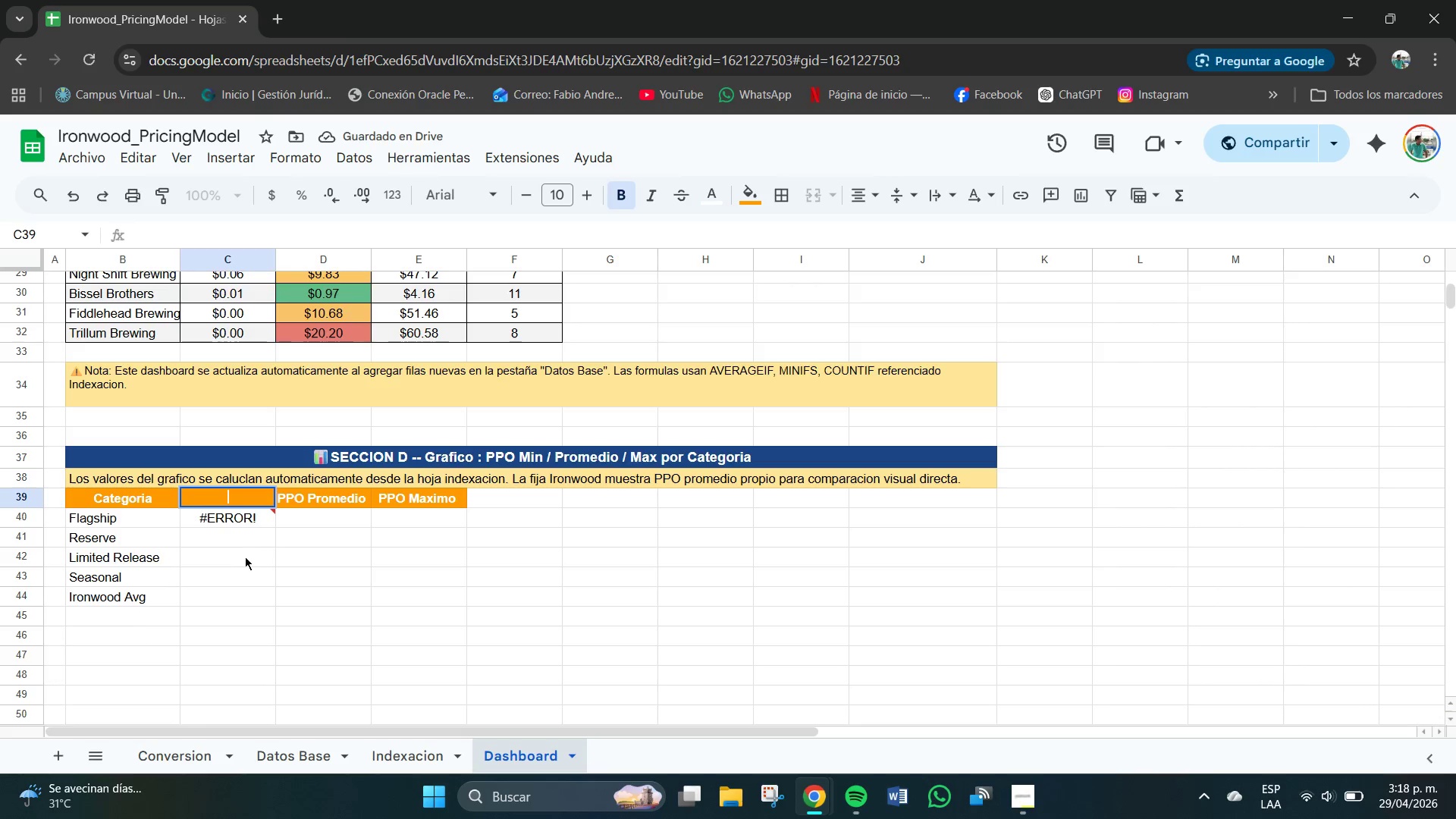 
left_click([246, 558])
 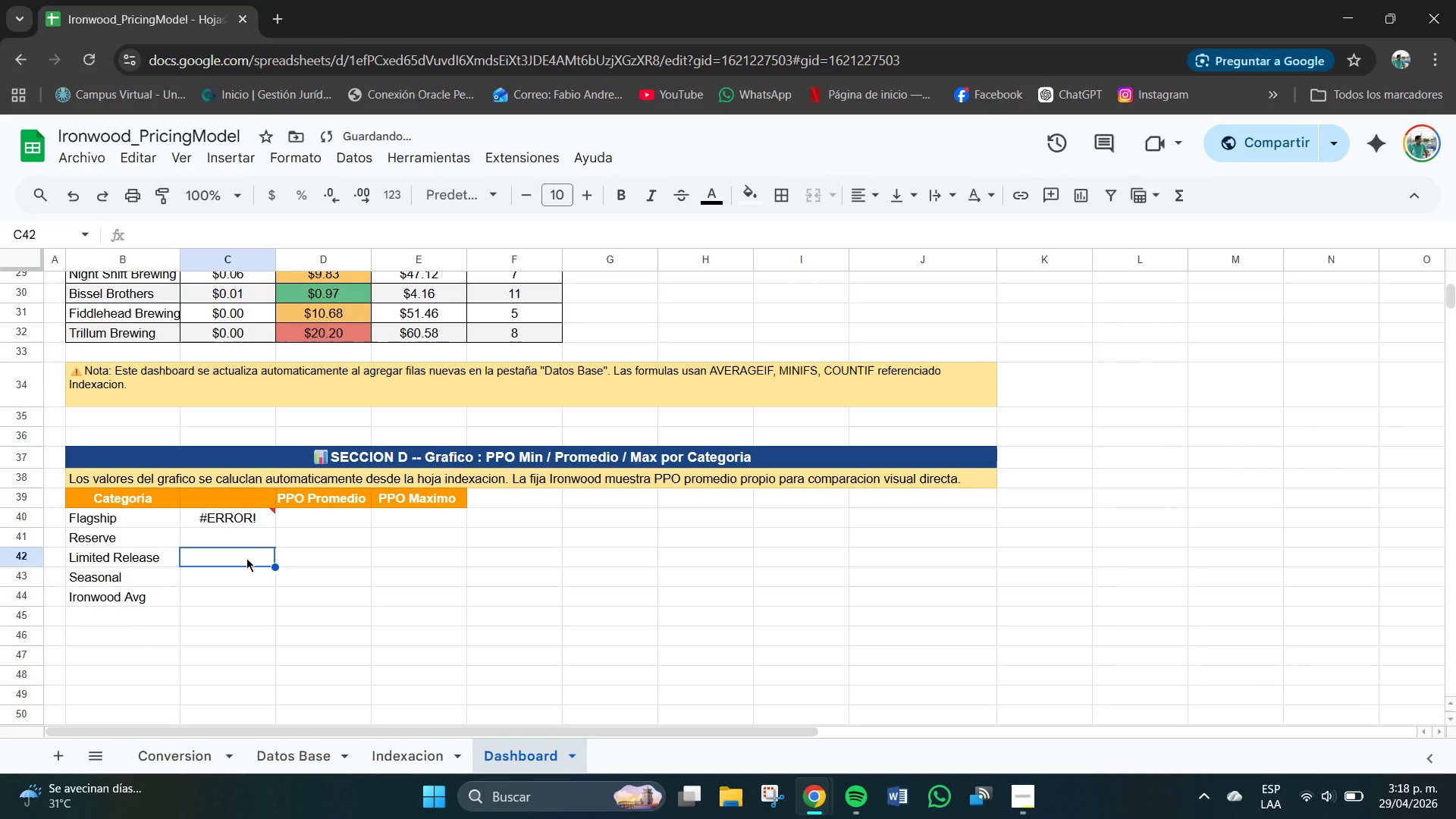 
key(Control+Z)
 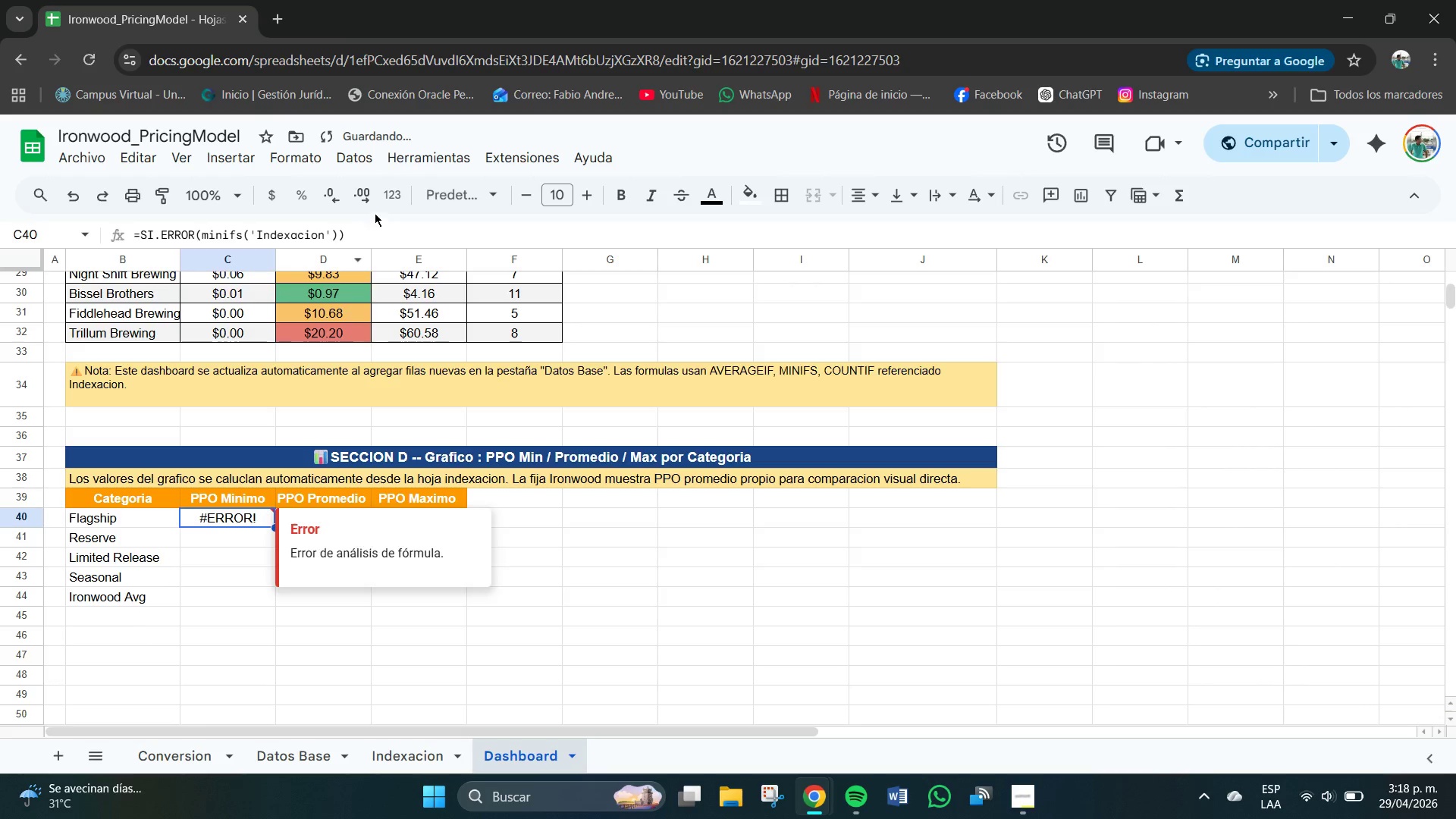 
double_click([359, 224])
 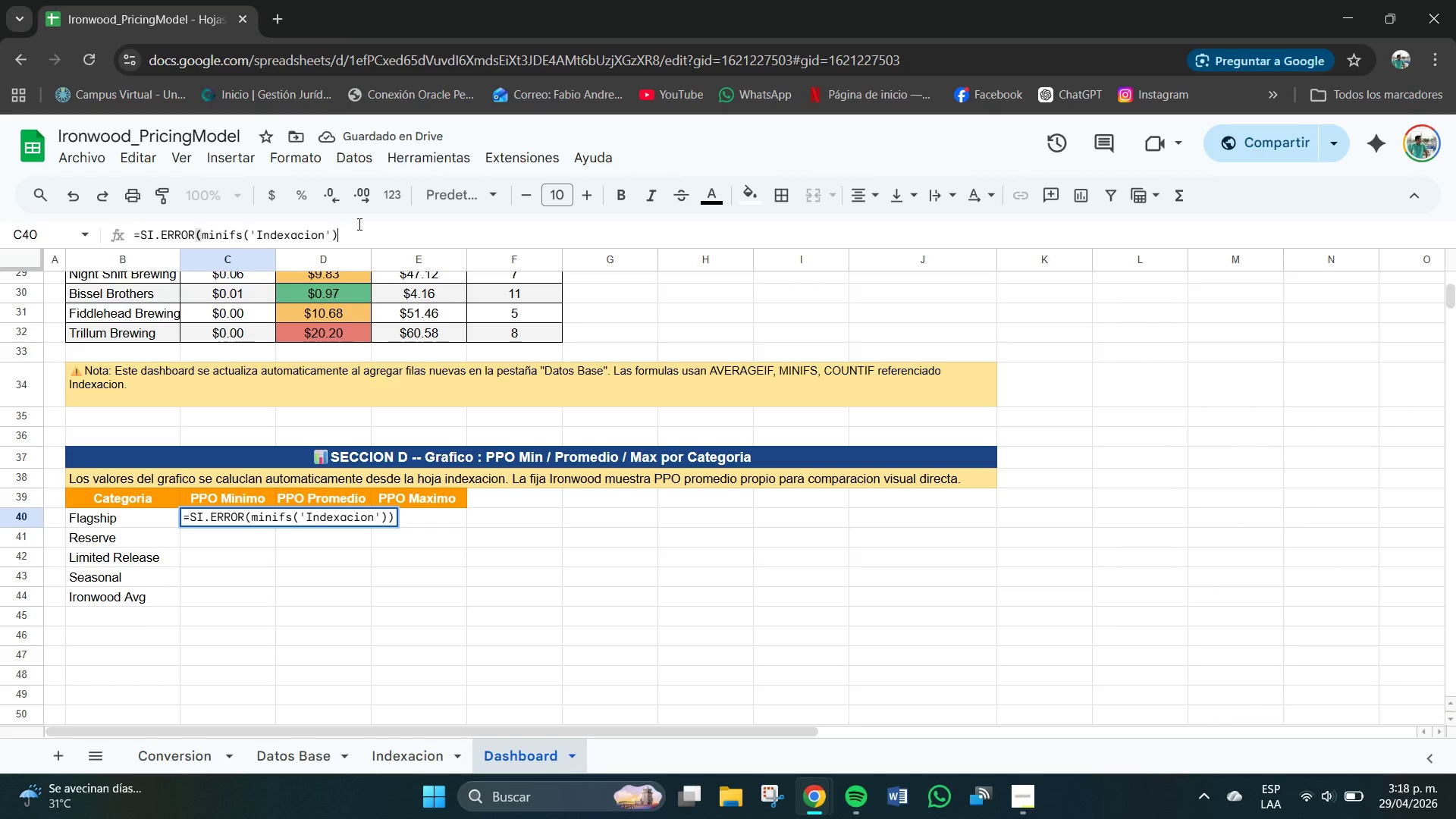 
key(Backspace)
 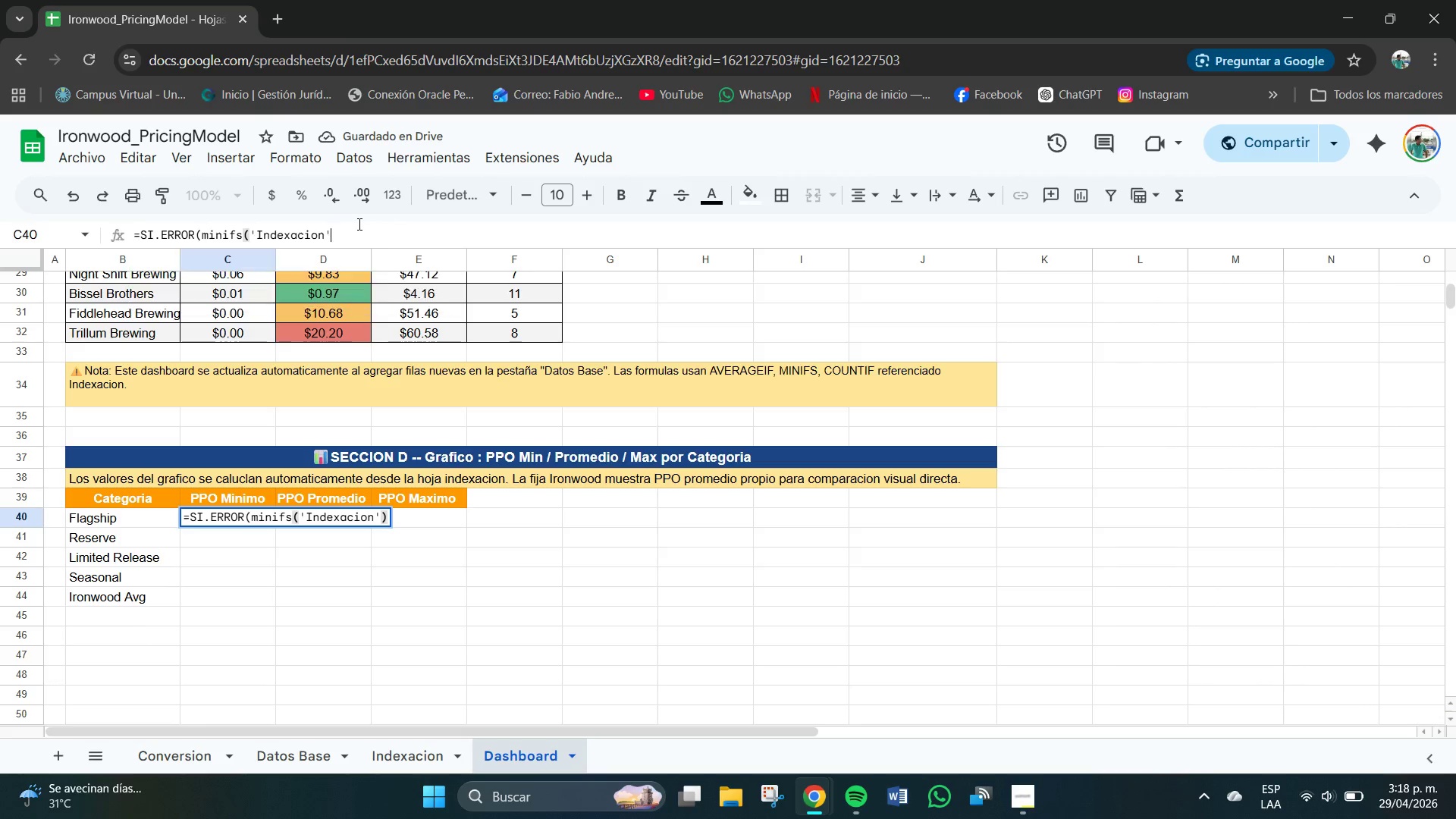 
key(Backspace)
 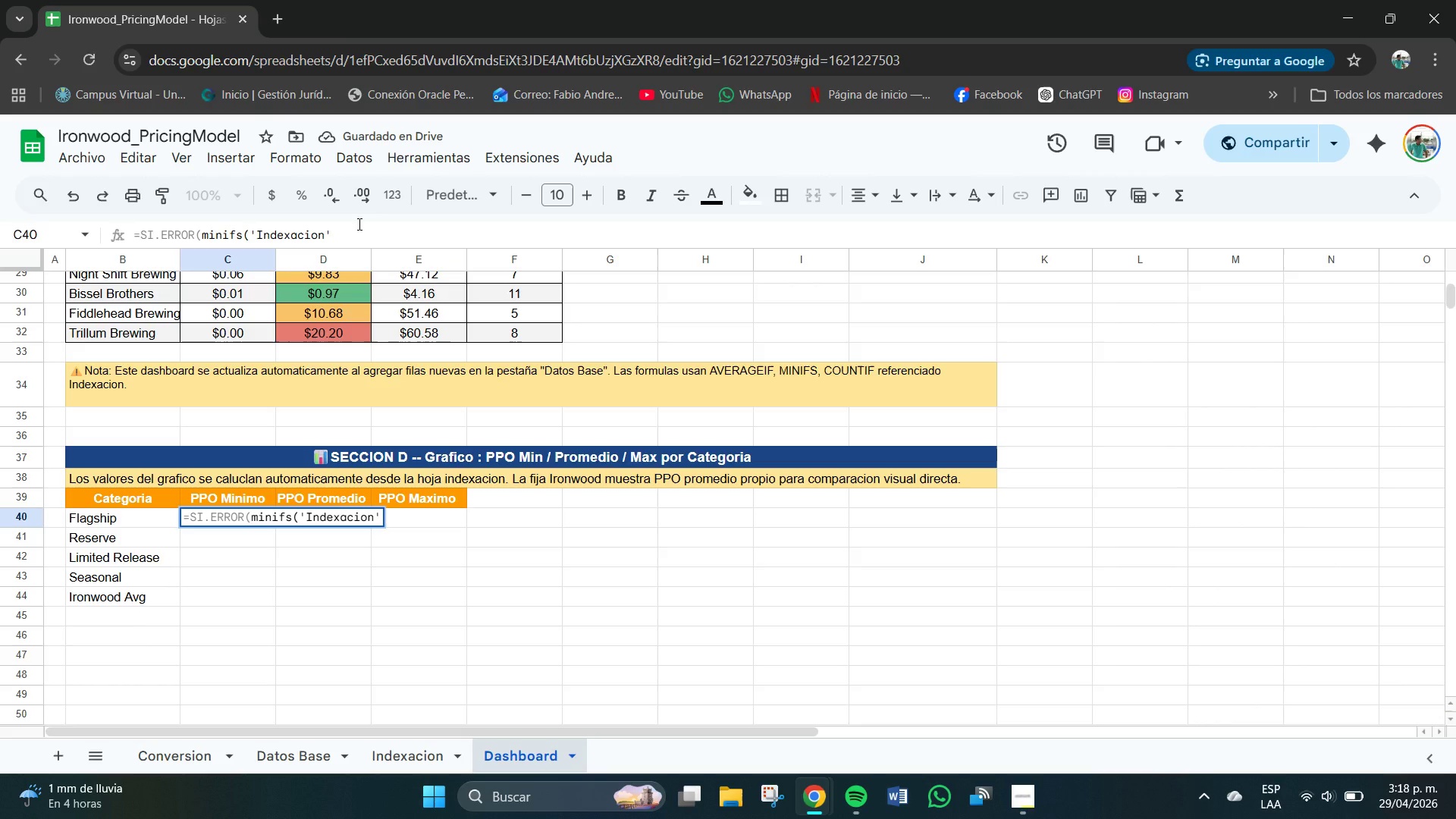 
key(Shift+1)
 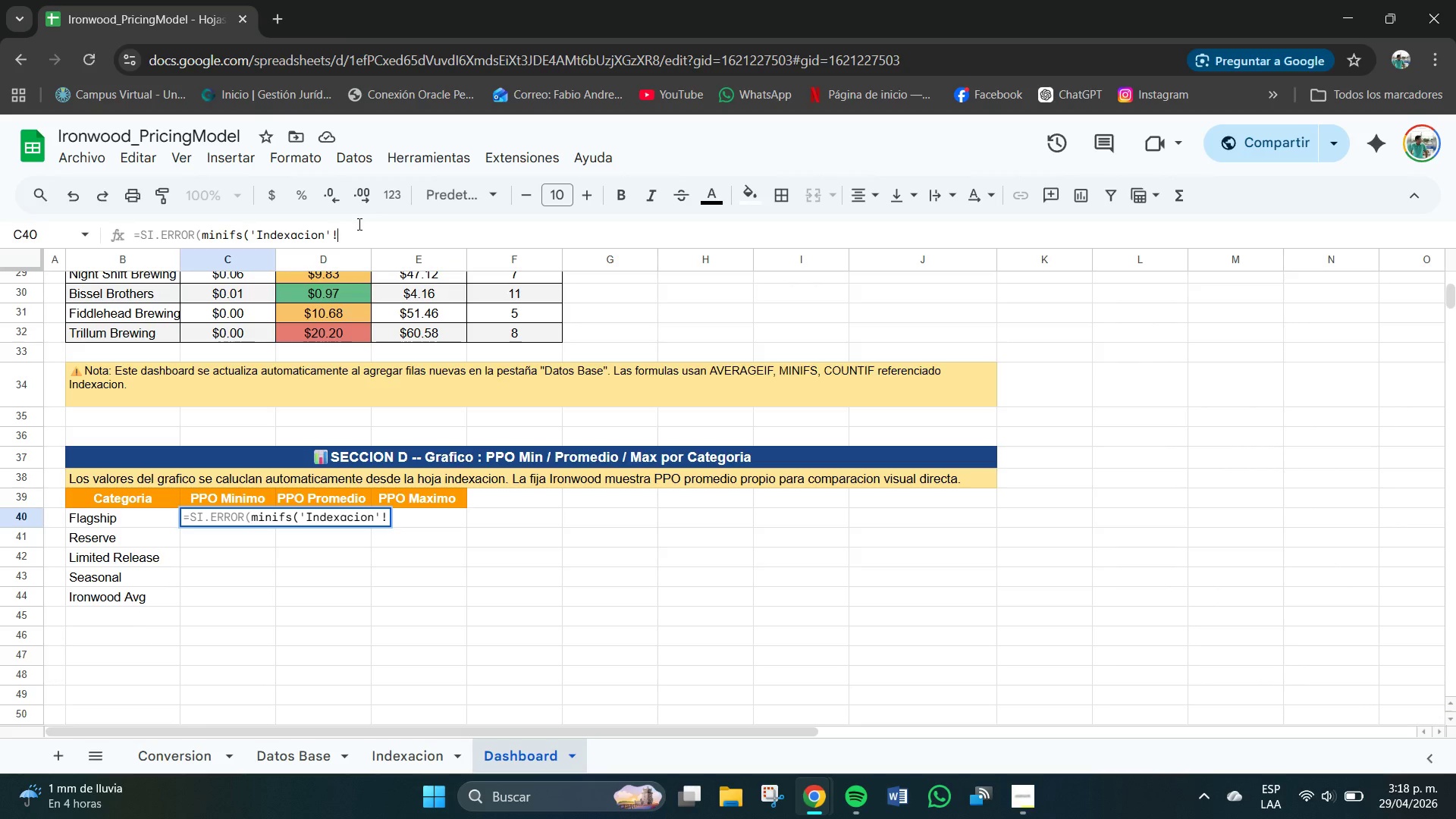 
type(E)
key(Backspace)
type($E4)
key(Backspace)
type($5>$E$105)
key(Backspace)
type(4,[Indexacioo)
key(Backspace)
key(Backspace)
key(Backspace)
key(Backspace)
type(cion[!)
 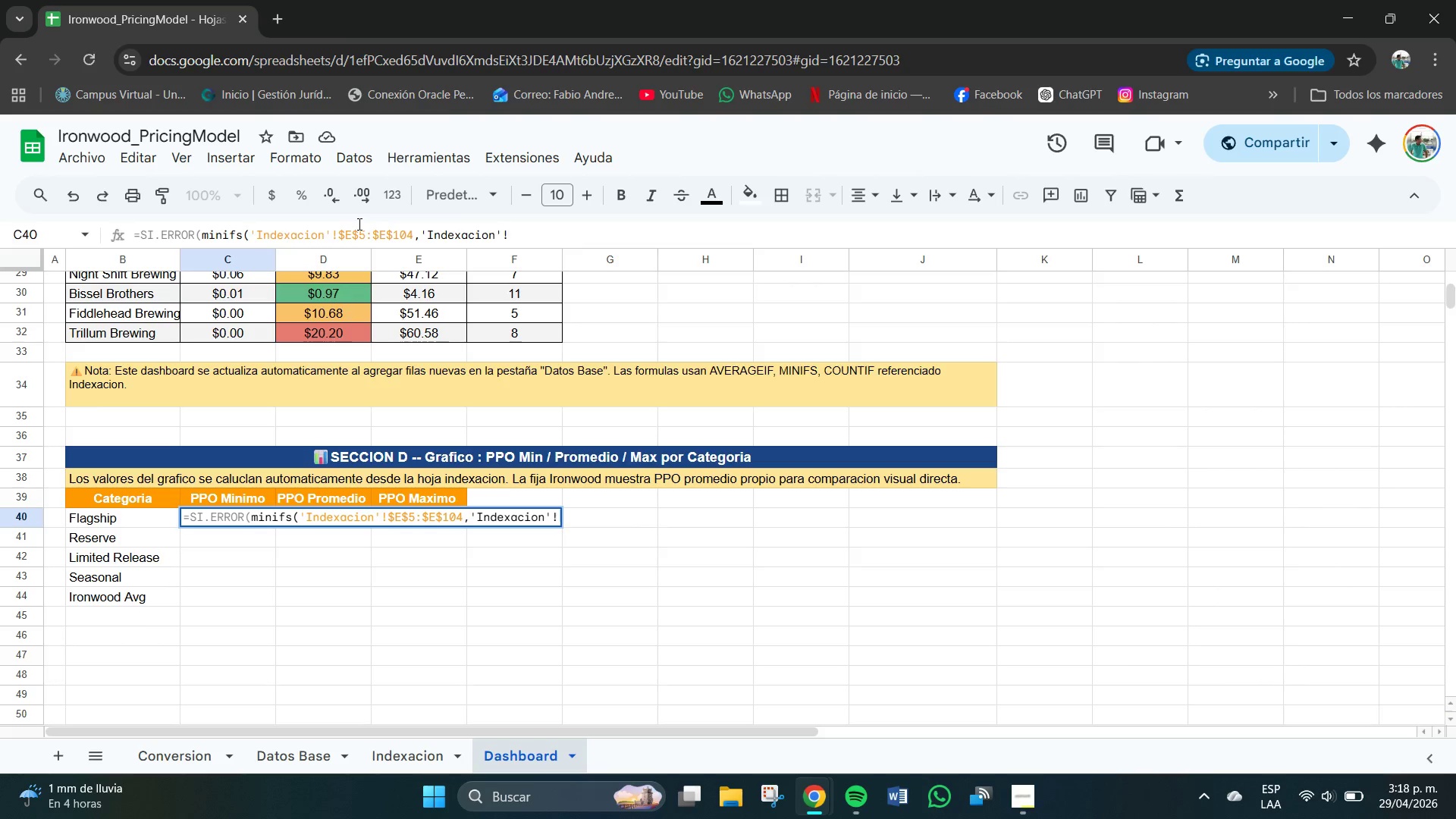 
type($D$5>$D$104,B)
 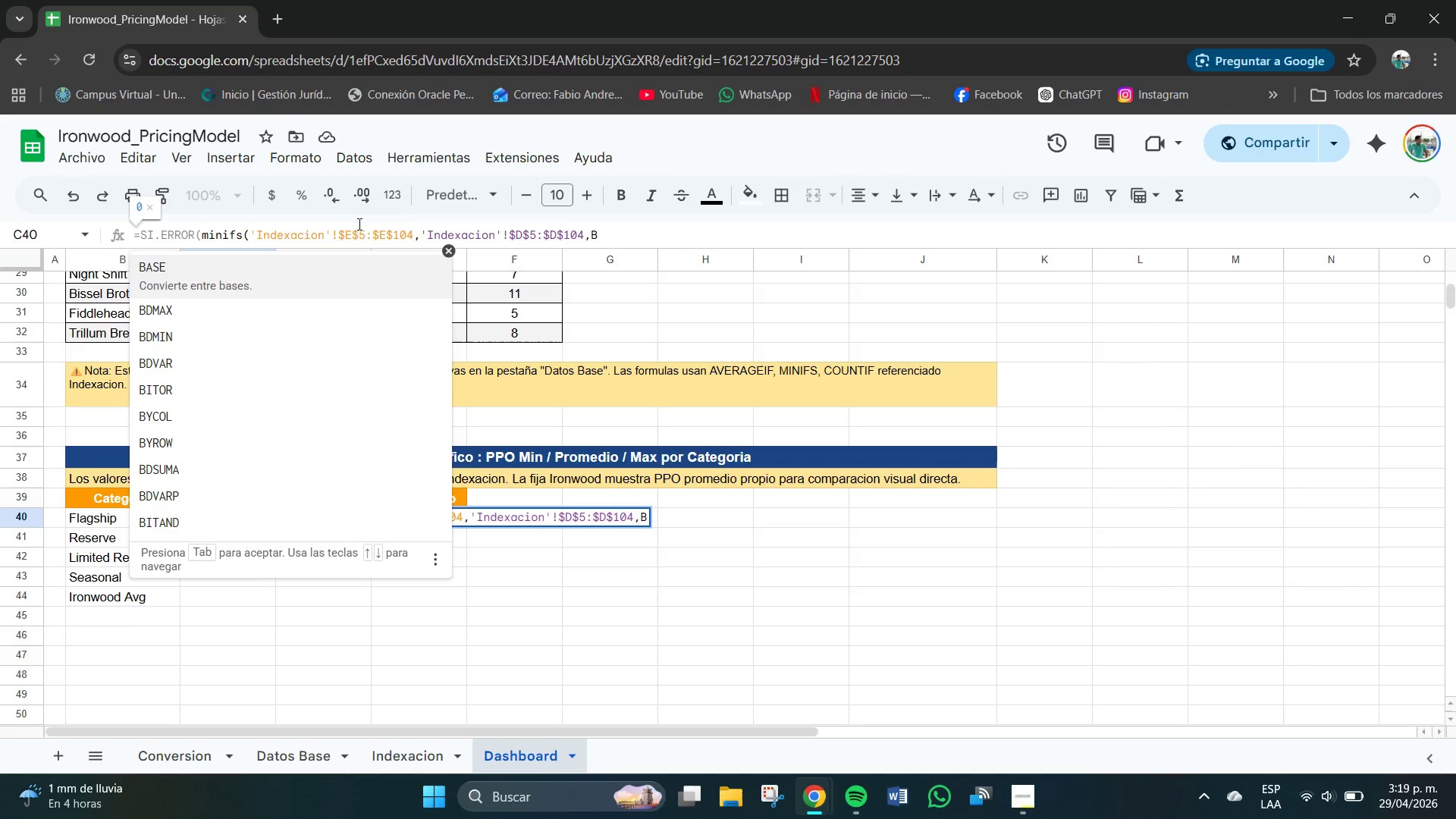 
type(40(,0()
 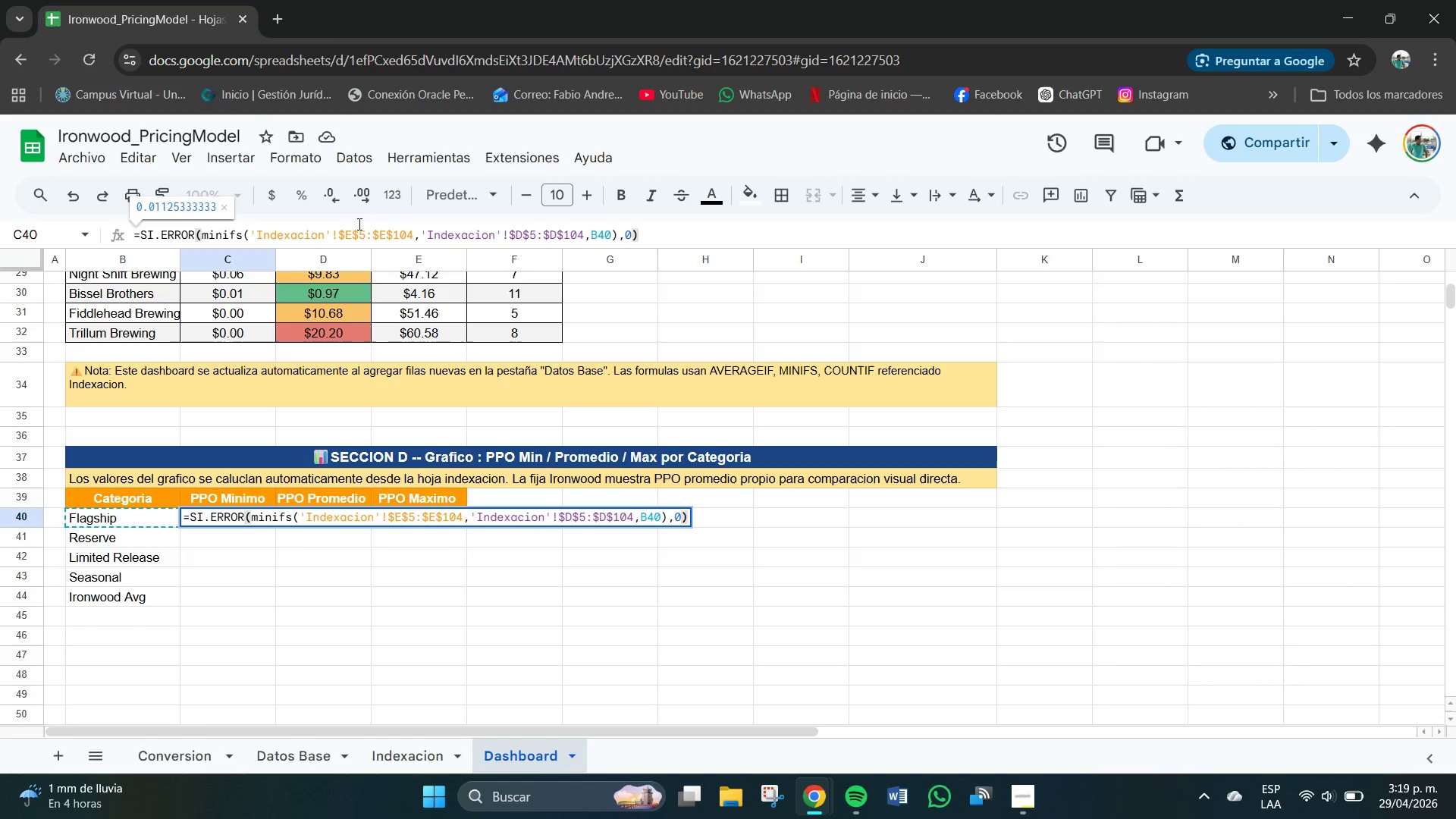 
key(Enter)
 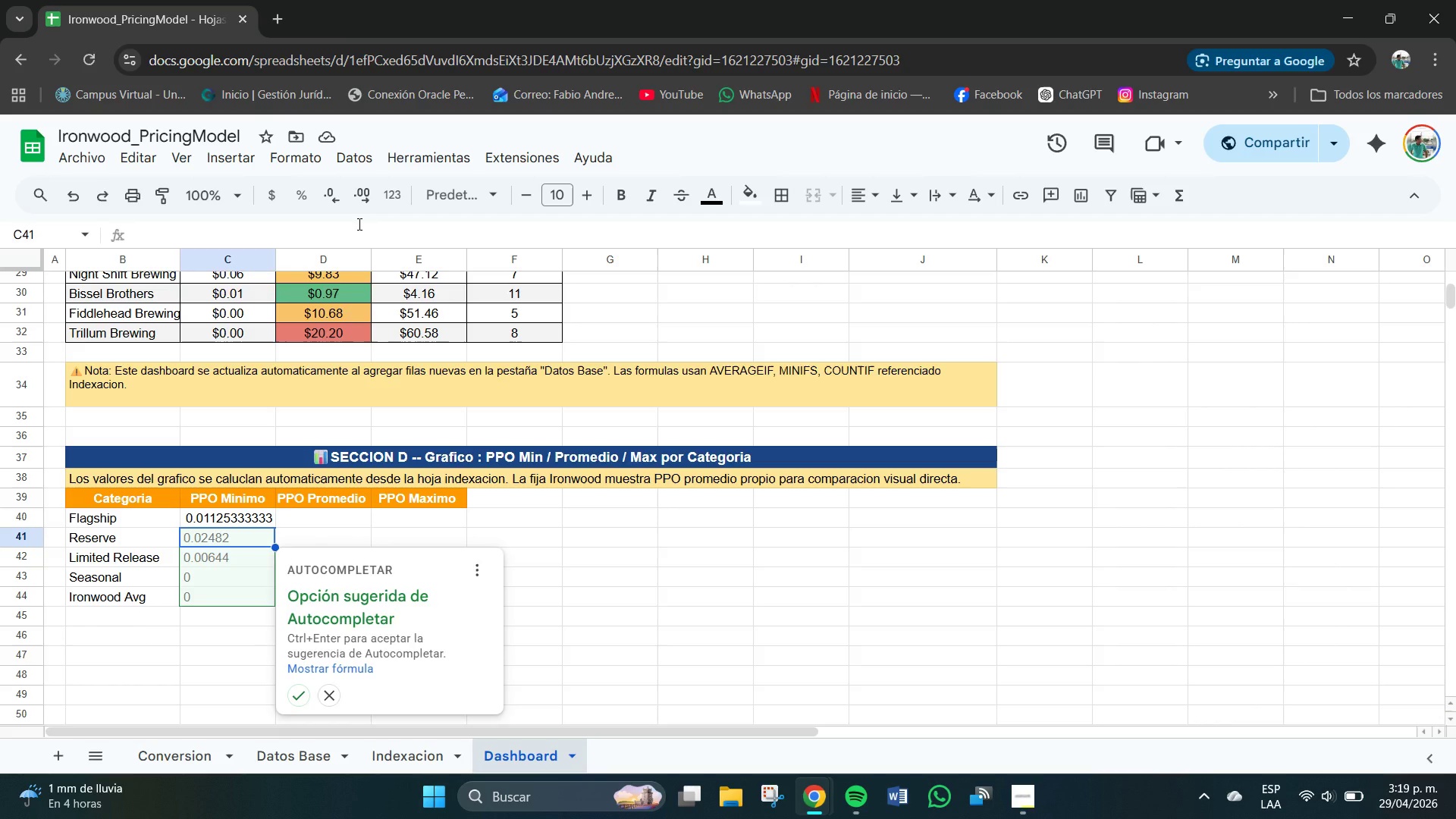 
wait(12.25)
 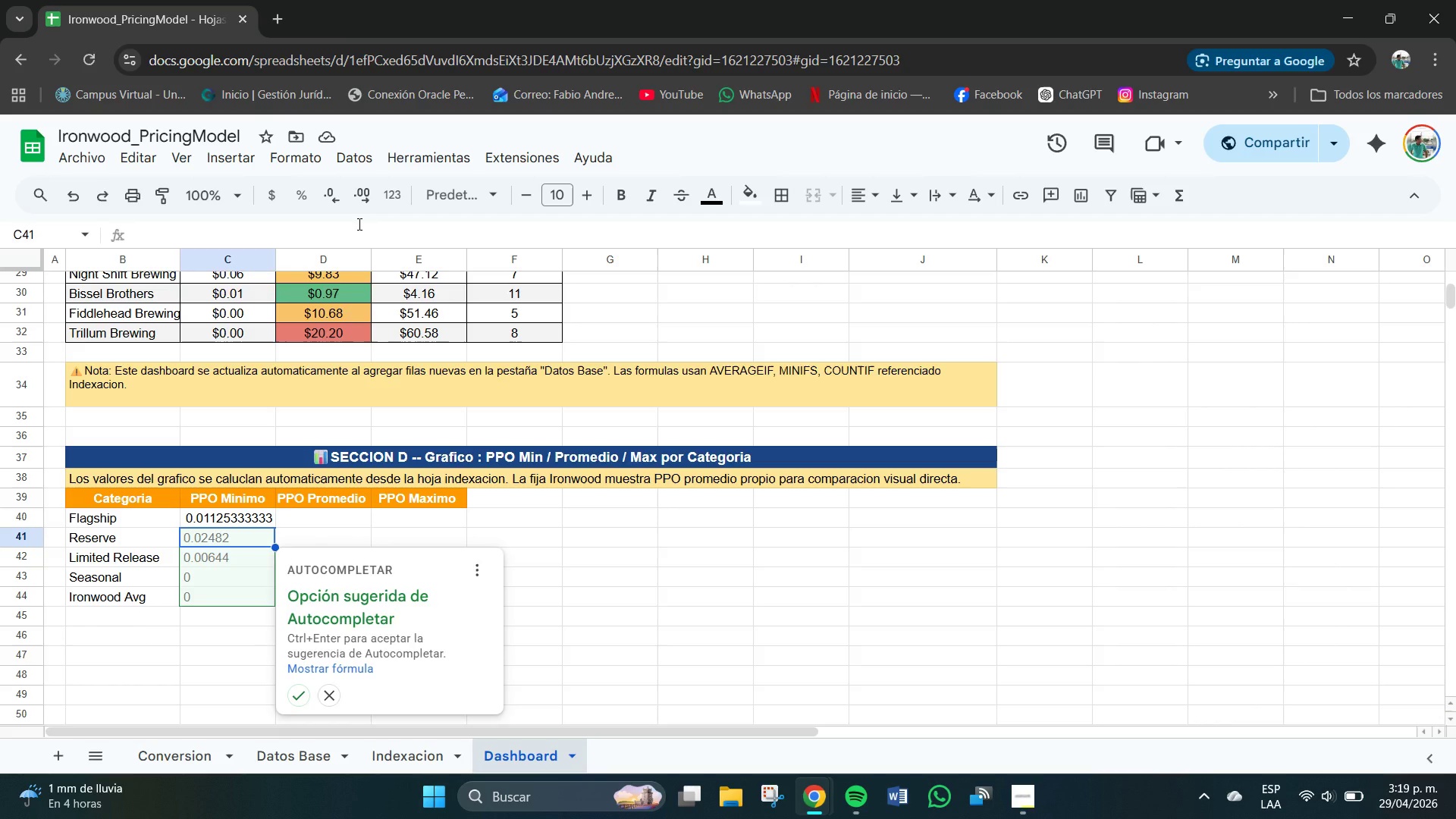 
left_click([305, 698])
 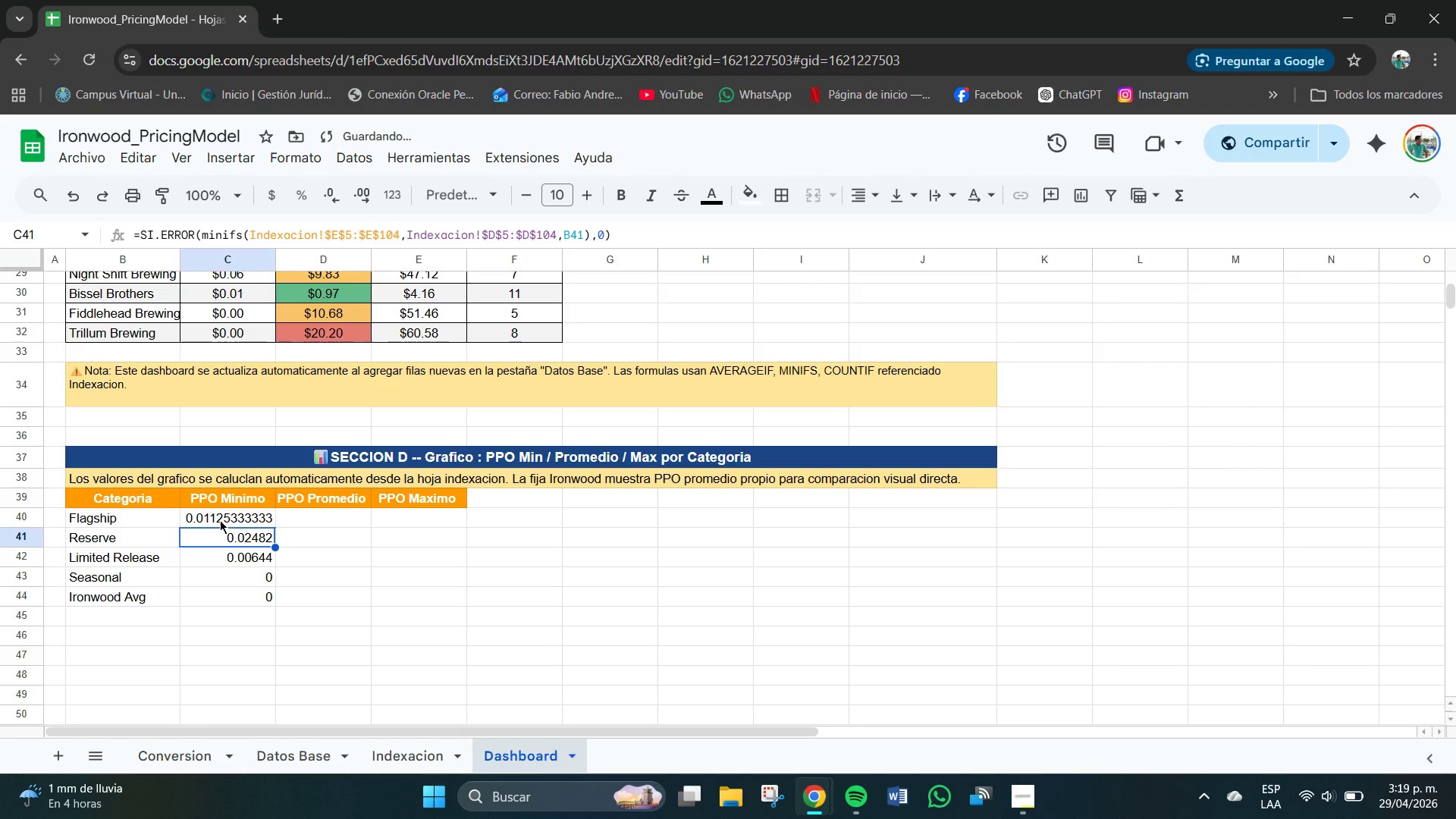 
left_click_drag(start_coordinate=[221, 521], to_coordinate=[256, 595])
 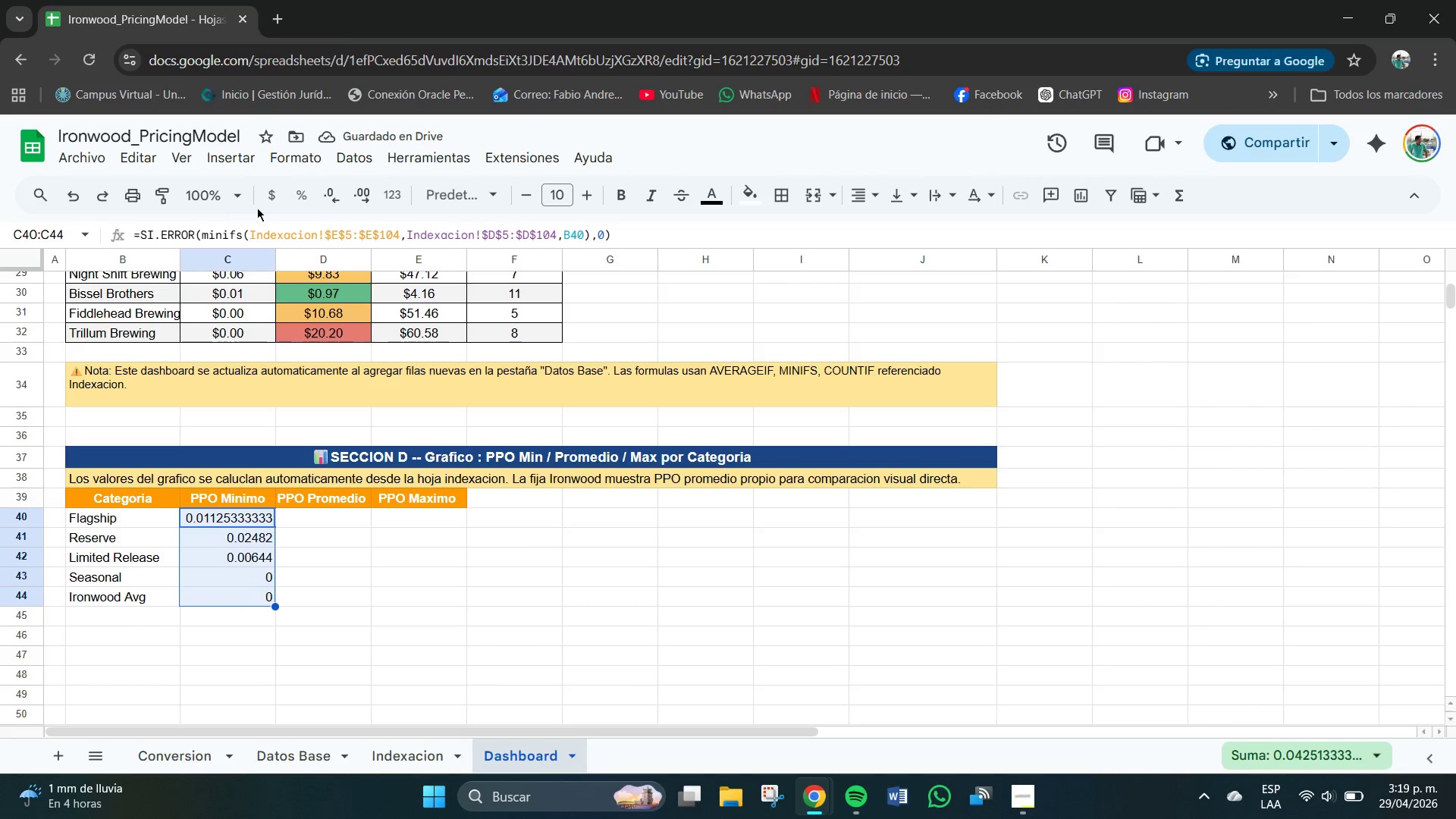 
left_click([271, 202])
 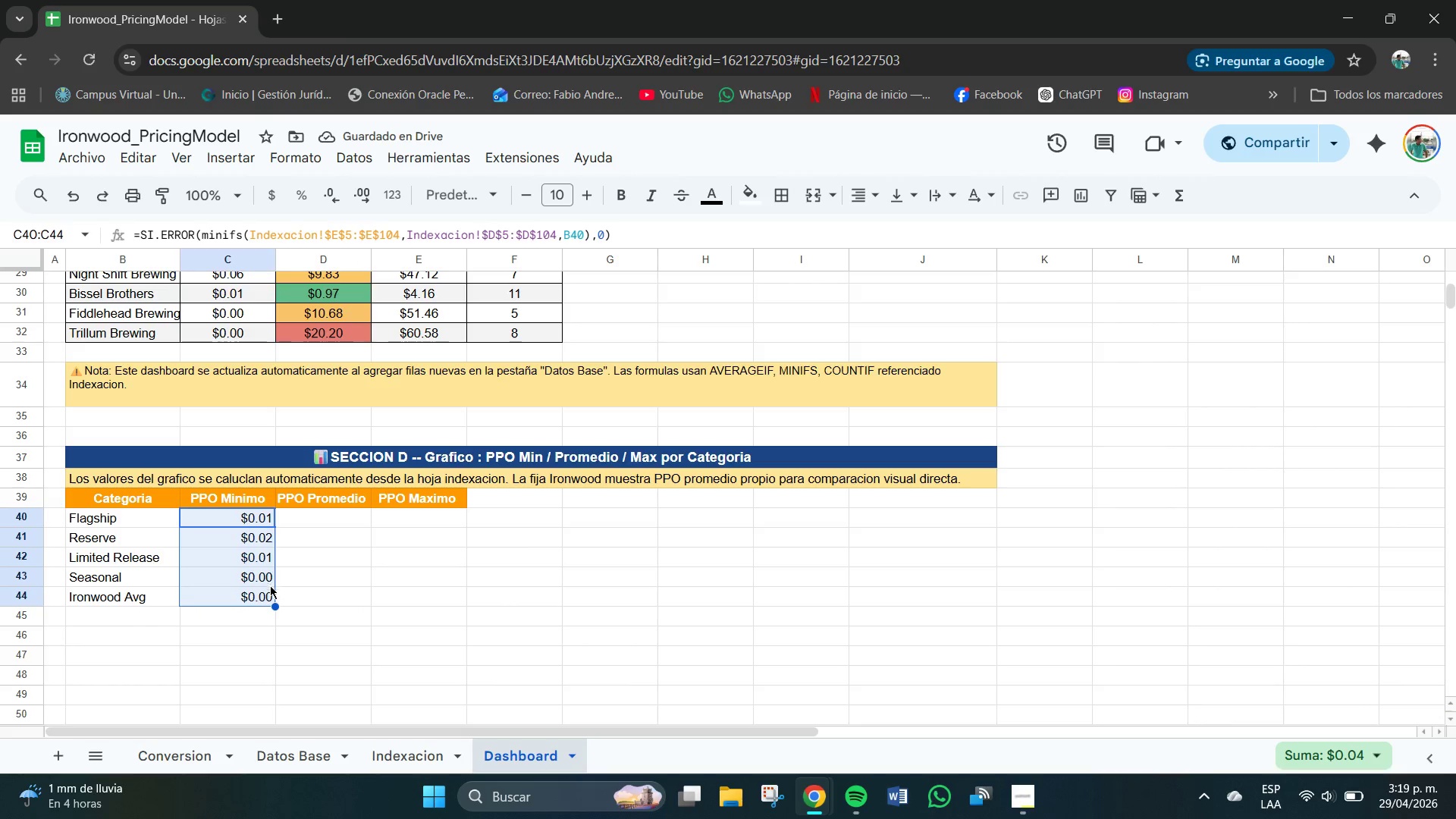 
left_click([269, 582])
 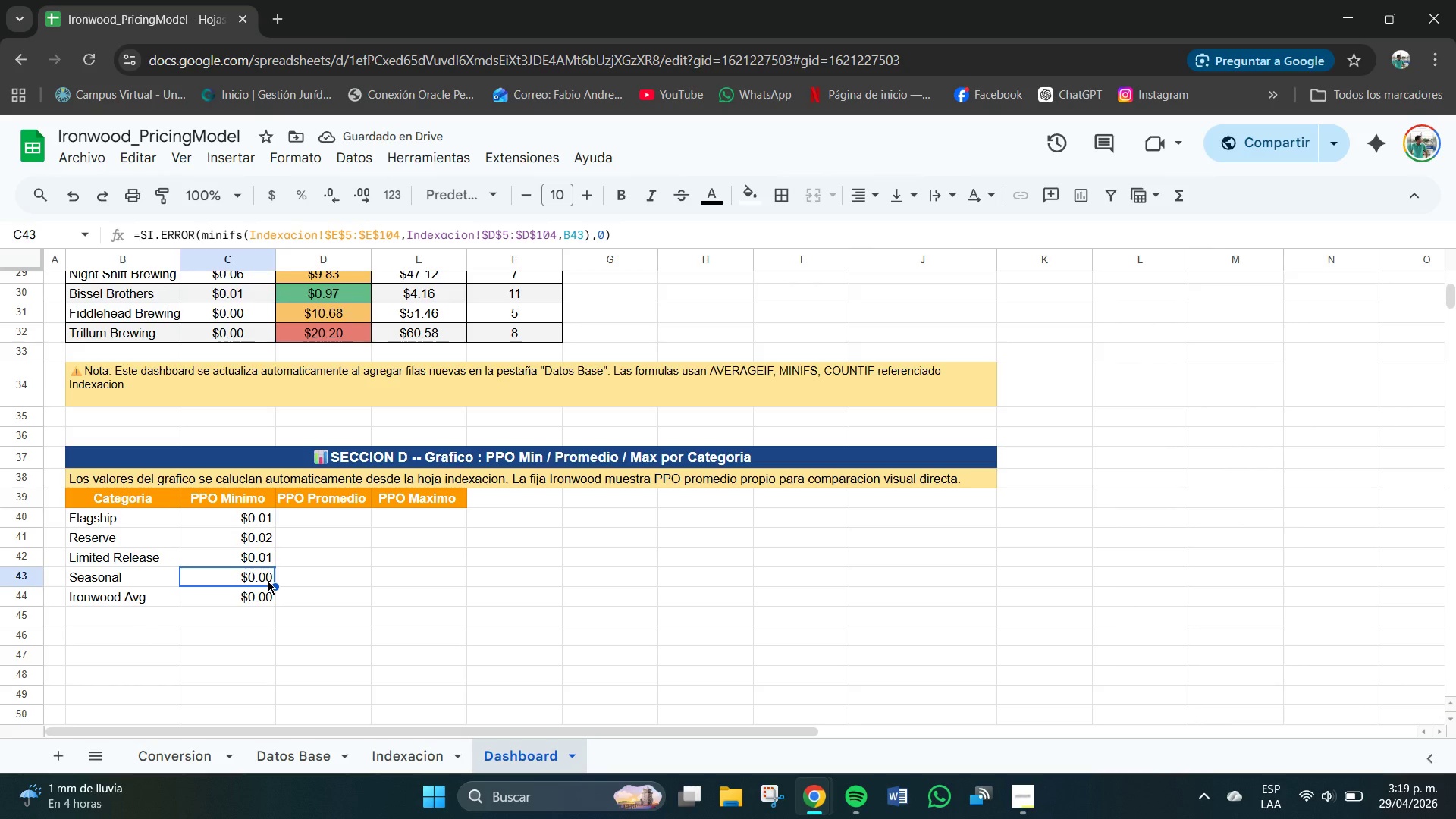 
key(Numpad0)
 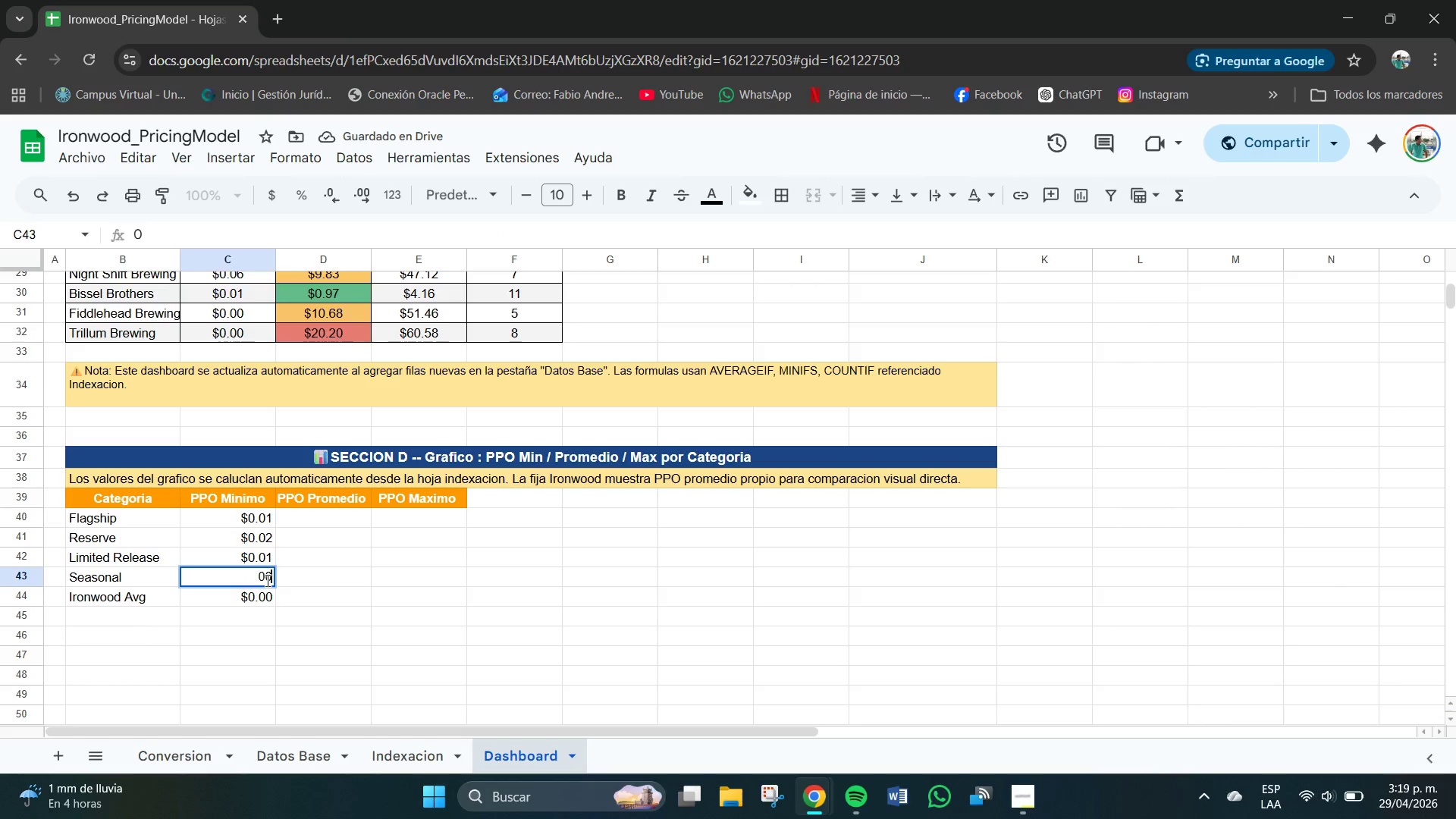 
key(Numpad0)
 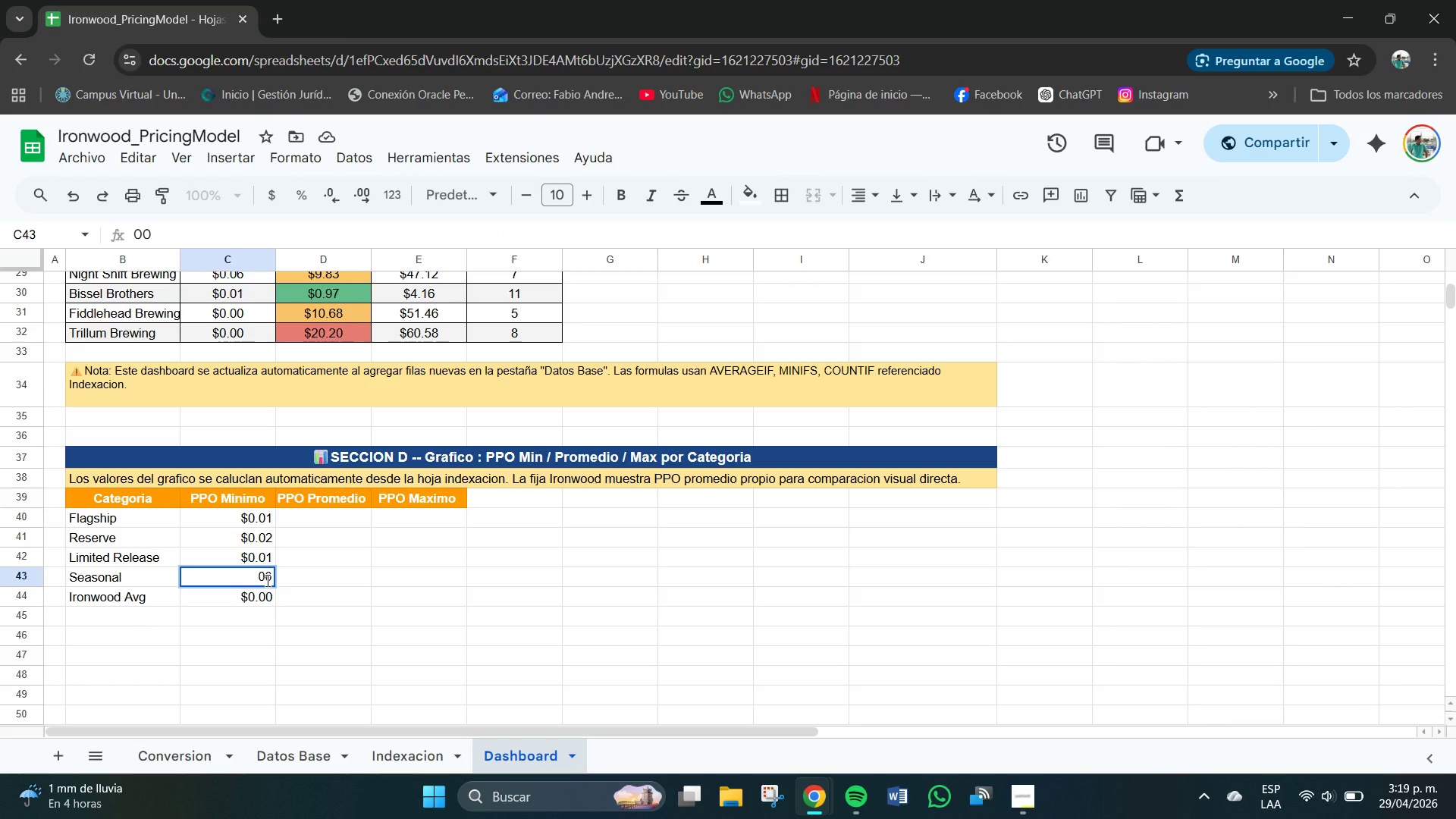 
key(Backspace)
 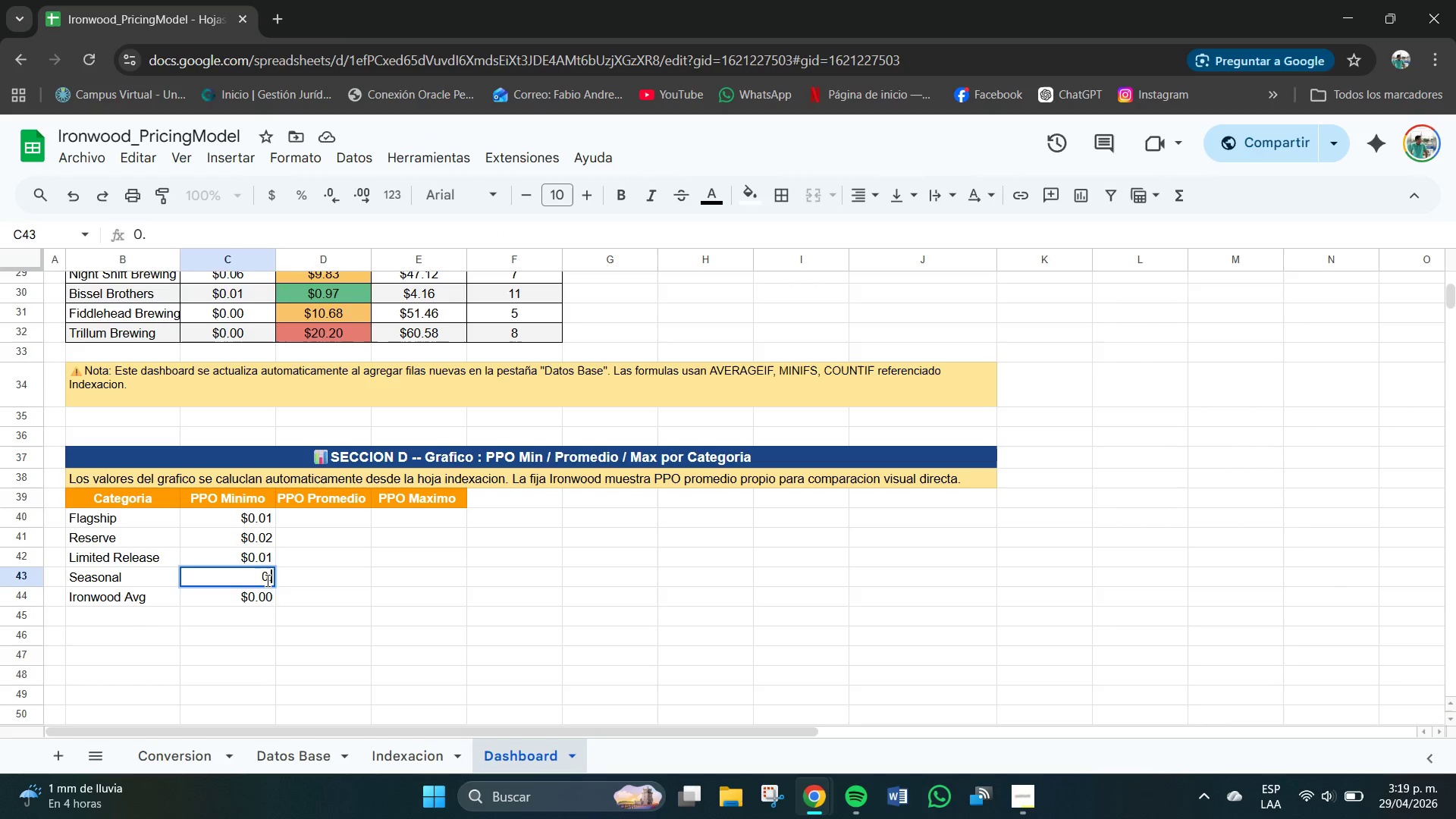 
key(Numpad0)
 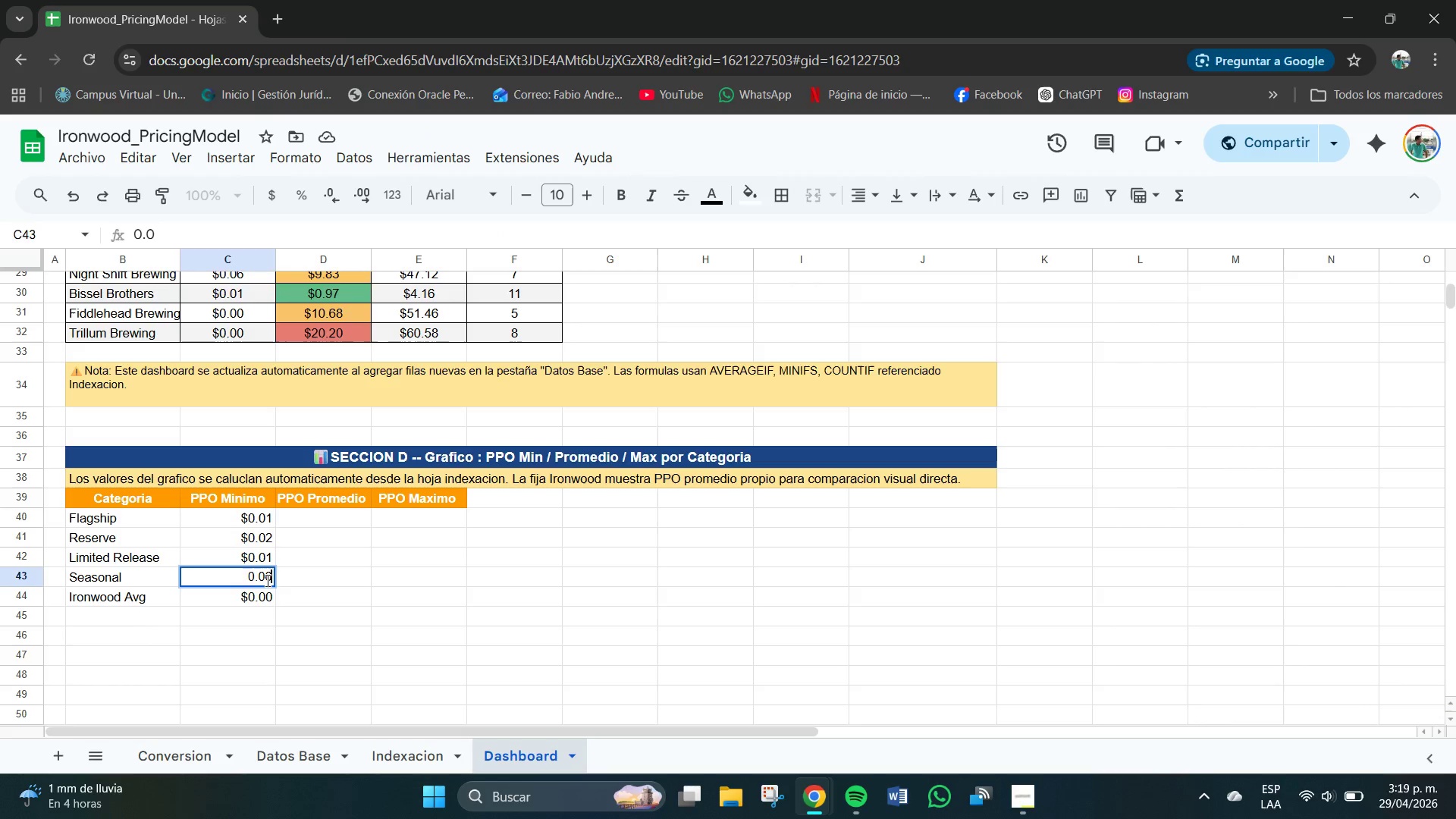 
key(Numpad6)
 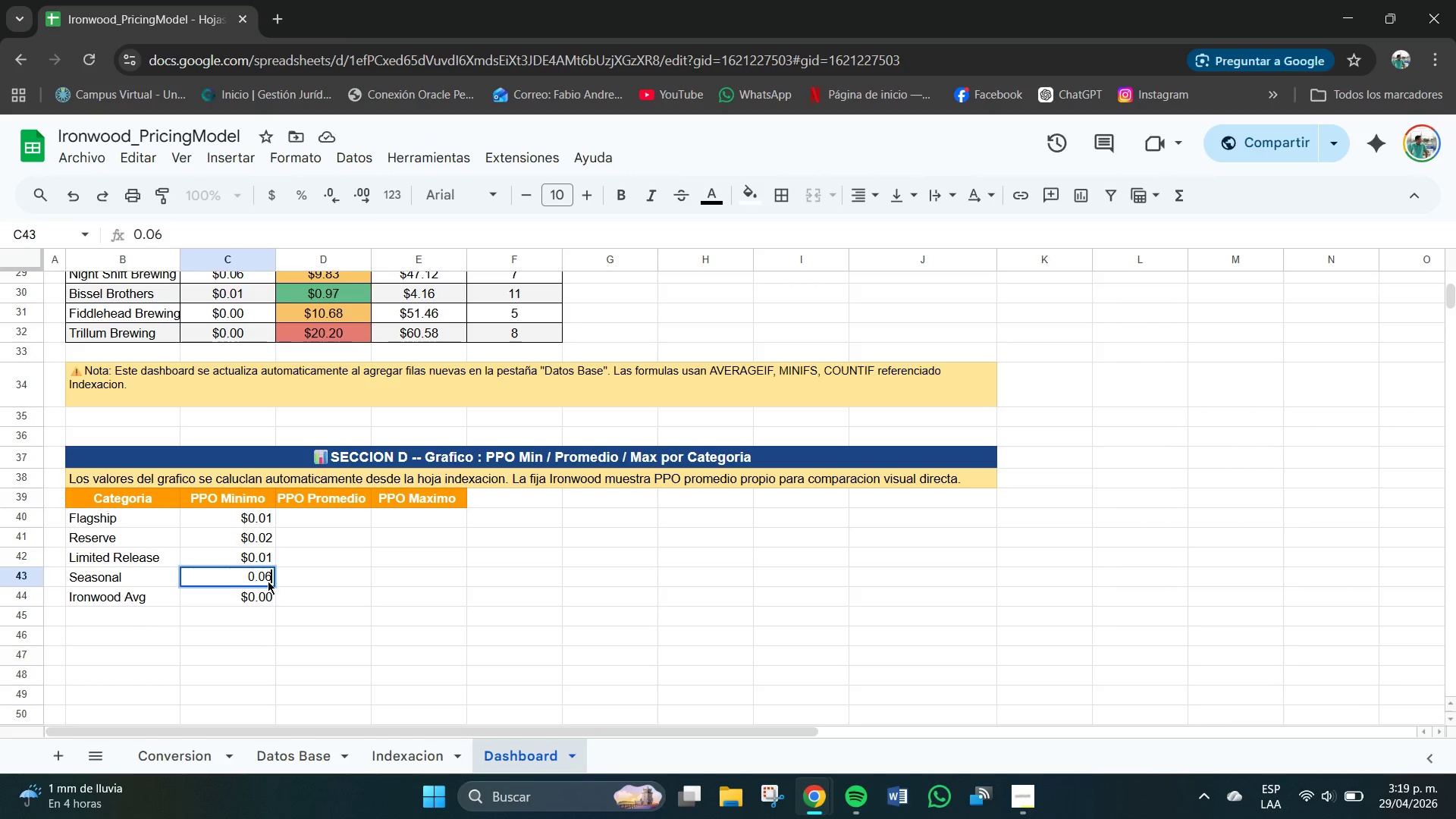 
key(NumpadEnter)
 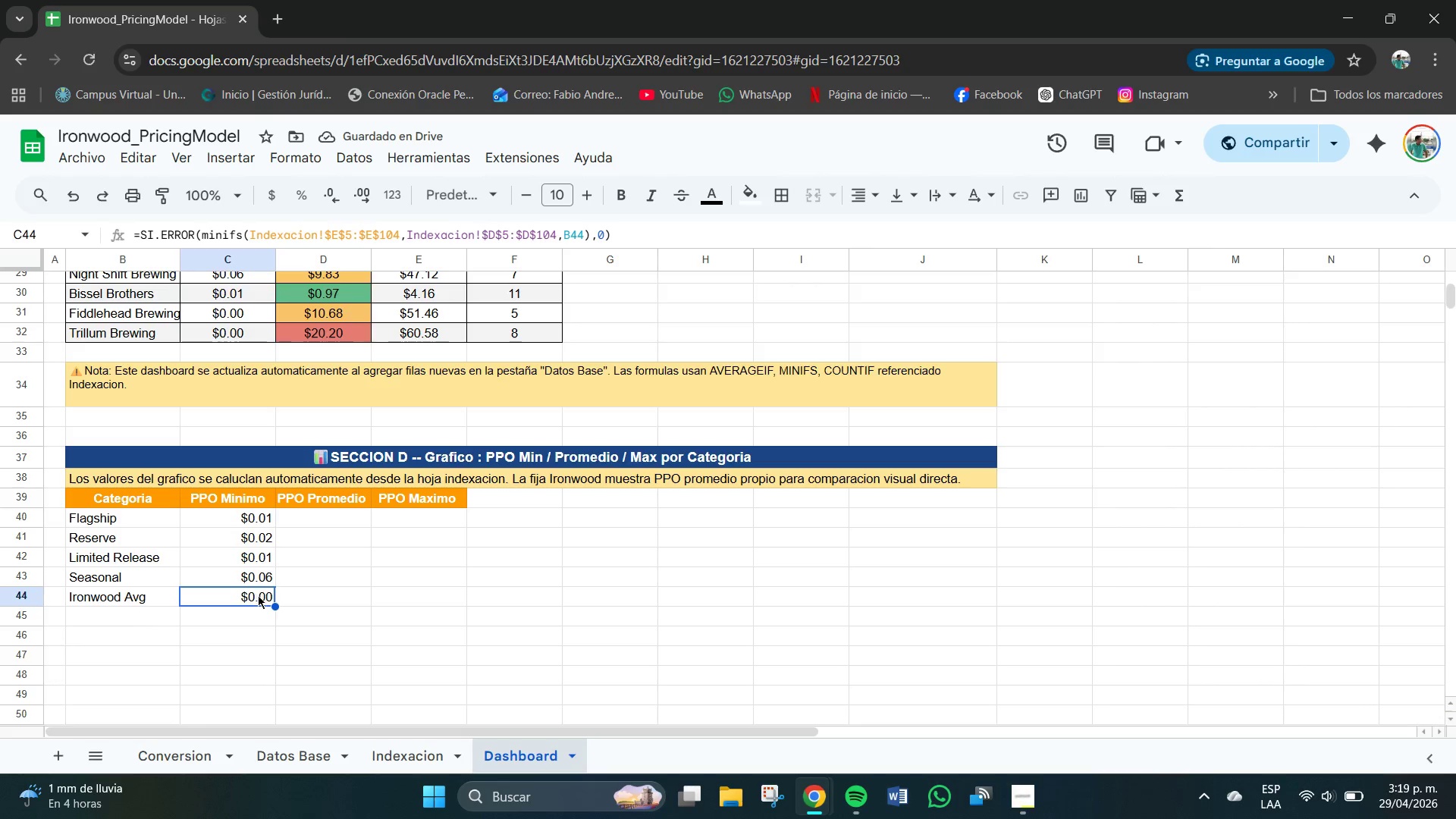 
key(Delete)
 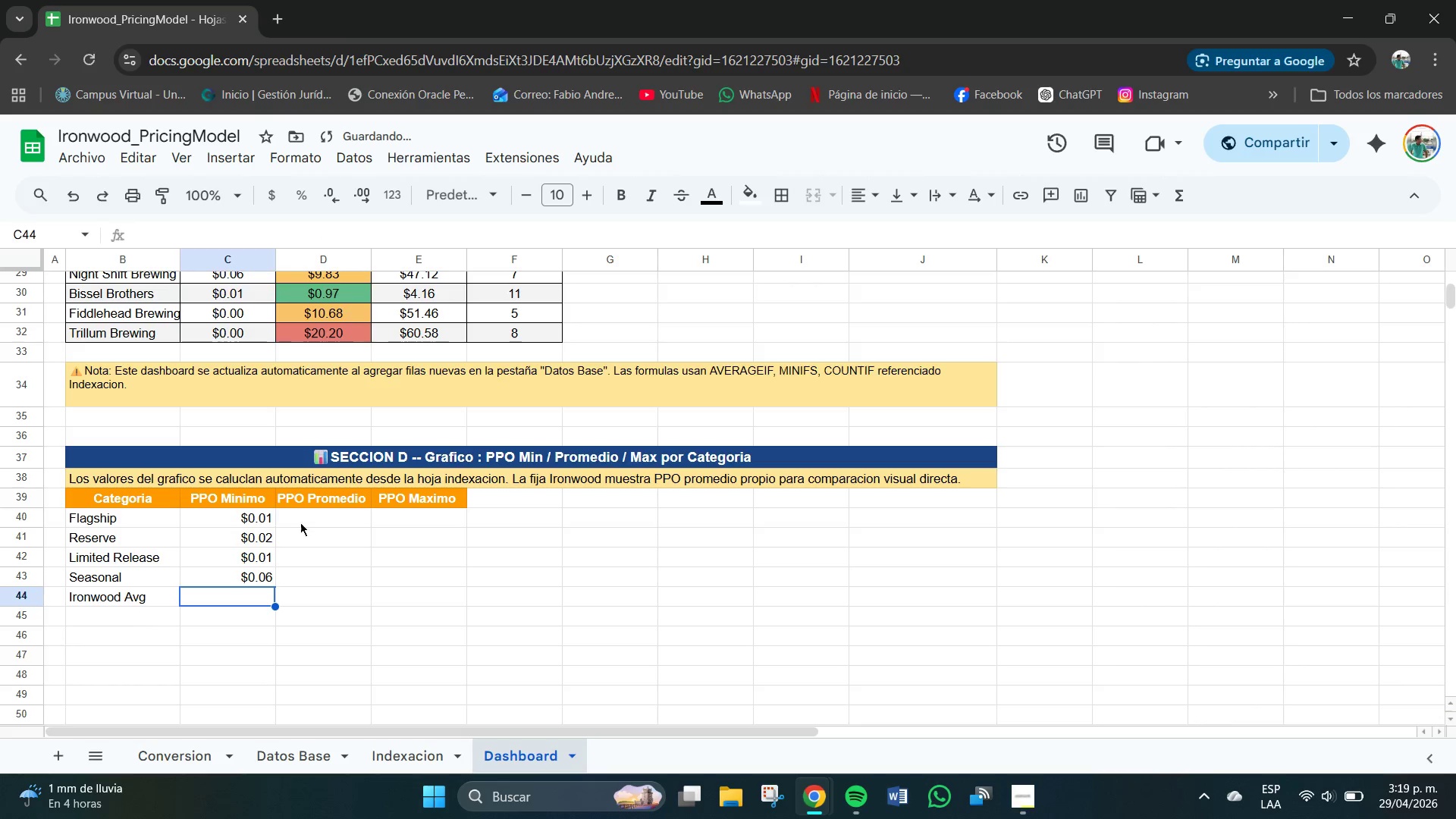 
left_click([306, 521])
 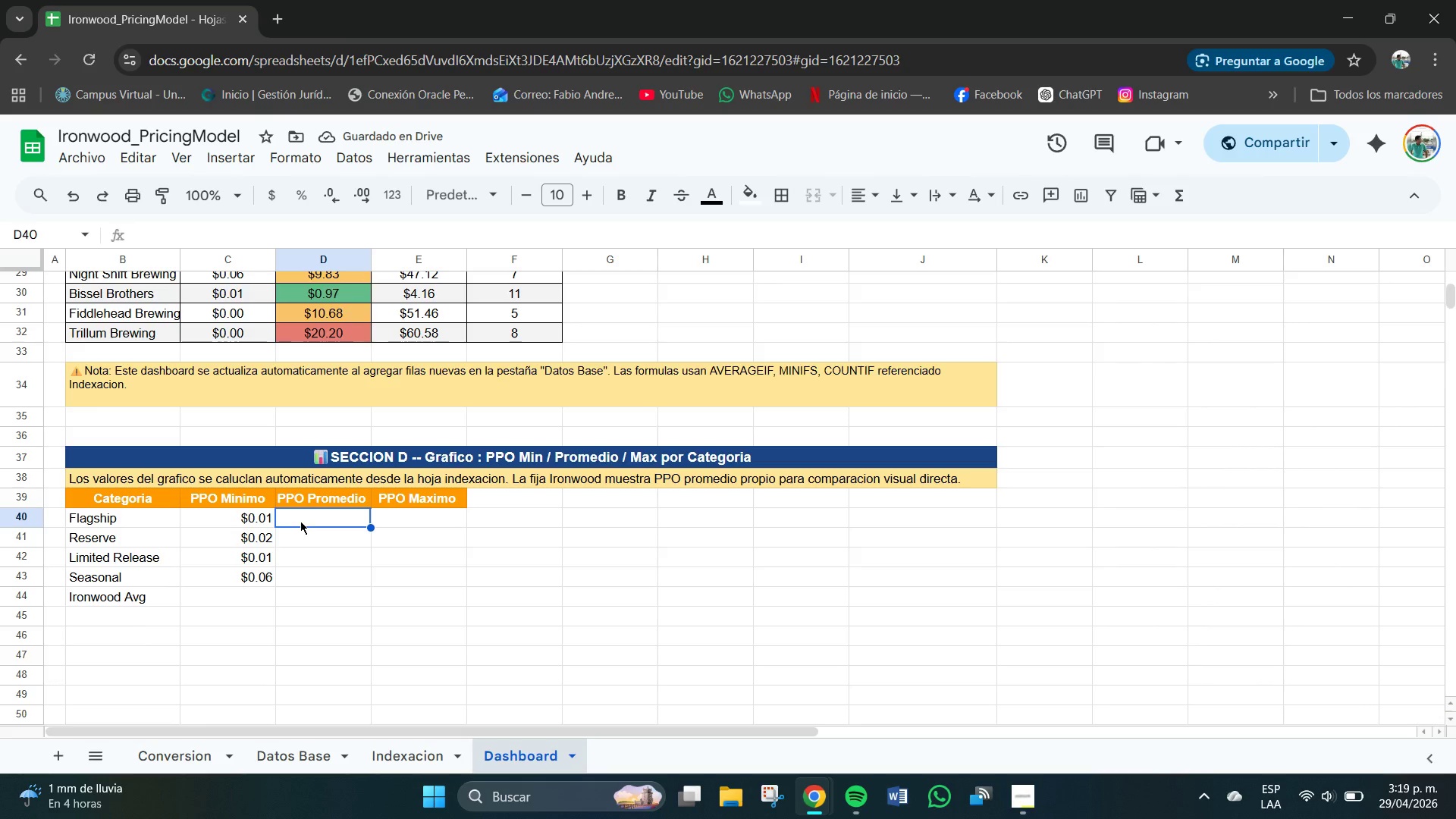 
double_click([253, 543])
 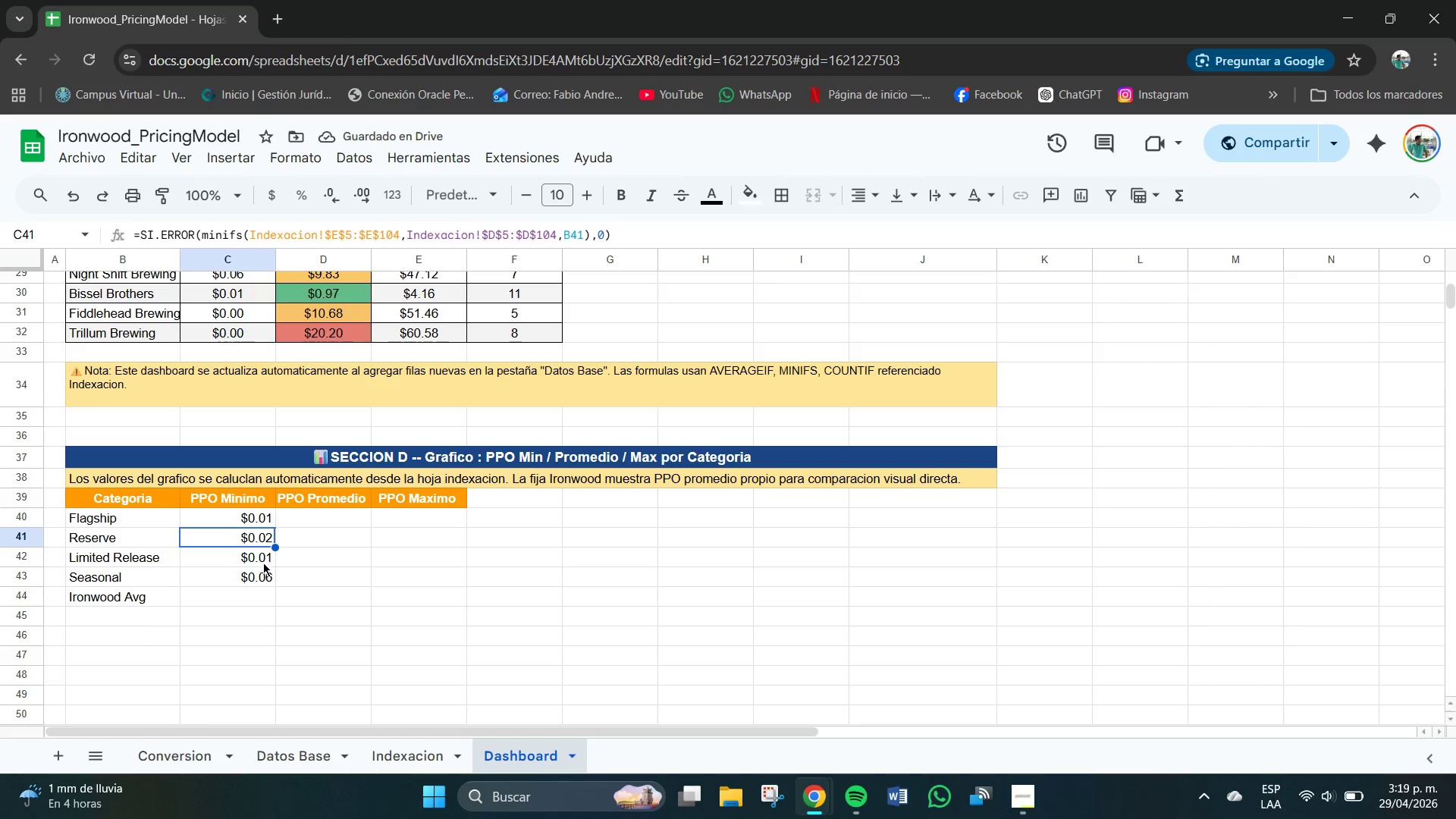 
triple_click([263, 563])
 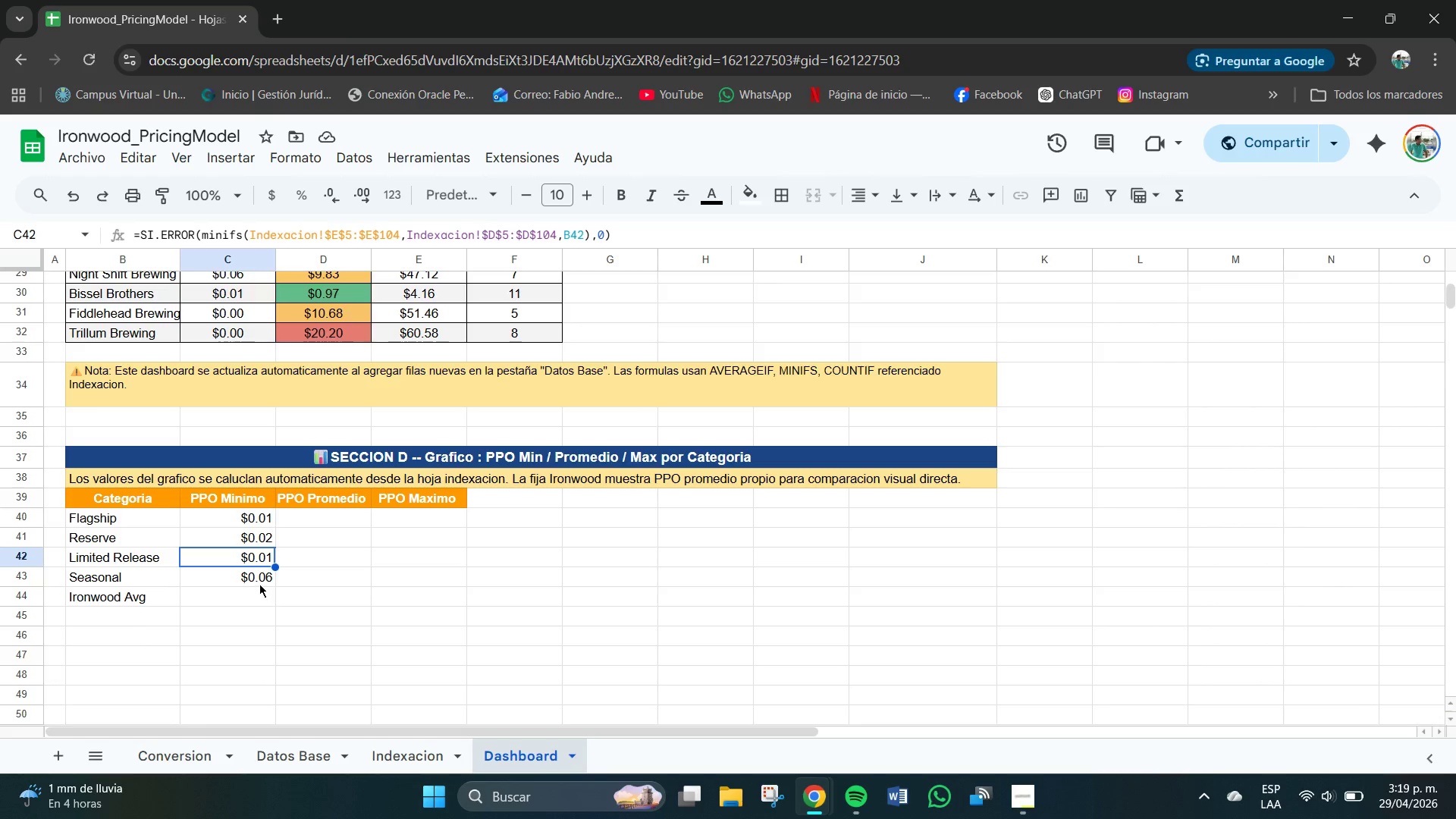 
left_click([259, 584])
 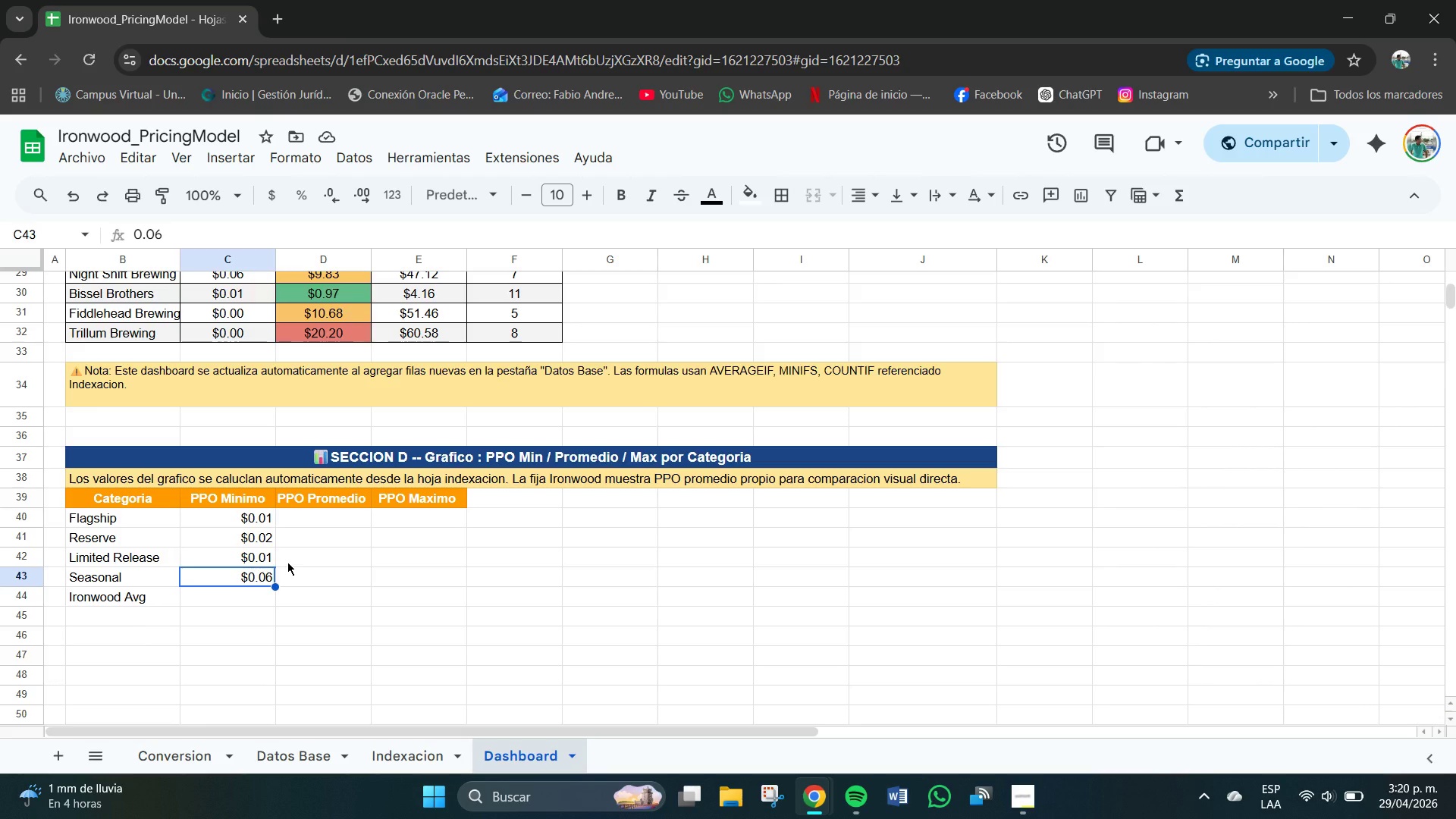 
wait(5.7)
 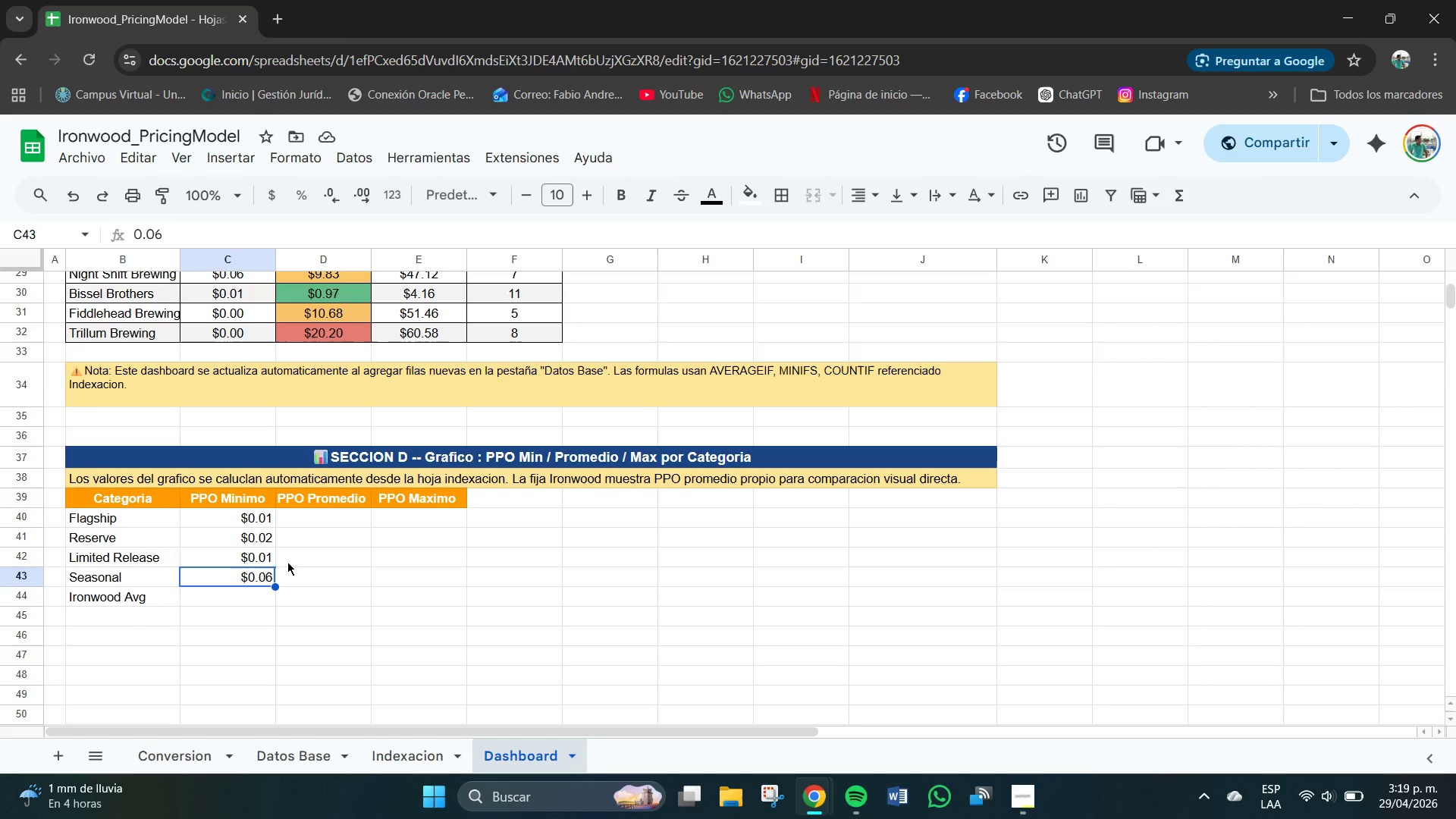 
left_click([308, 526])
 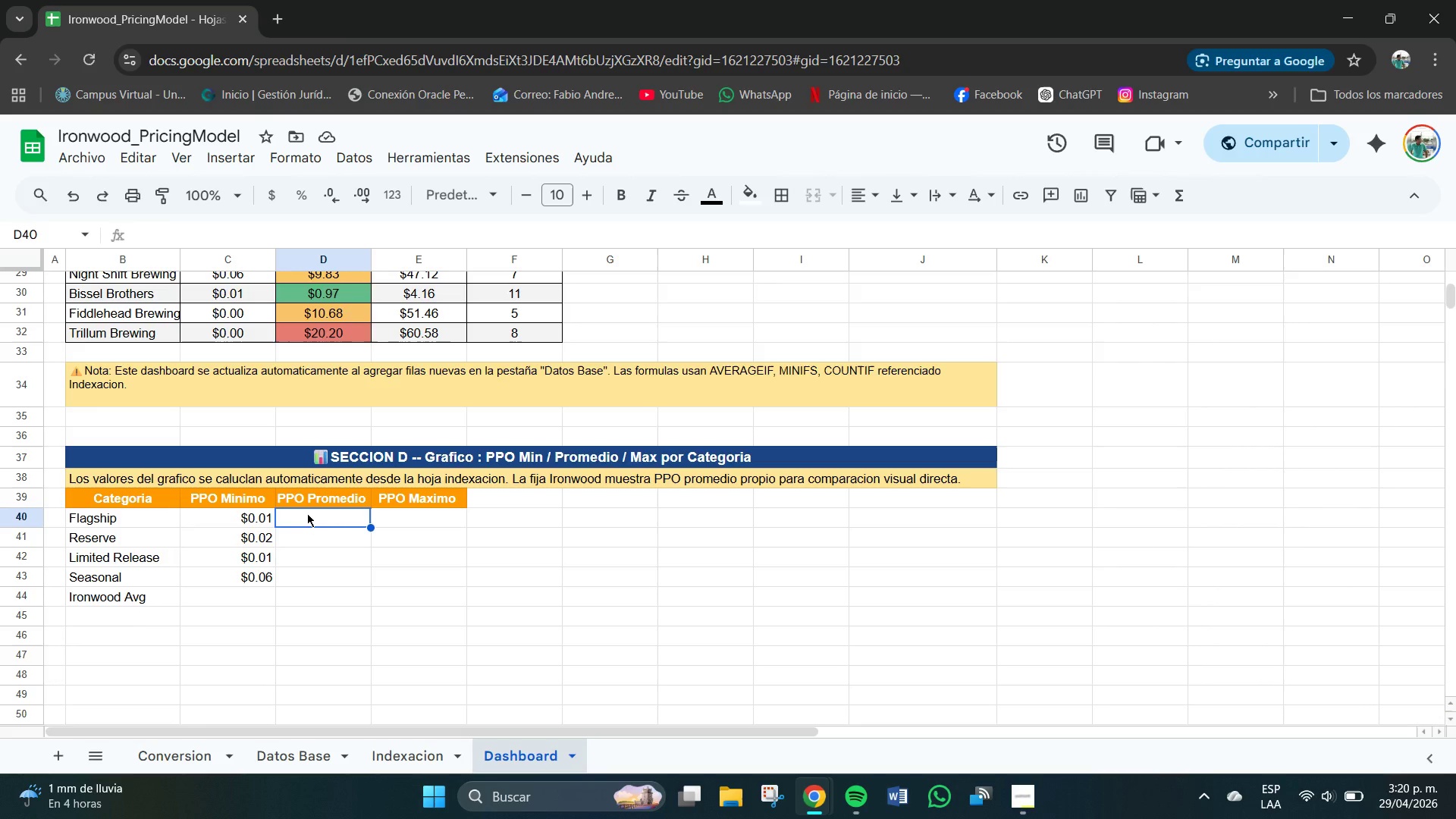 
double_click([307, 513])
 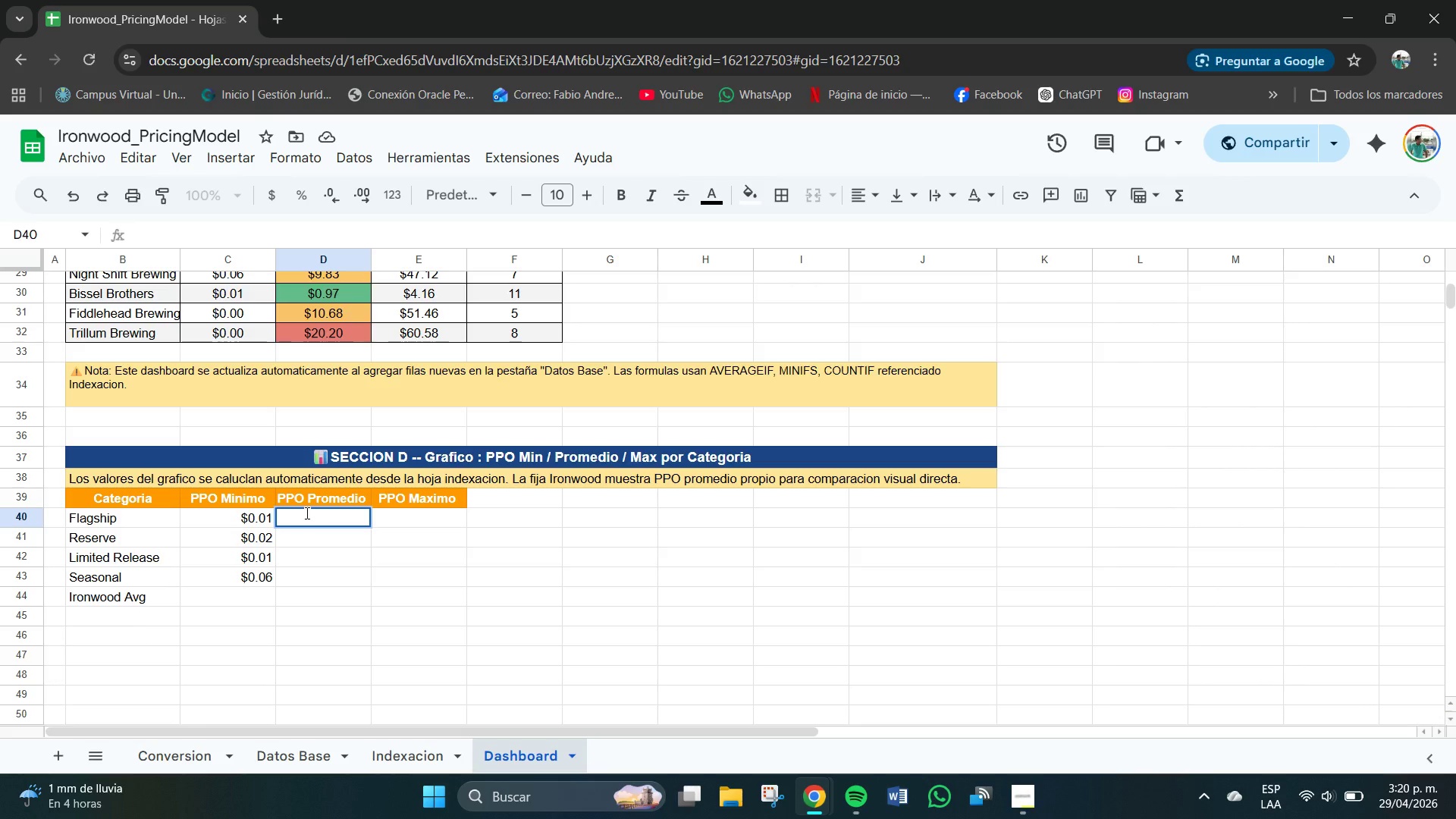 
type()si.error*promedio.si*[iNDEXACION[!$d$5>$d$104,b40,[iNDEXACION[!e)
key(Backspace)
type(4)
key(Backspace)
type($E)
key(Backspace)
type(e$)
 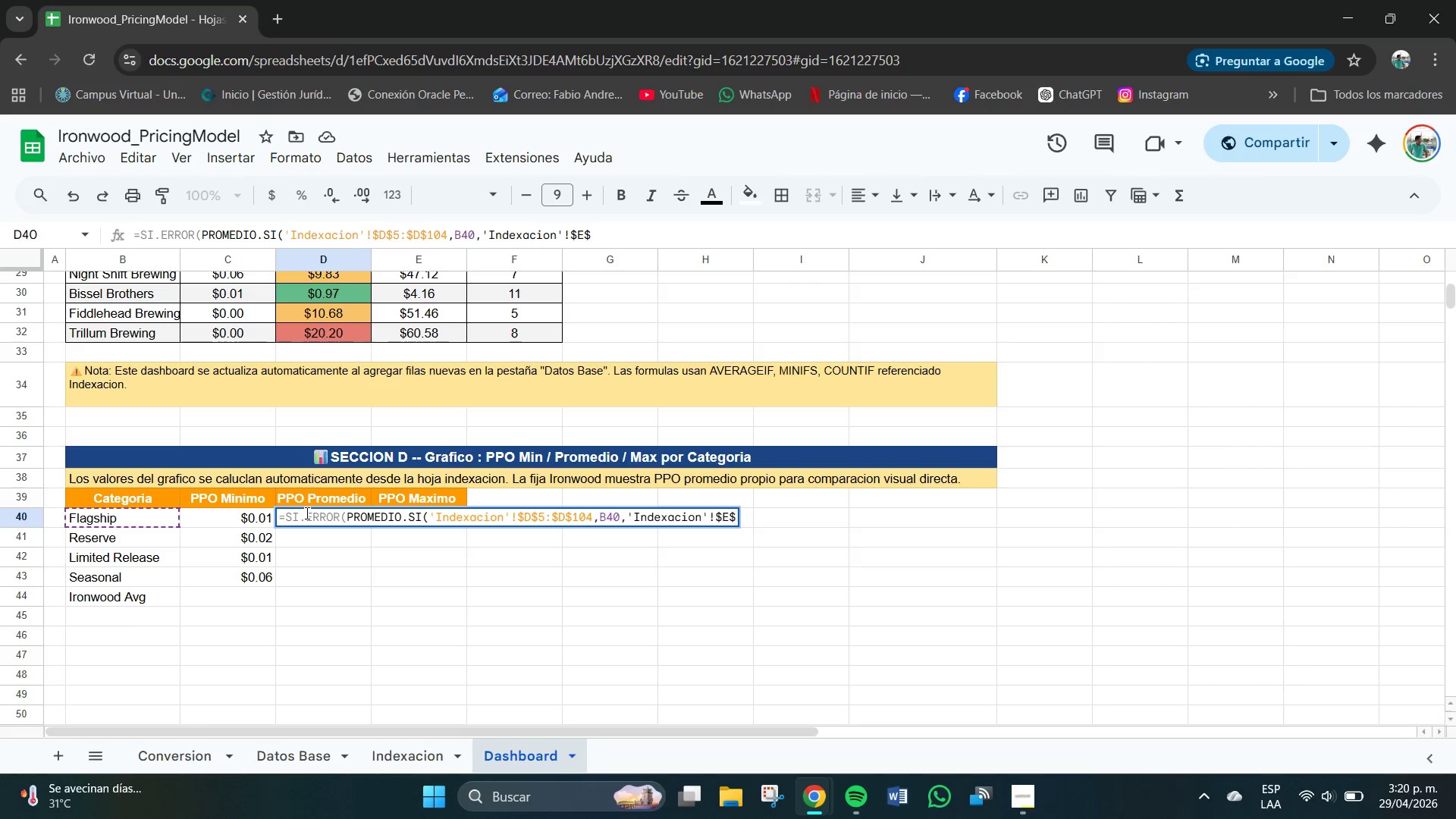 
type(5>$e$)
key(Backspace)
type(#)
key(Backspace)
type($)
 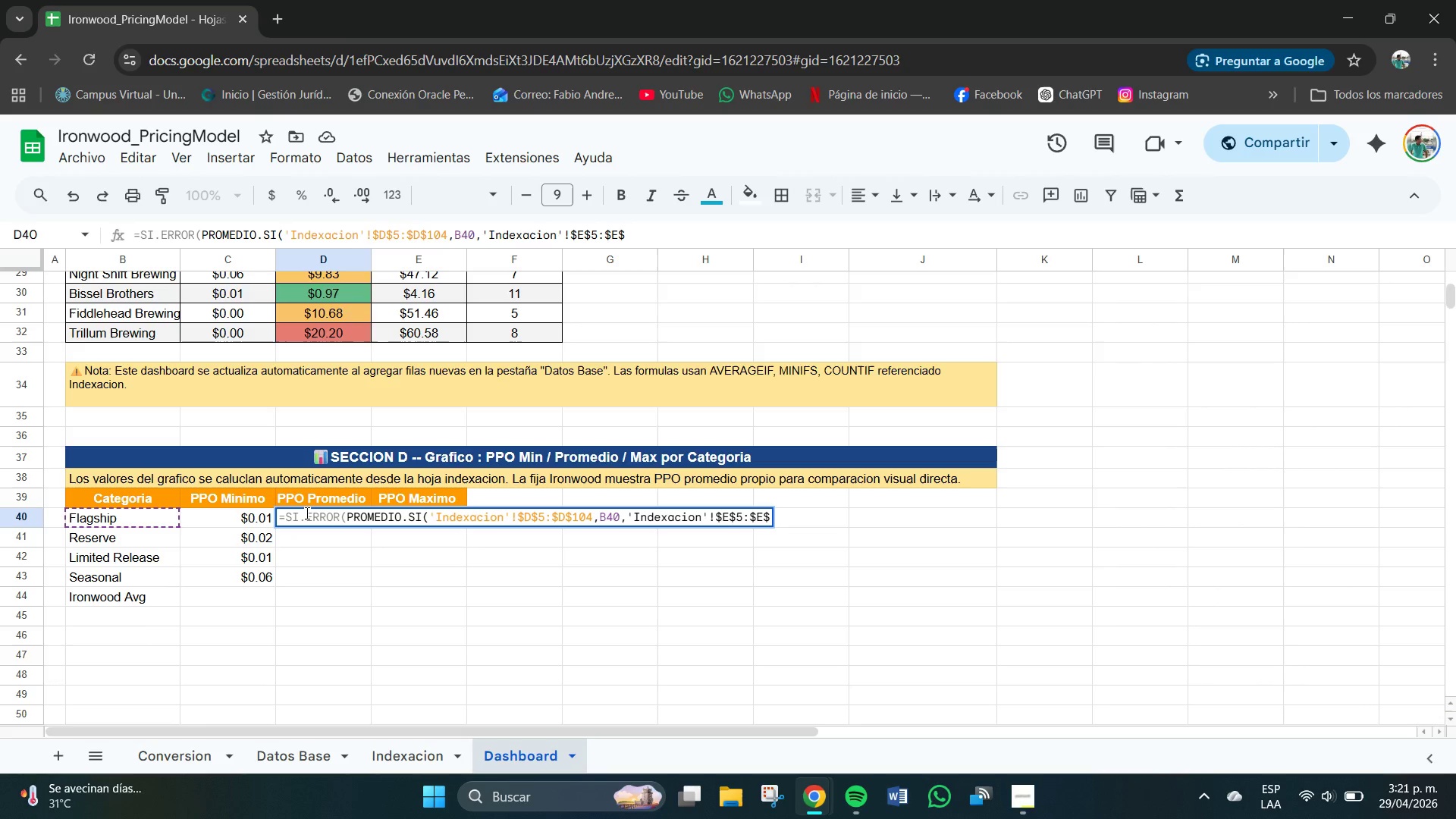 
type(104(,0()
 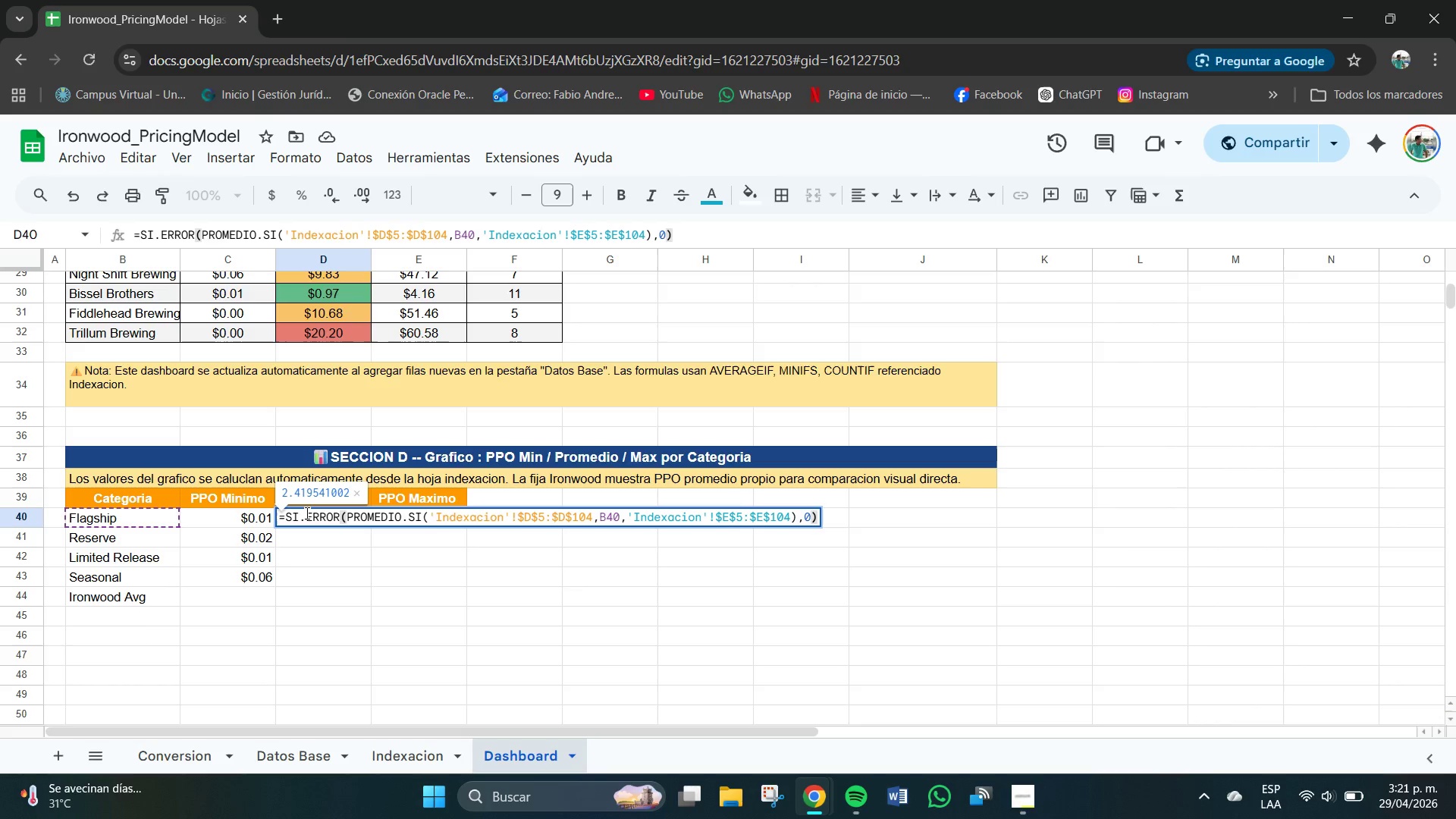 
key(Enter)
 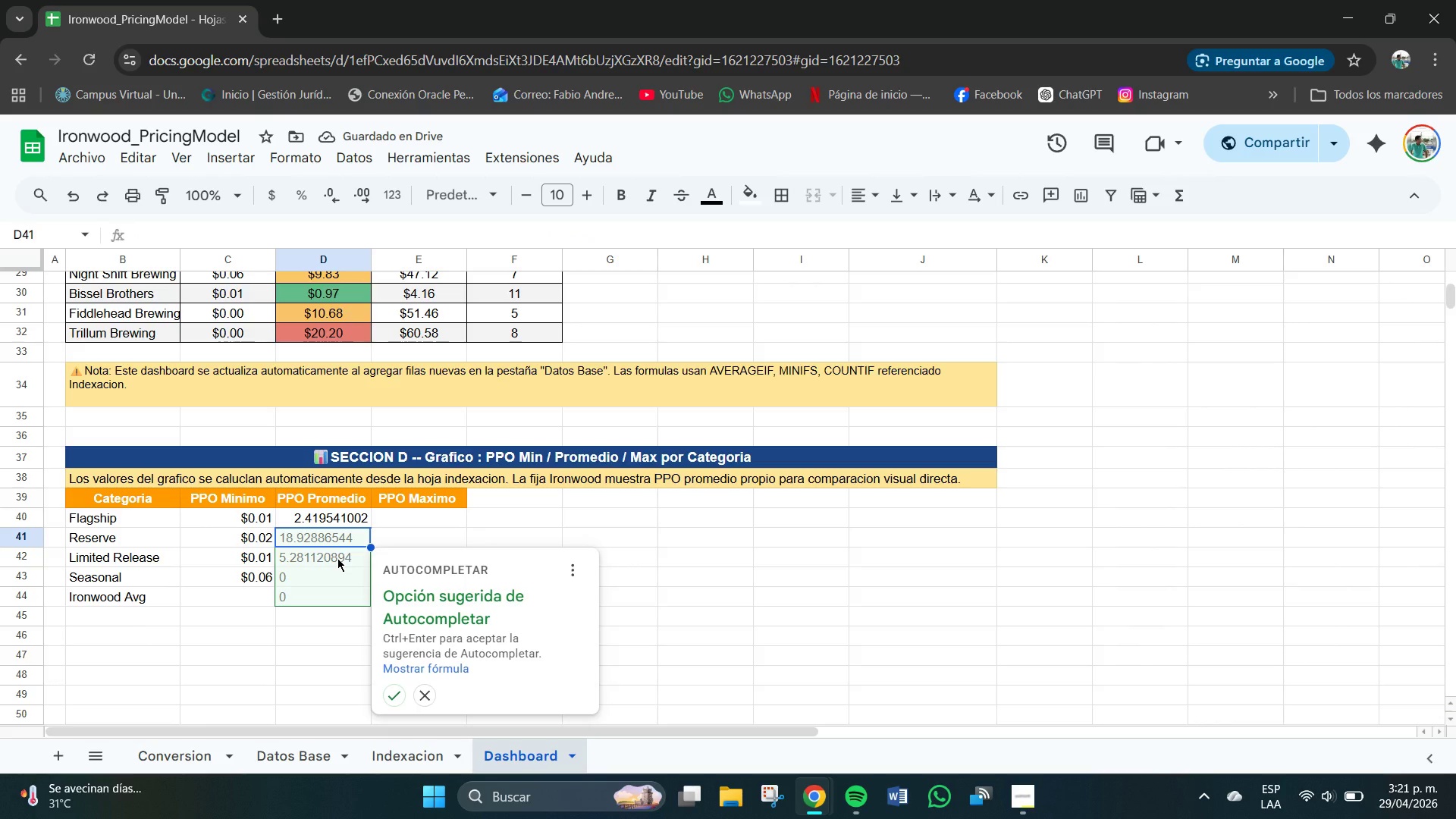 
wait(5.58)
 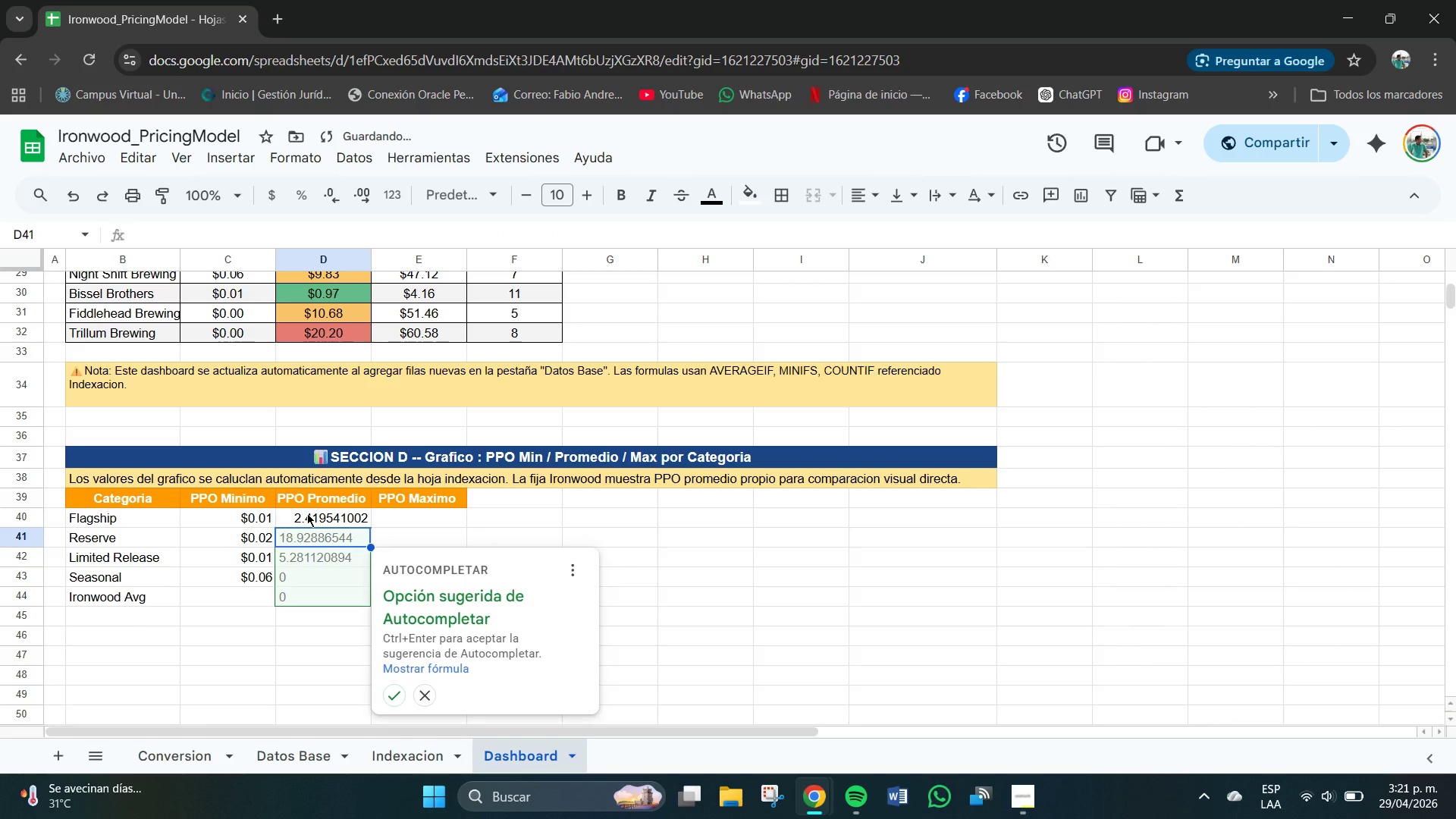 
left_click([400, 701])
 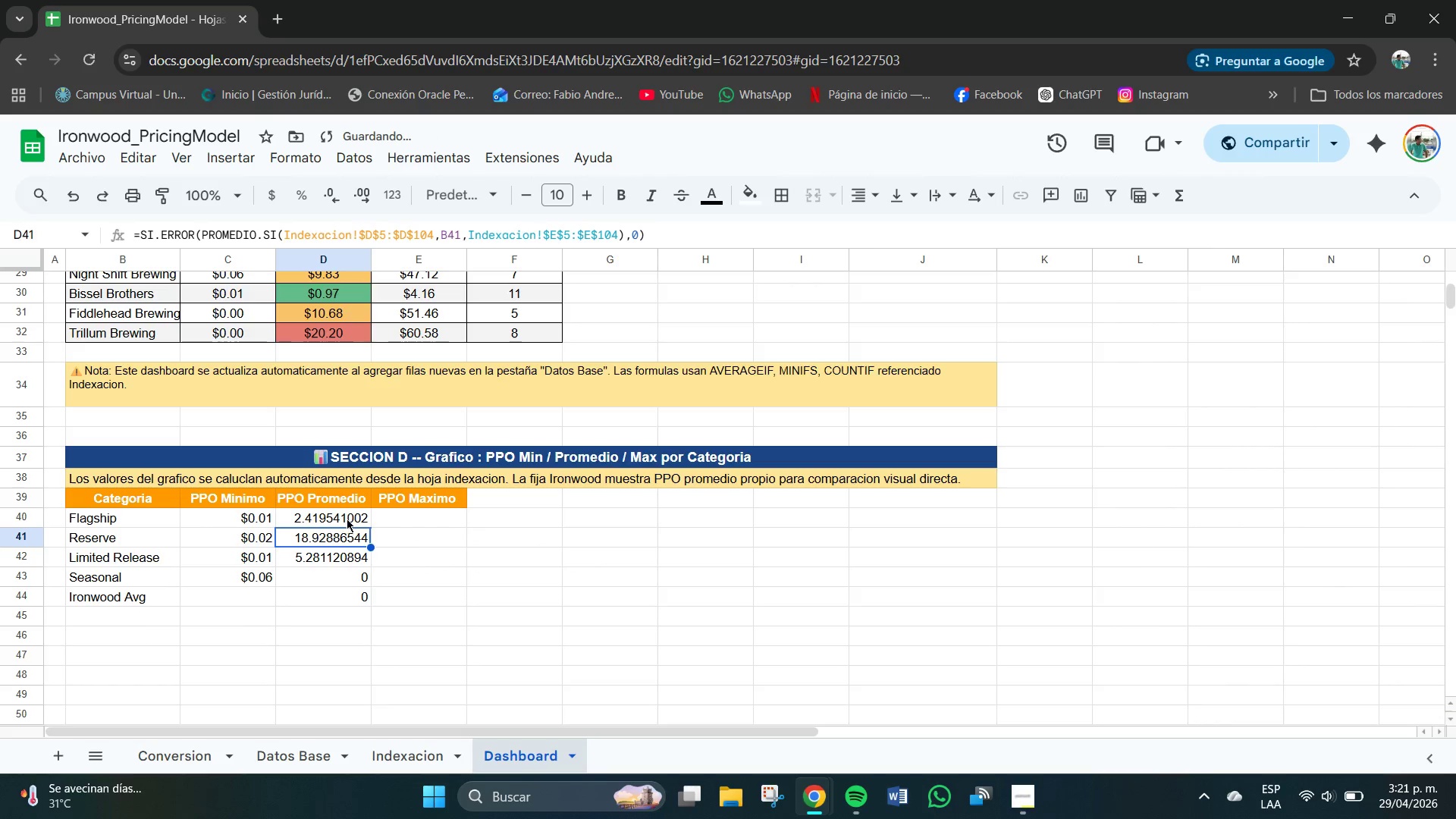 
left_click_drag(start_coordinate=[345, 518], to_coordinate=[353, 592])
 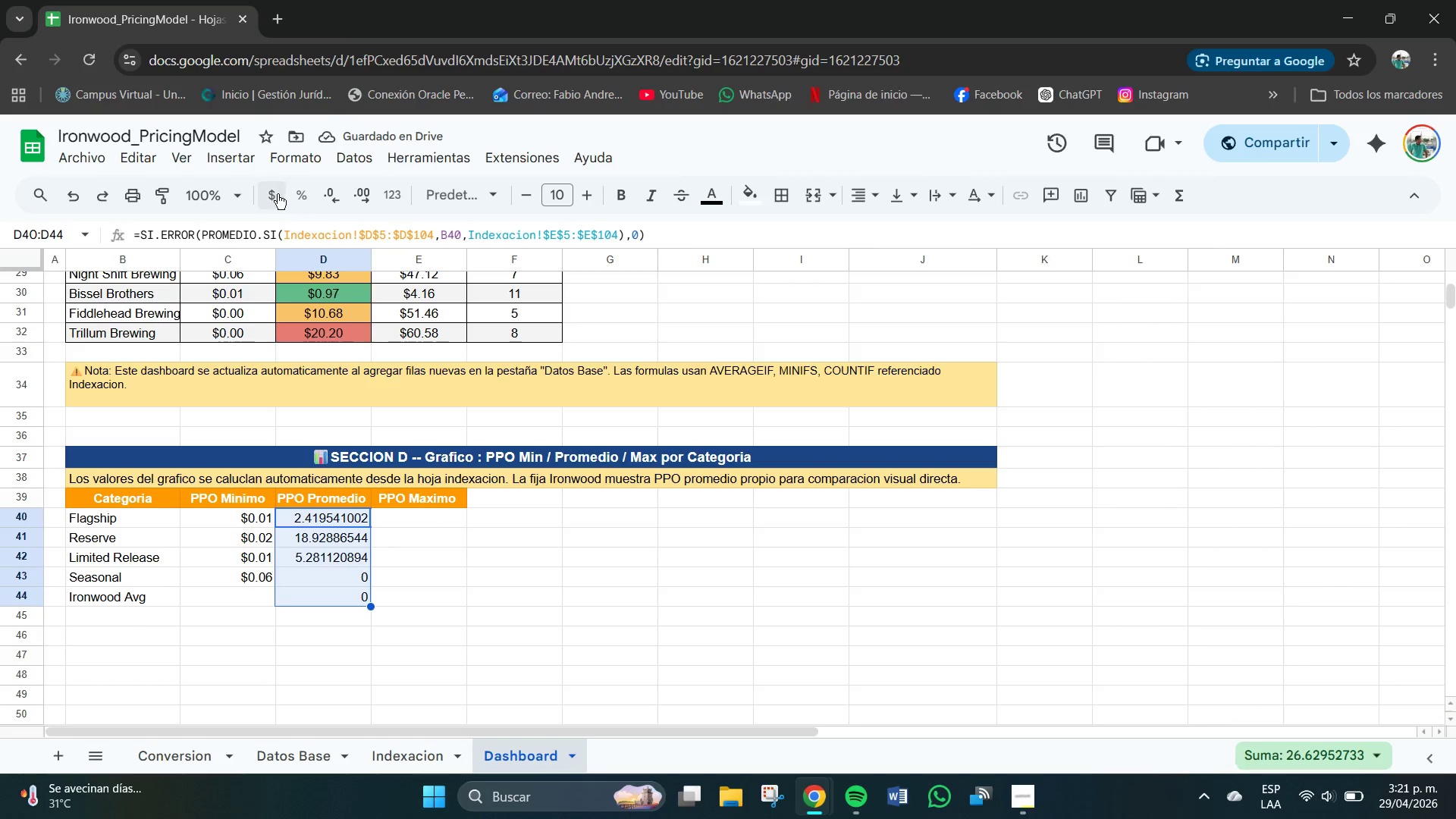 
left_click([278, 194])
 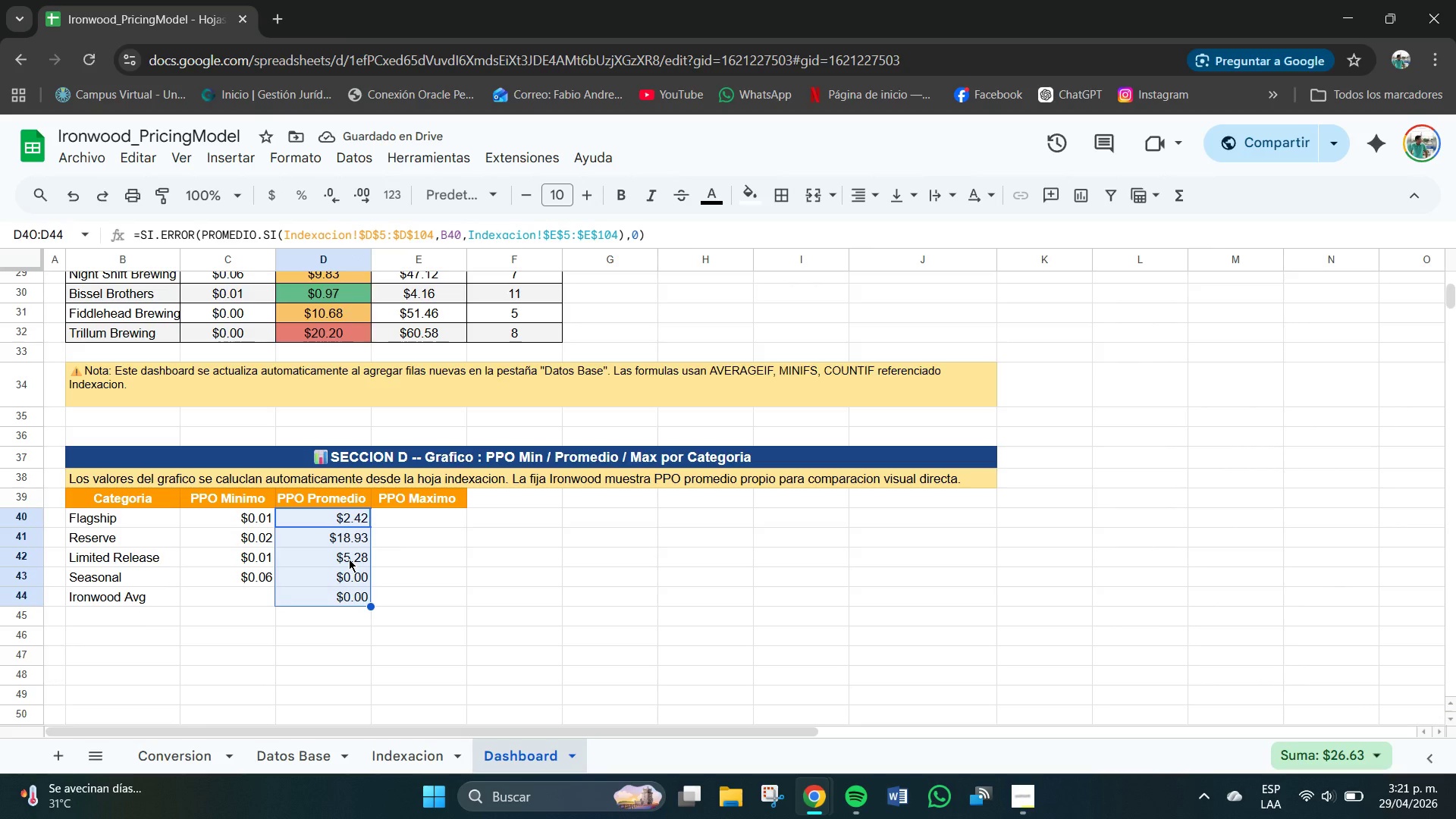 
left_click([354, 574])
 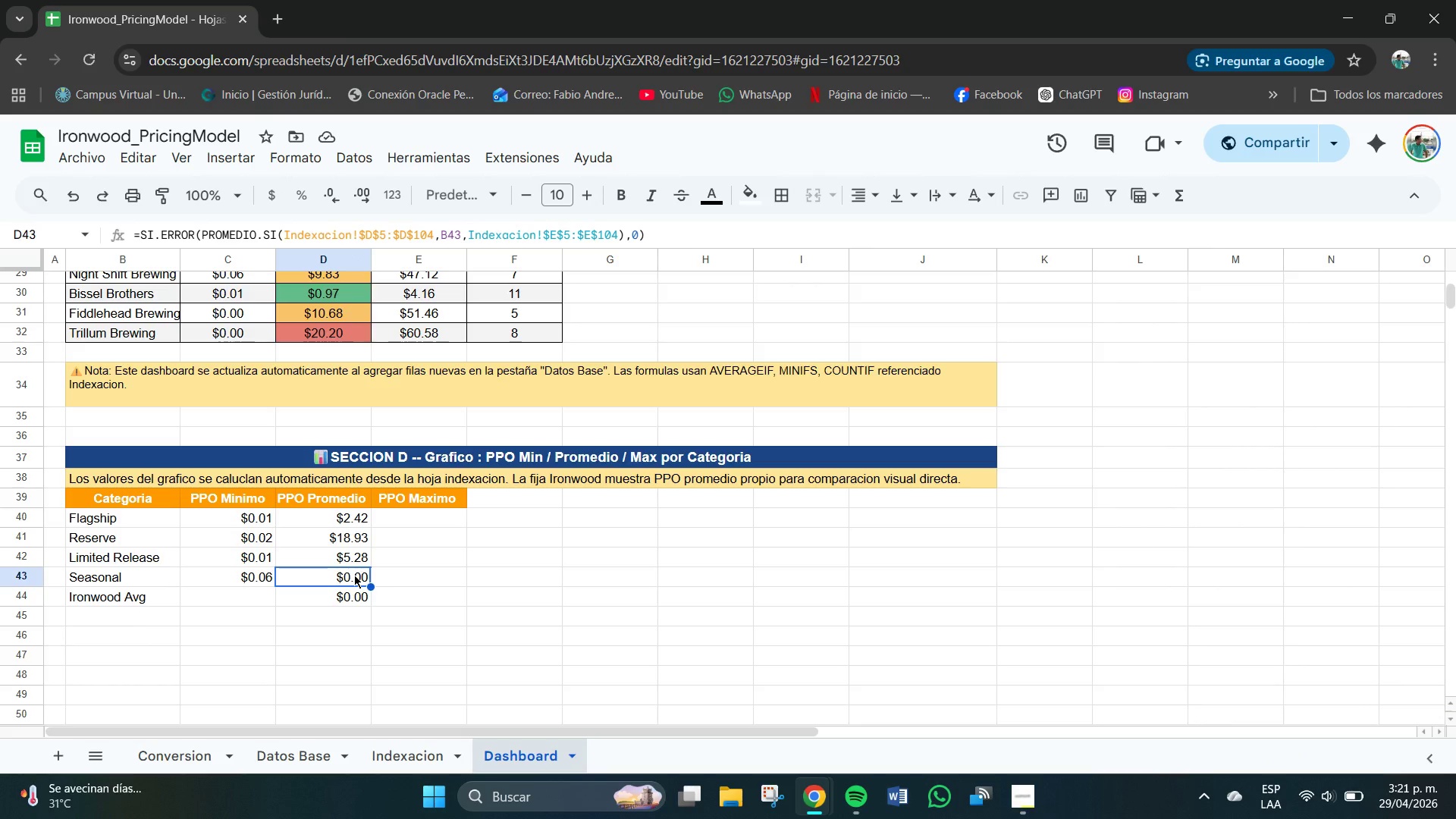 
key(Numpad9)
 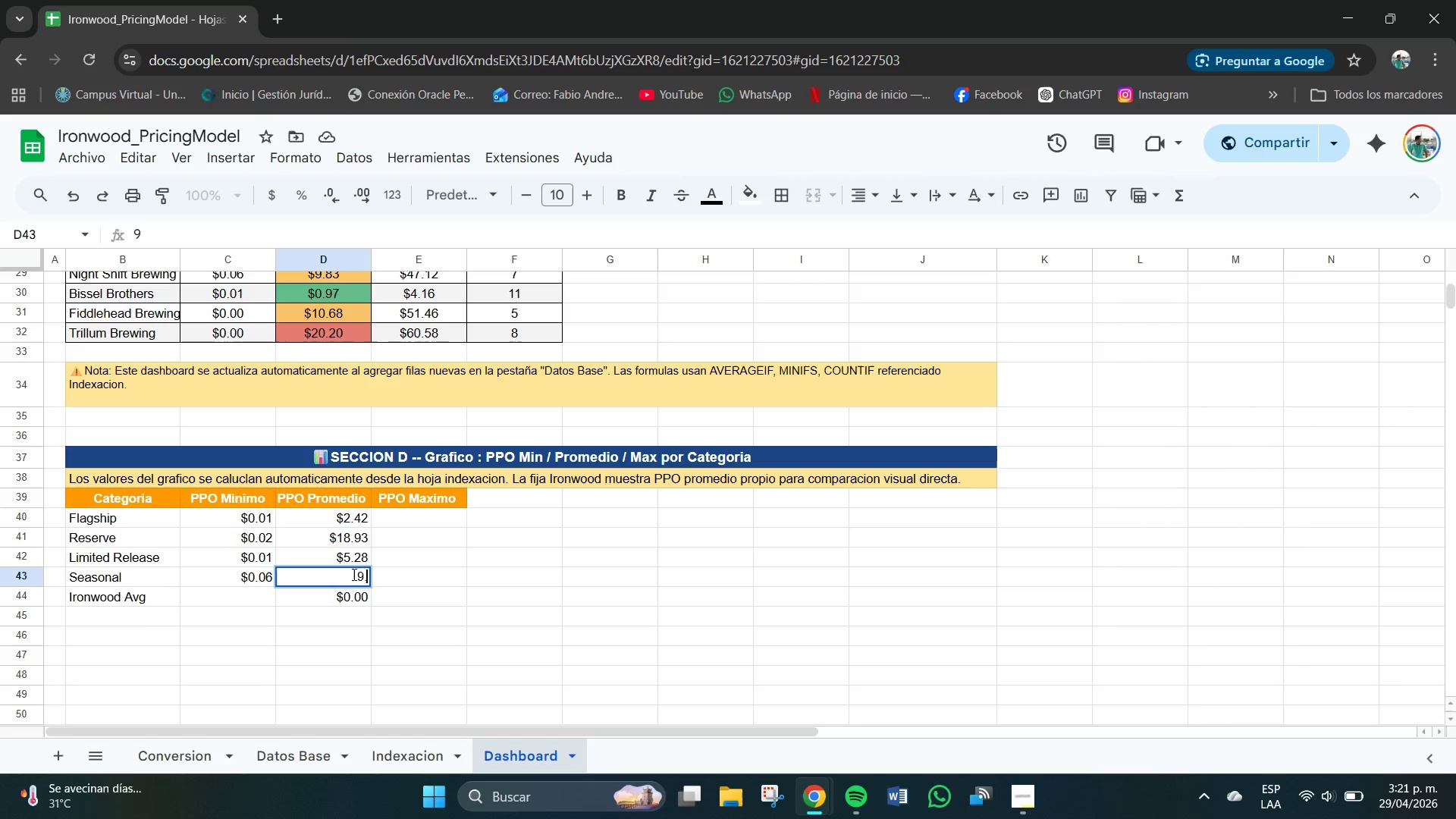 
key(NumpadDecimal)
 